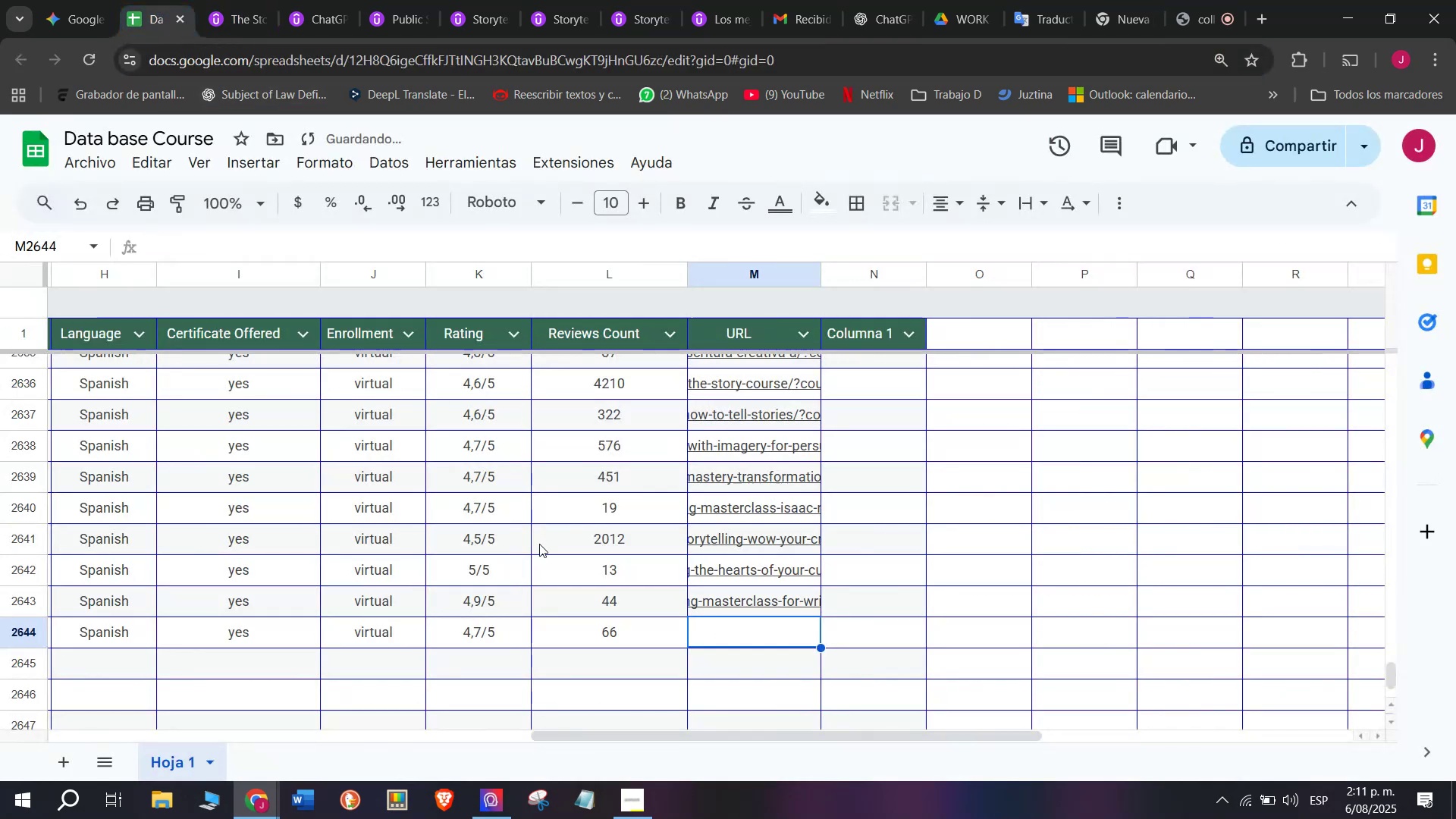 
key(Control+V)
 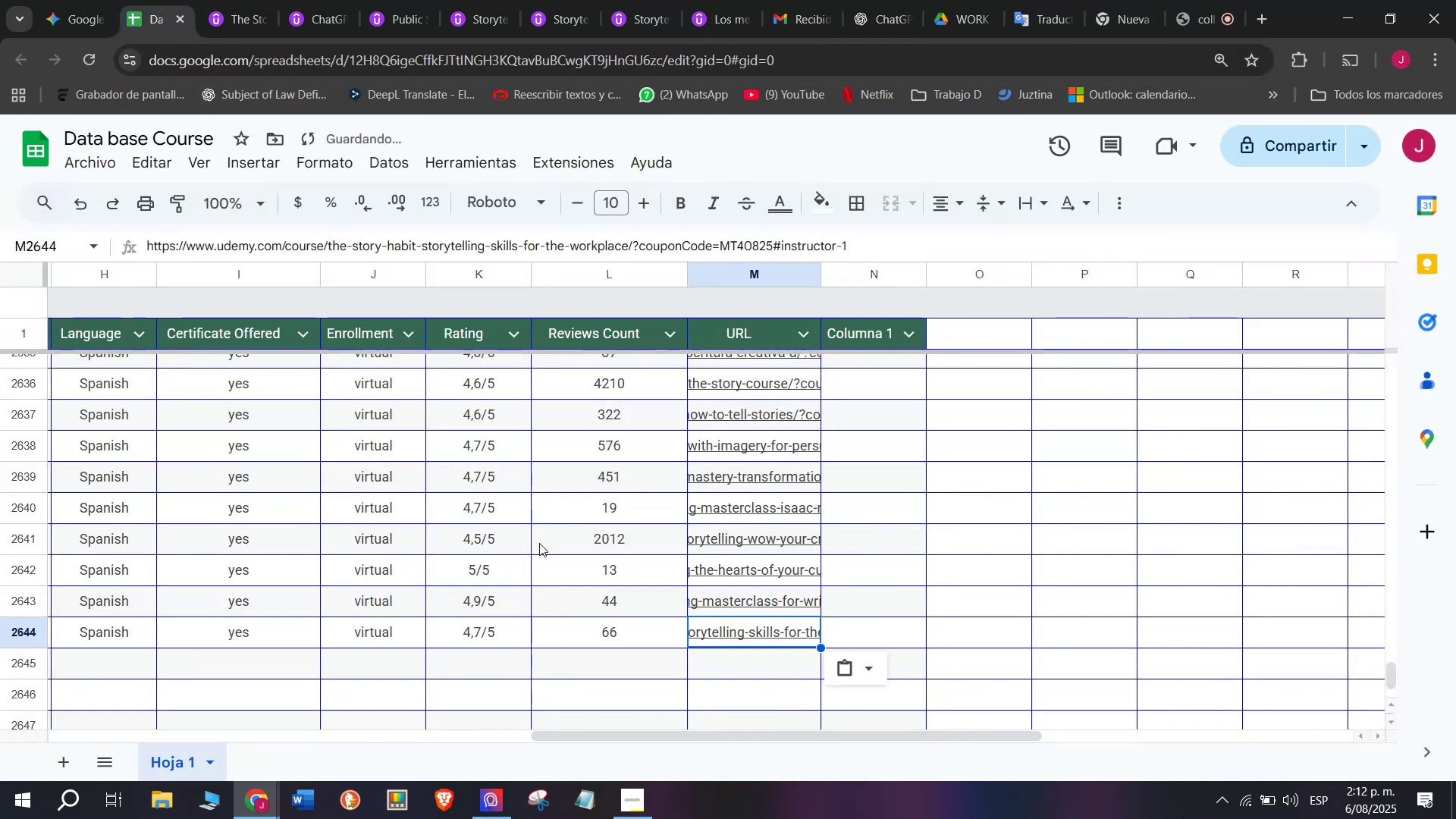 
scroll: coordinate [359, 622], scroll_direction: up, amount: 3.0
 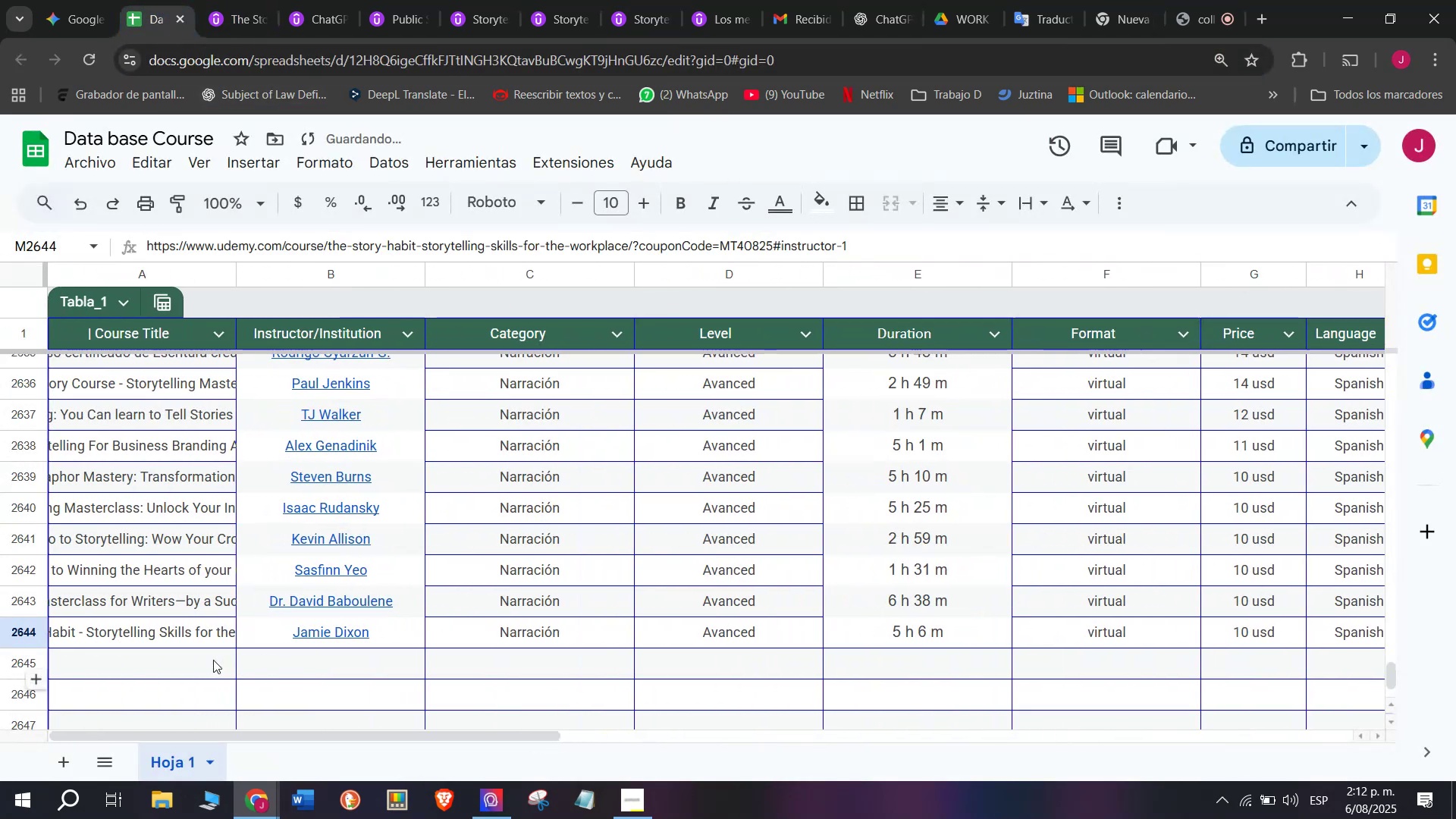 
left_click([212, 660])
 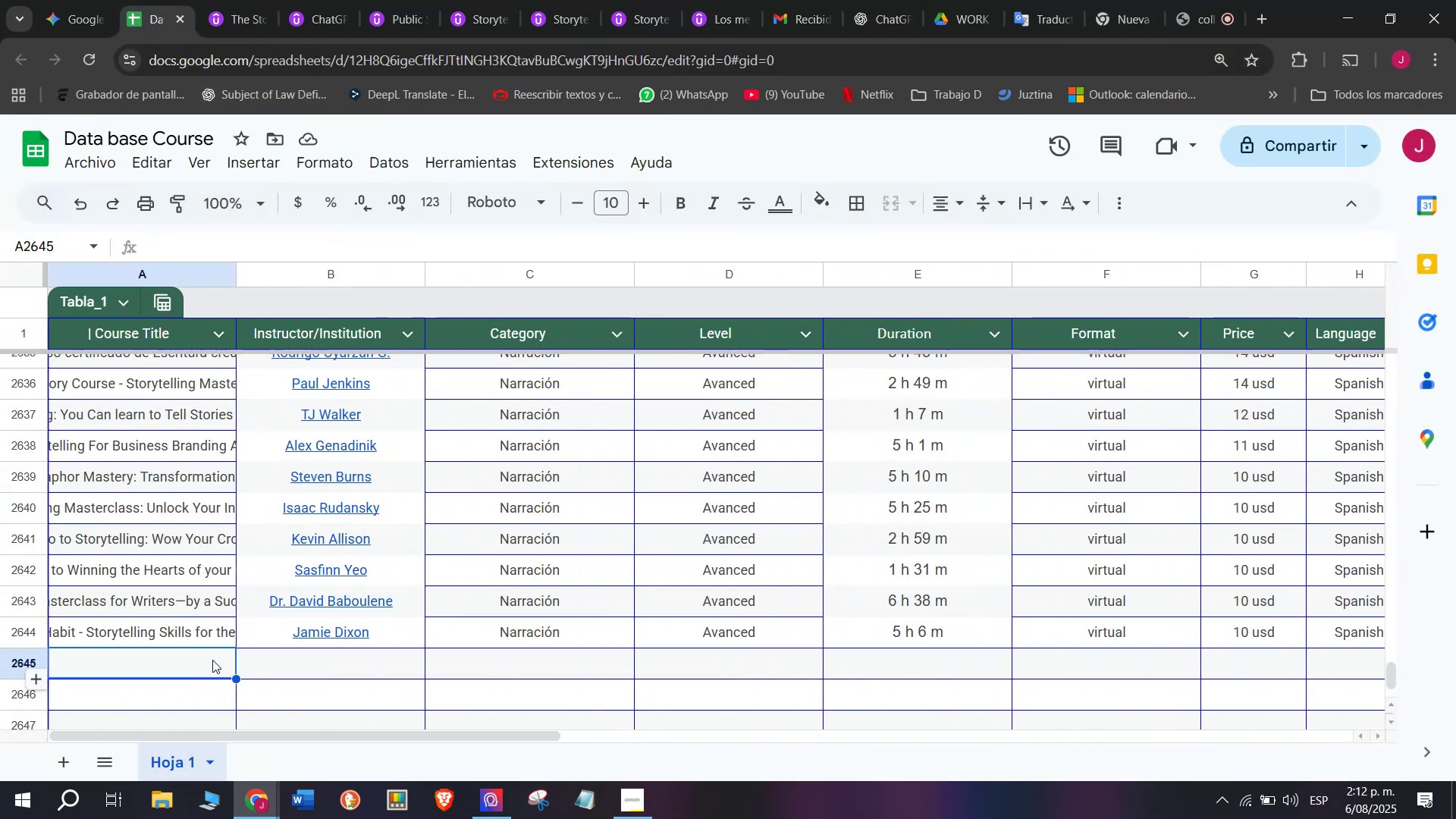 
wait(6.98)
 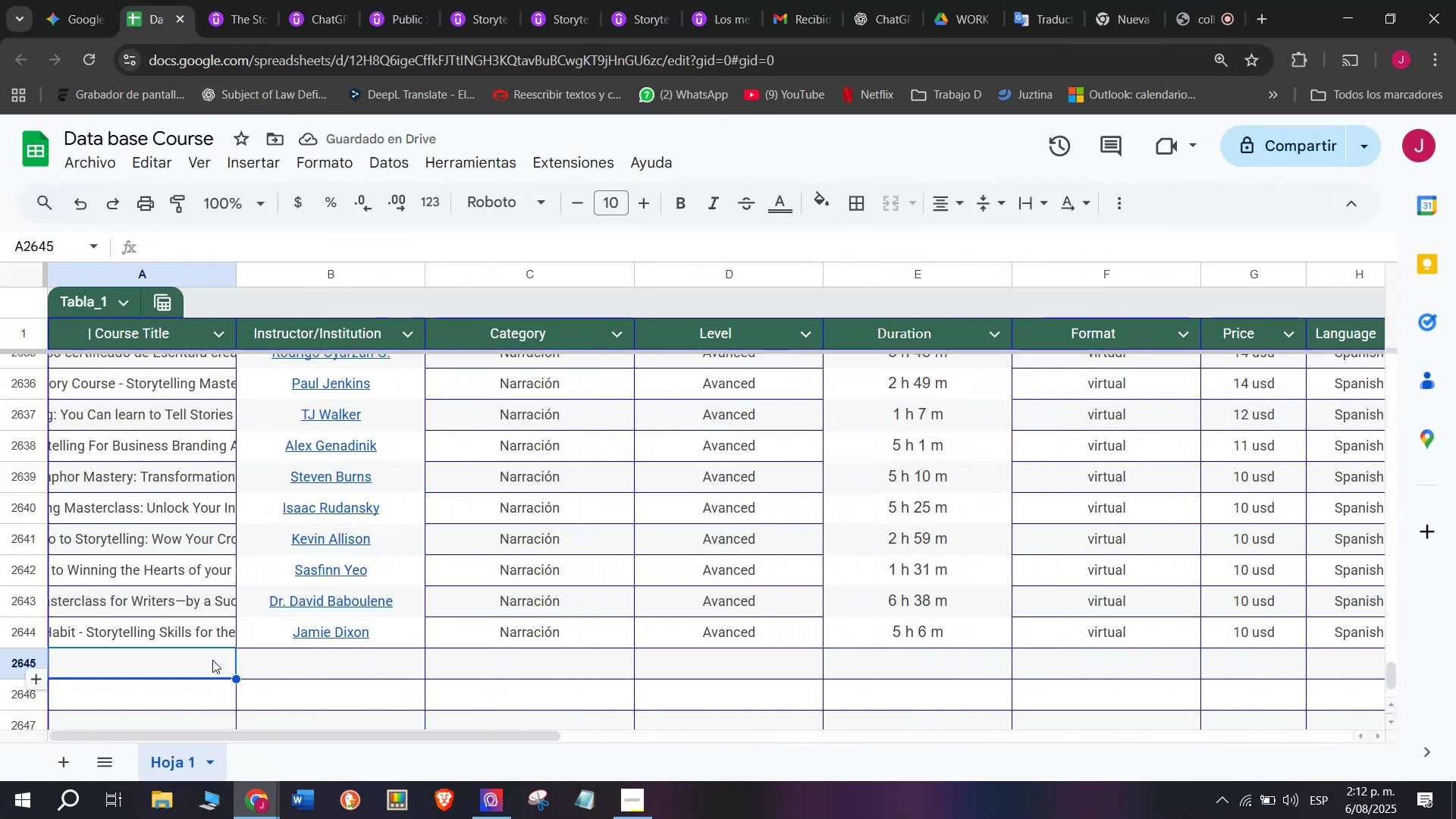 
scroll: coordinate [193, 656], scroll_direction: none, amount: 0.0
 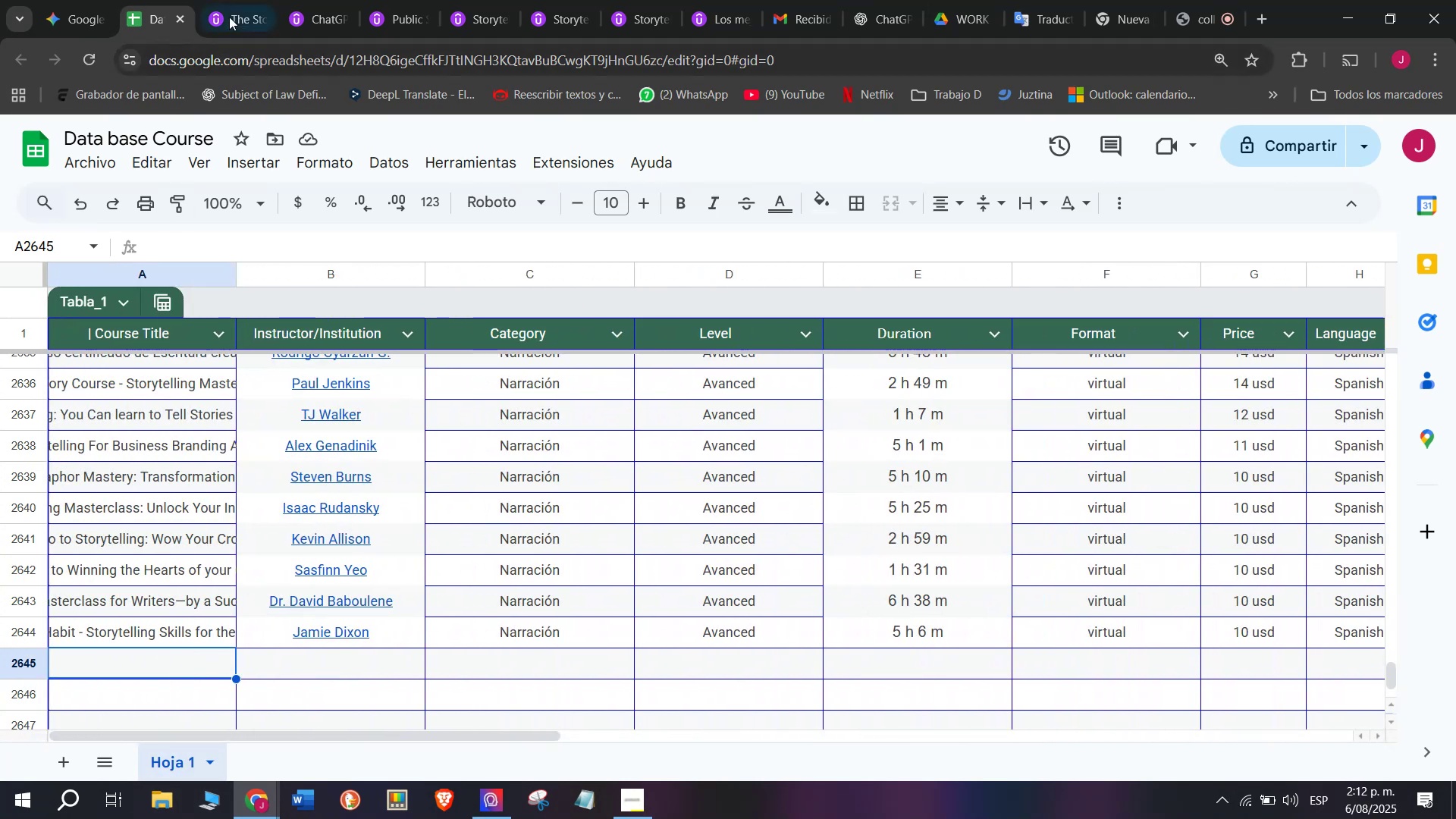 
left_click([231, 13])
 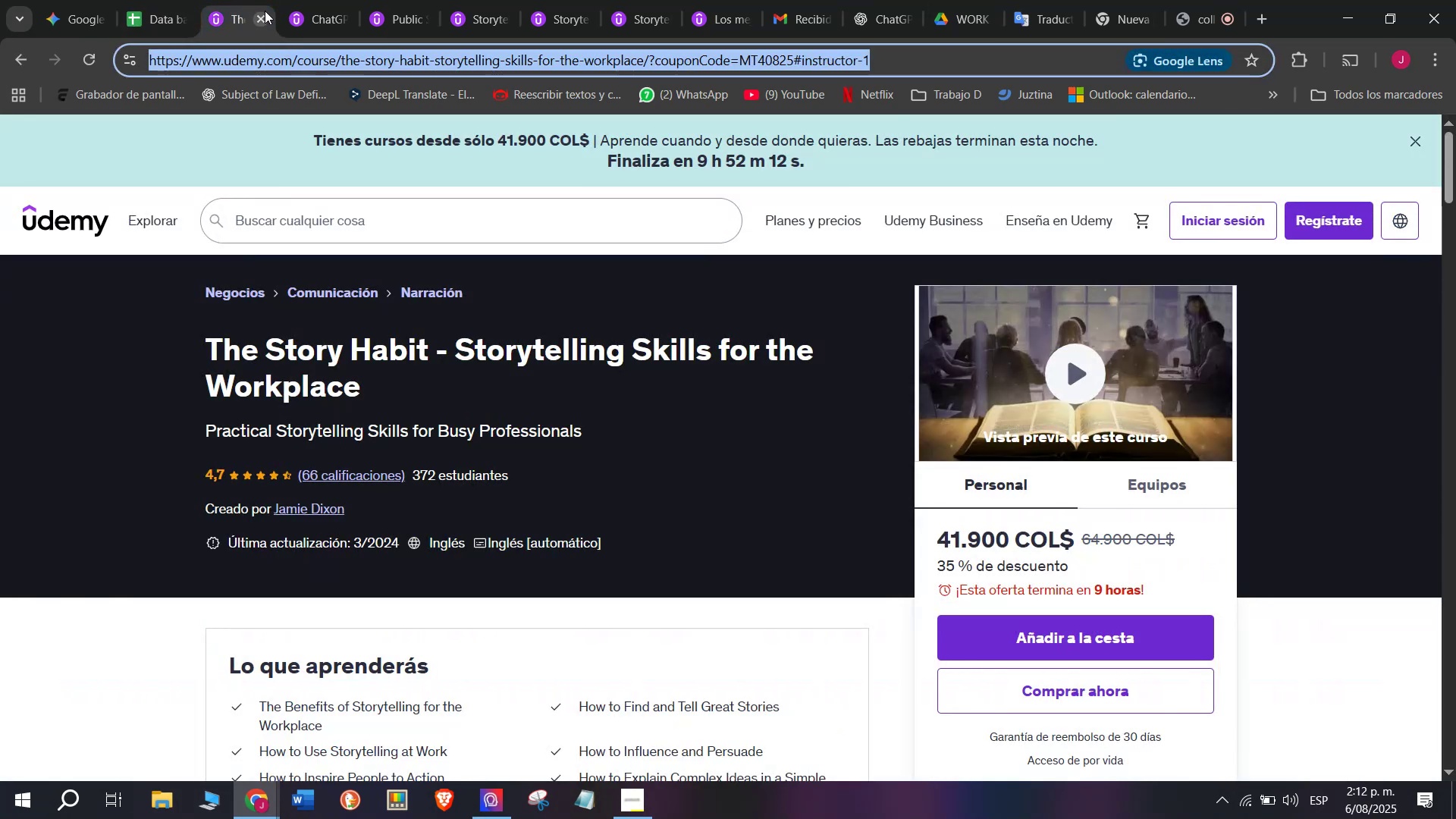 
left_click([265, 11])
 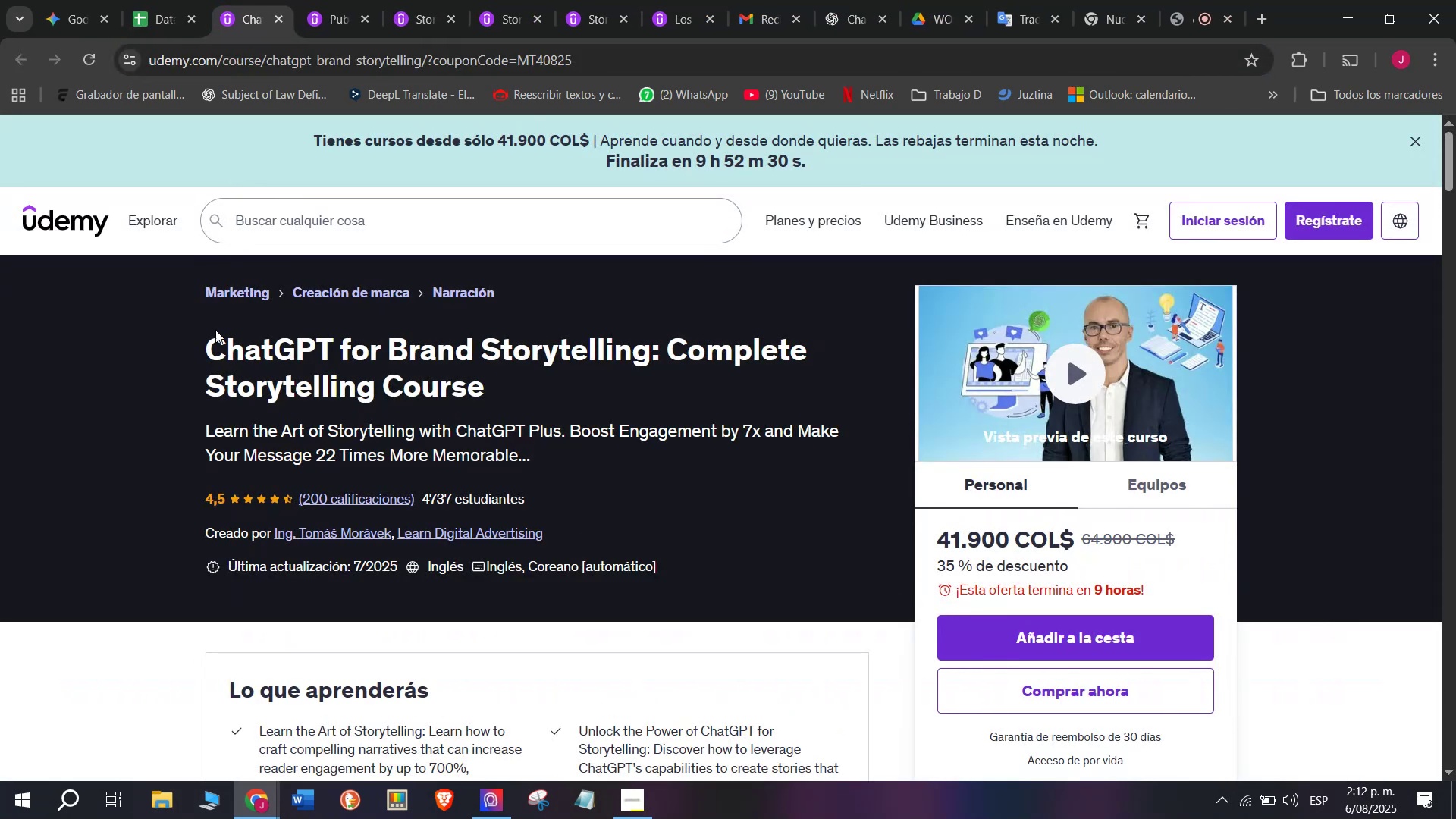 
left_click_drag(start_coordinate=[196, 344], to_coordinate=[523, 382])
 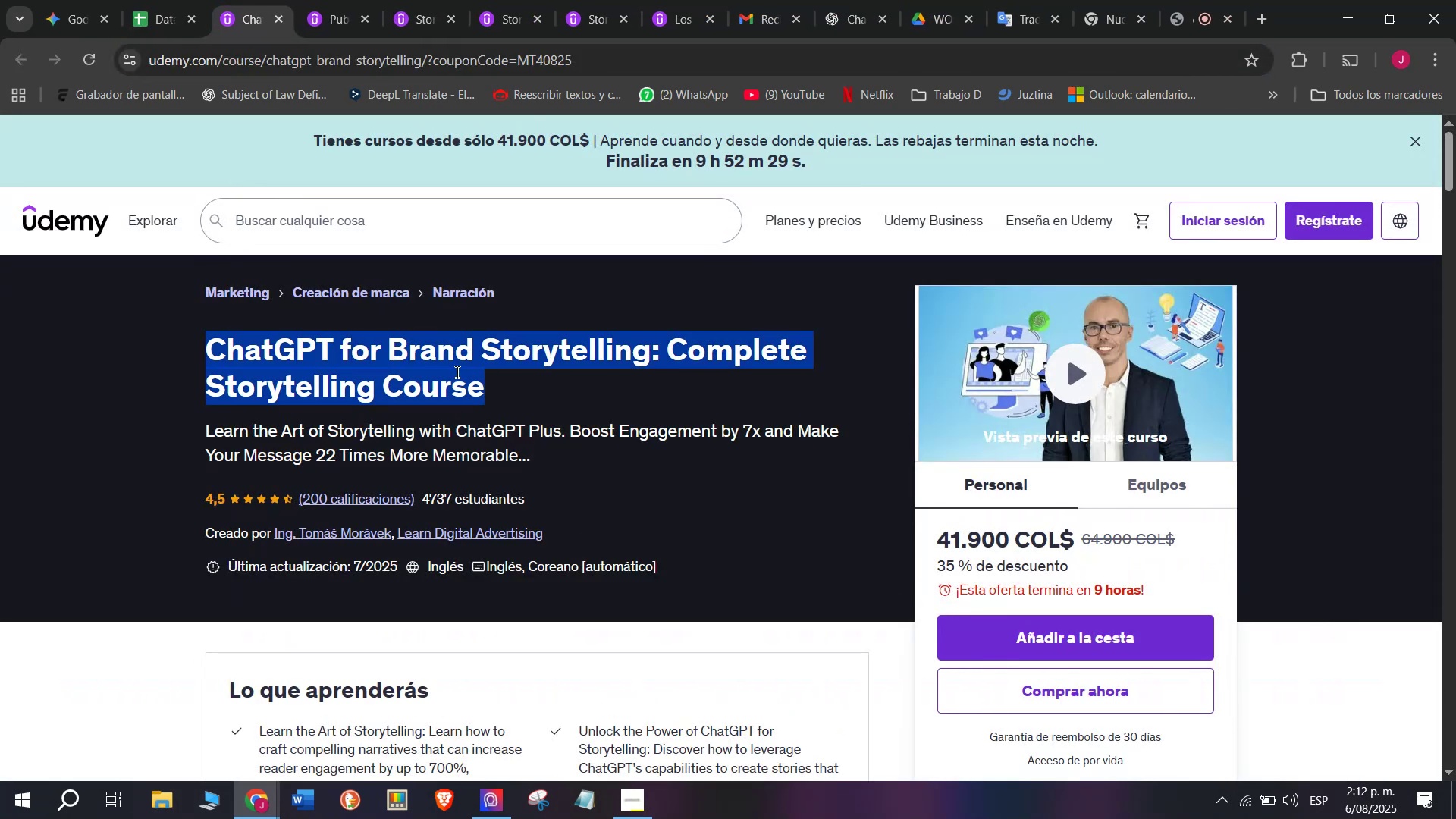 
right_click([455, 372])
 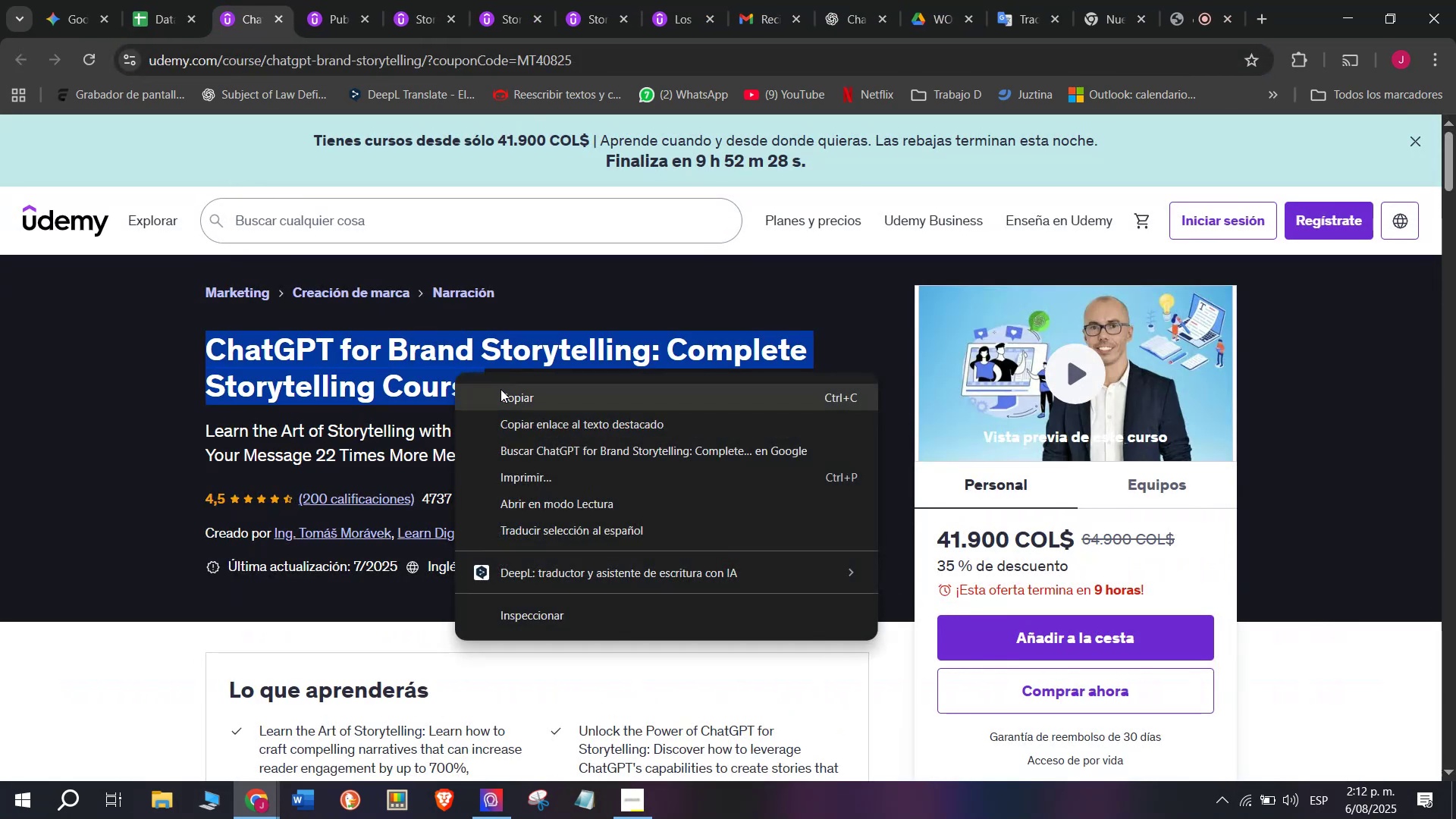 
left_click([500, 389])
 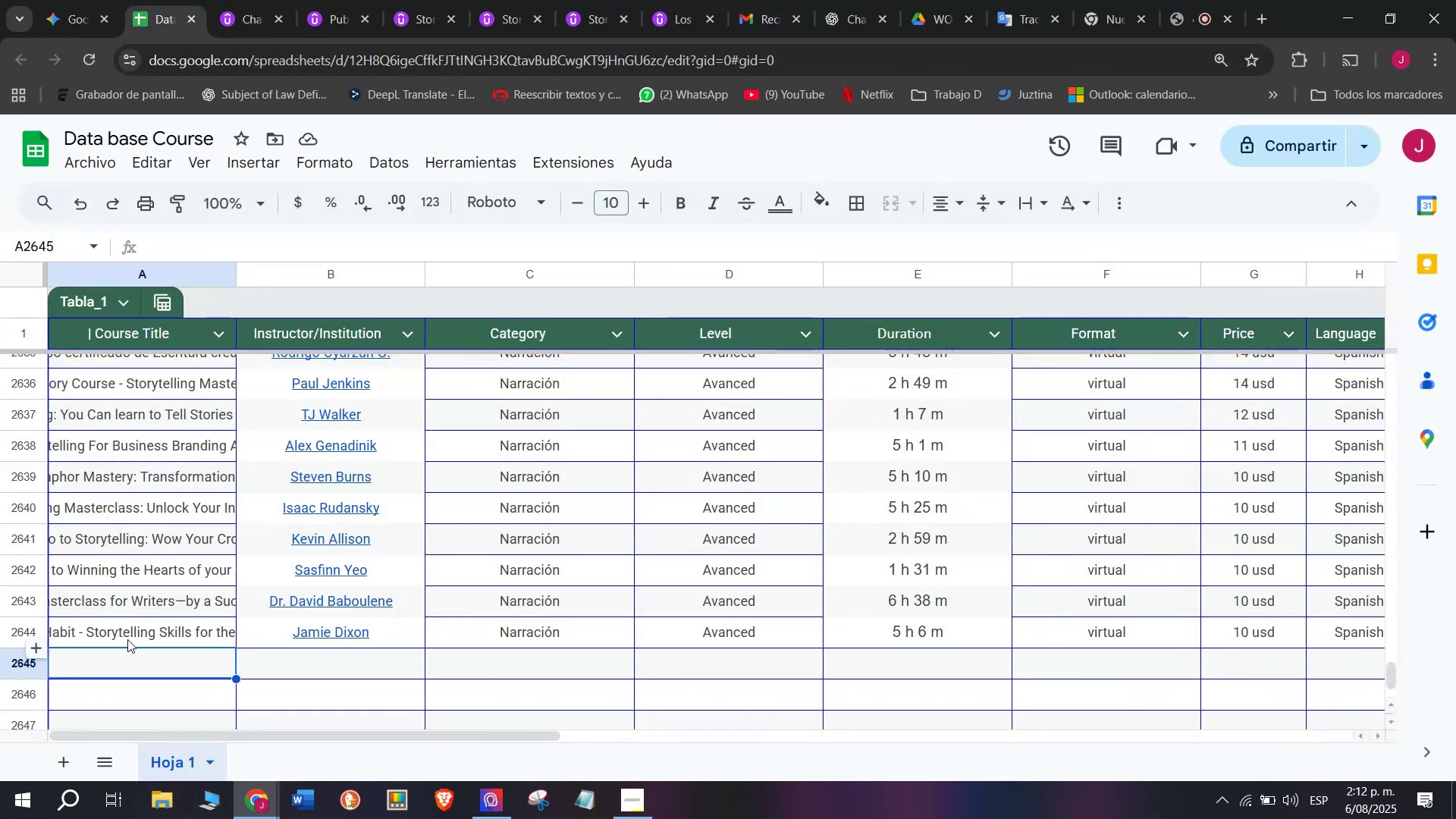 
left_click([127, 664])
 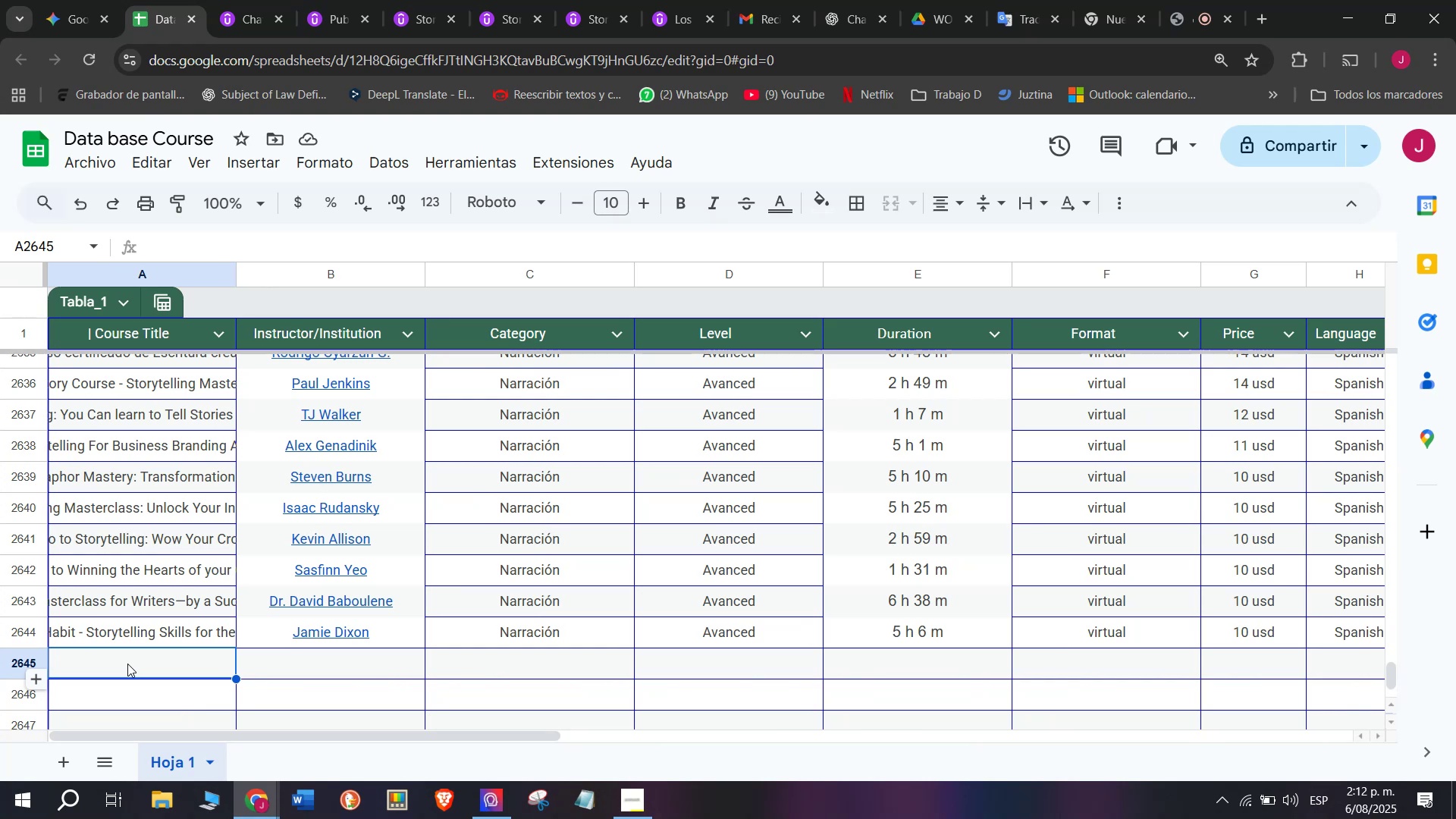 
right_click([127, 662])
 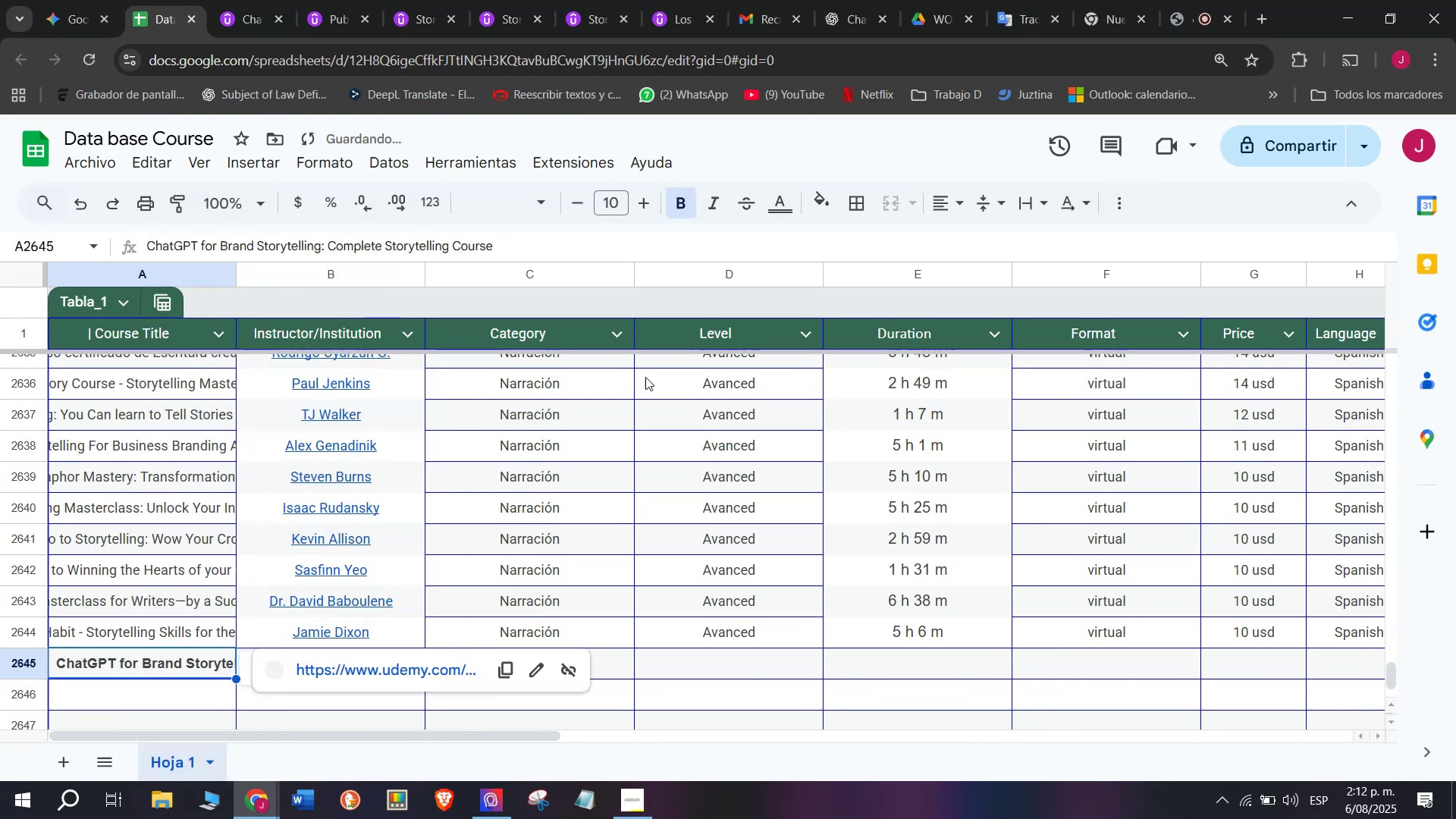 
left_click([691, 206])
 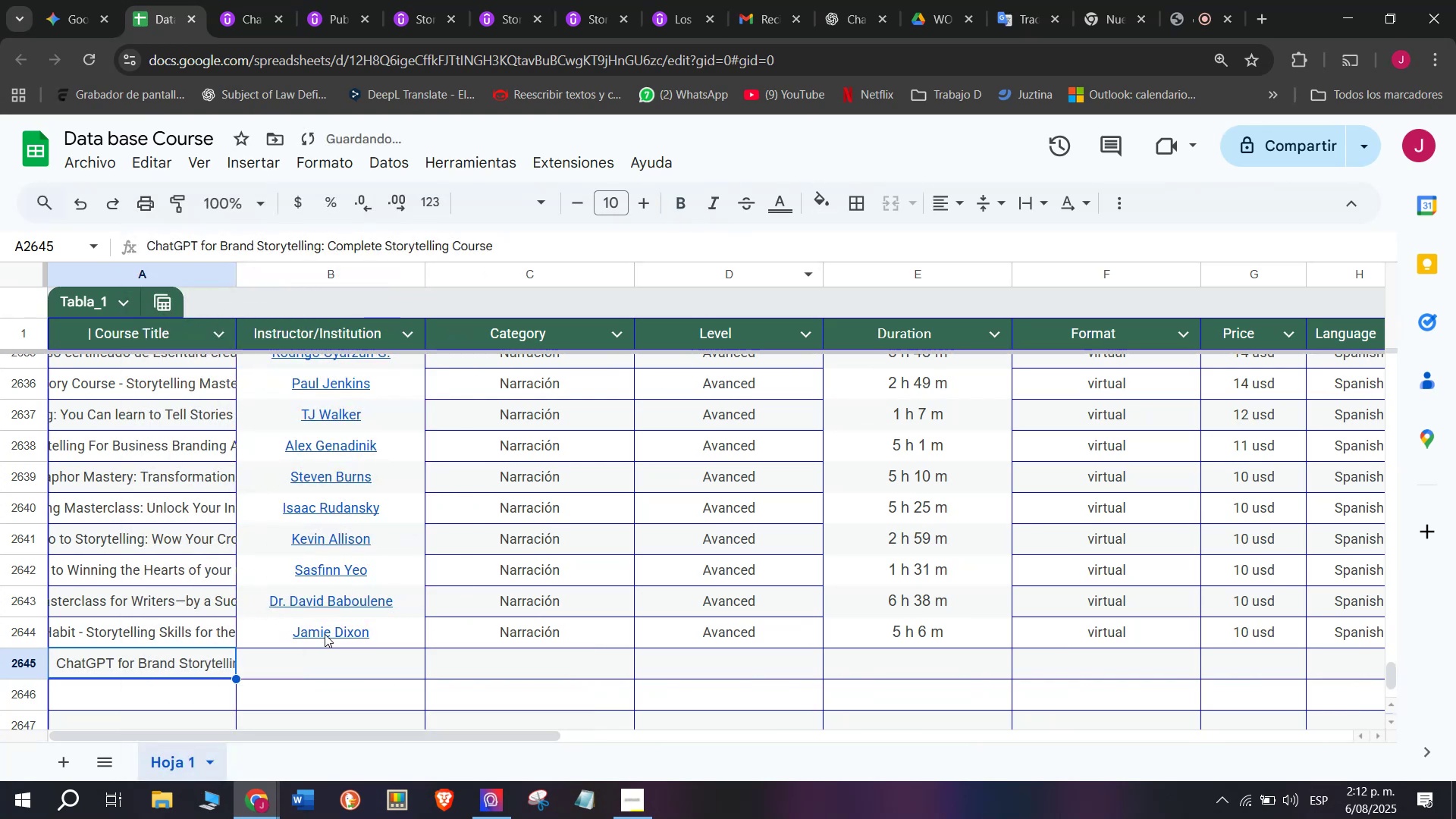 
left_click([321, 657])
 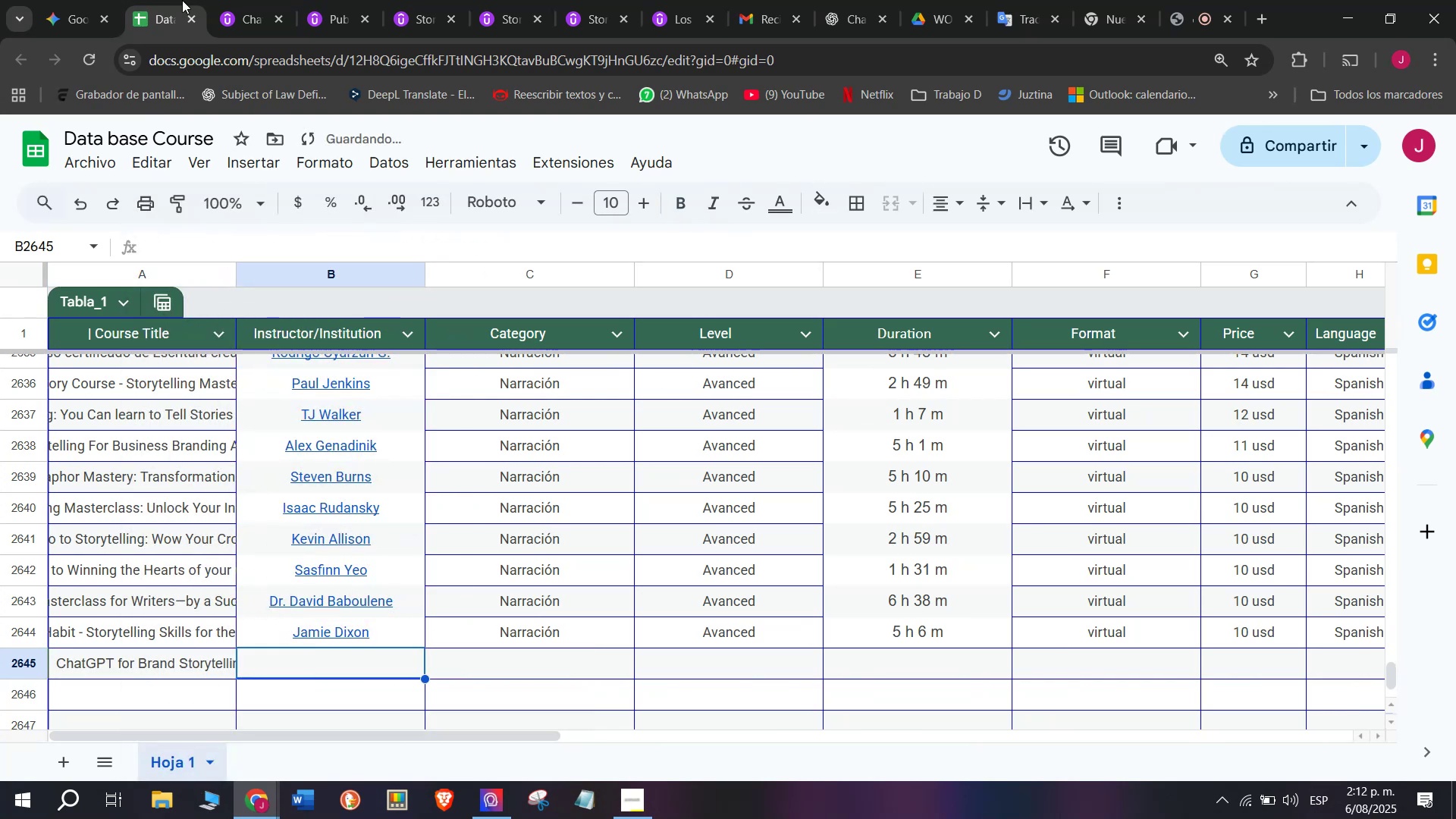 
left_click([239, 0])
 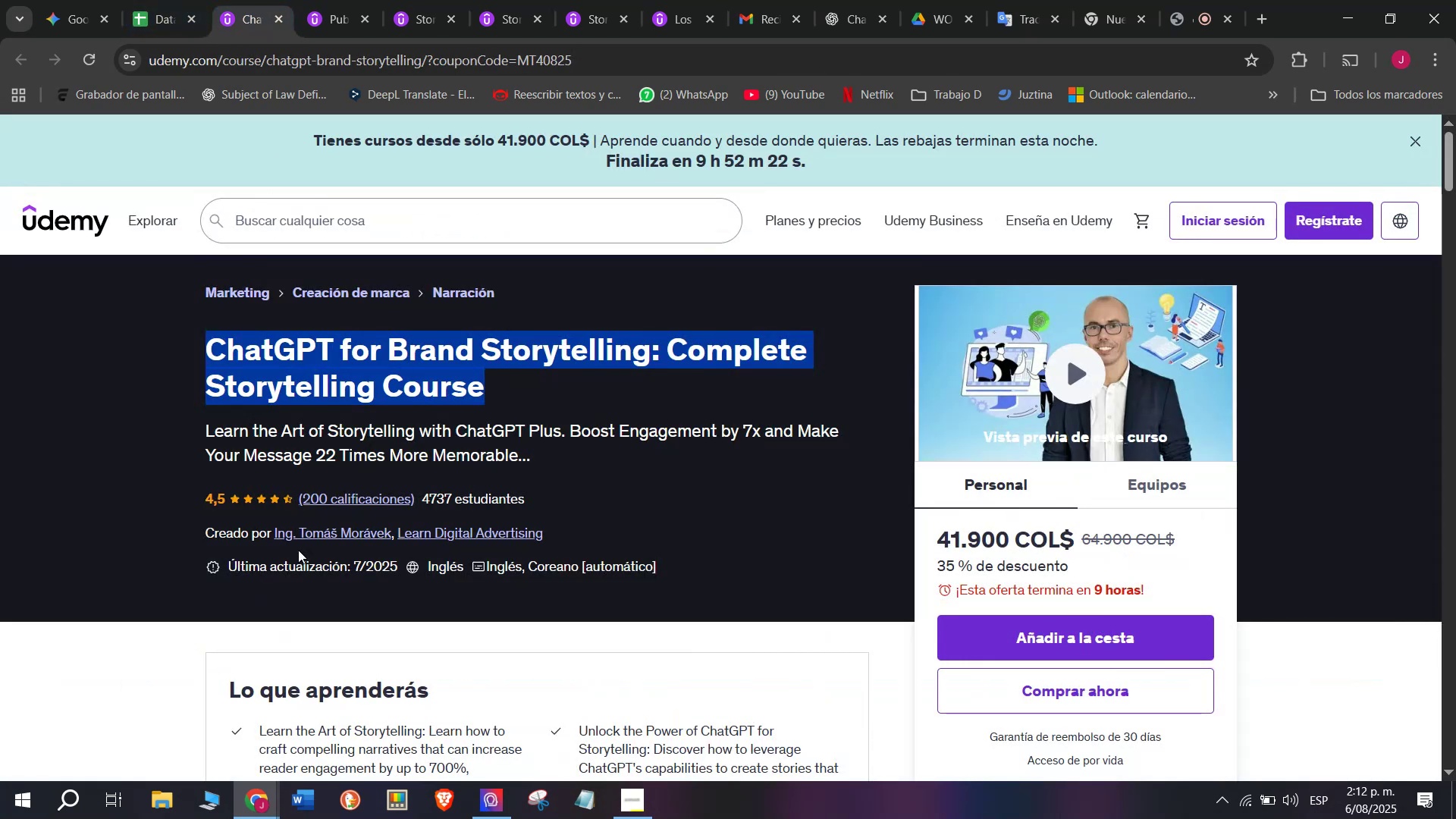 
left_click([299, 548])
 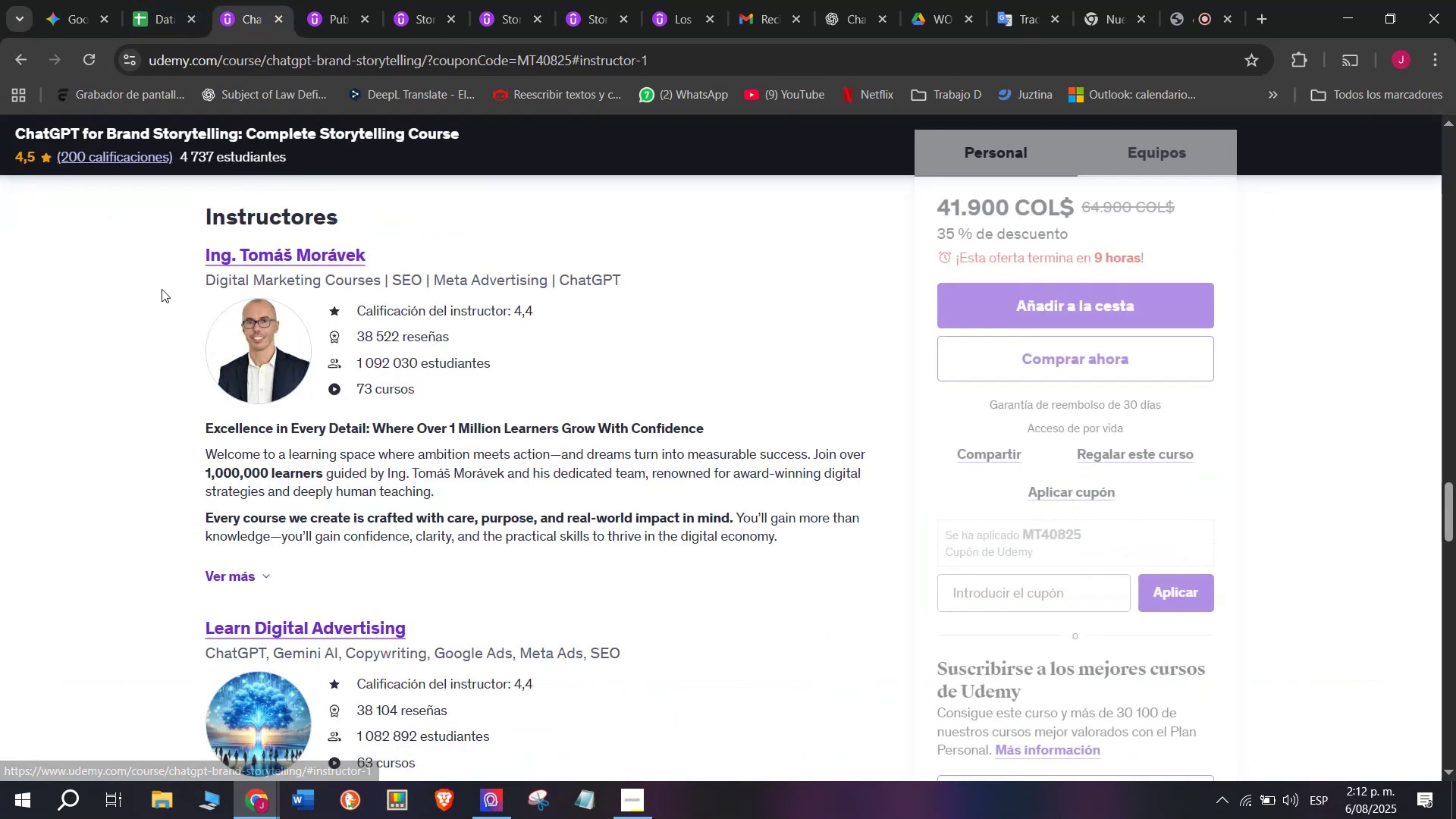 
left_click_drag(start_coordinate=[182, 253], to_coordinate=[404, 243])
 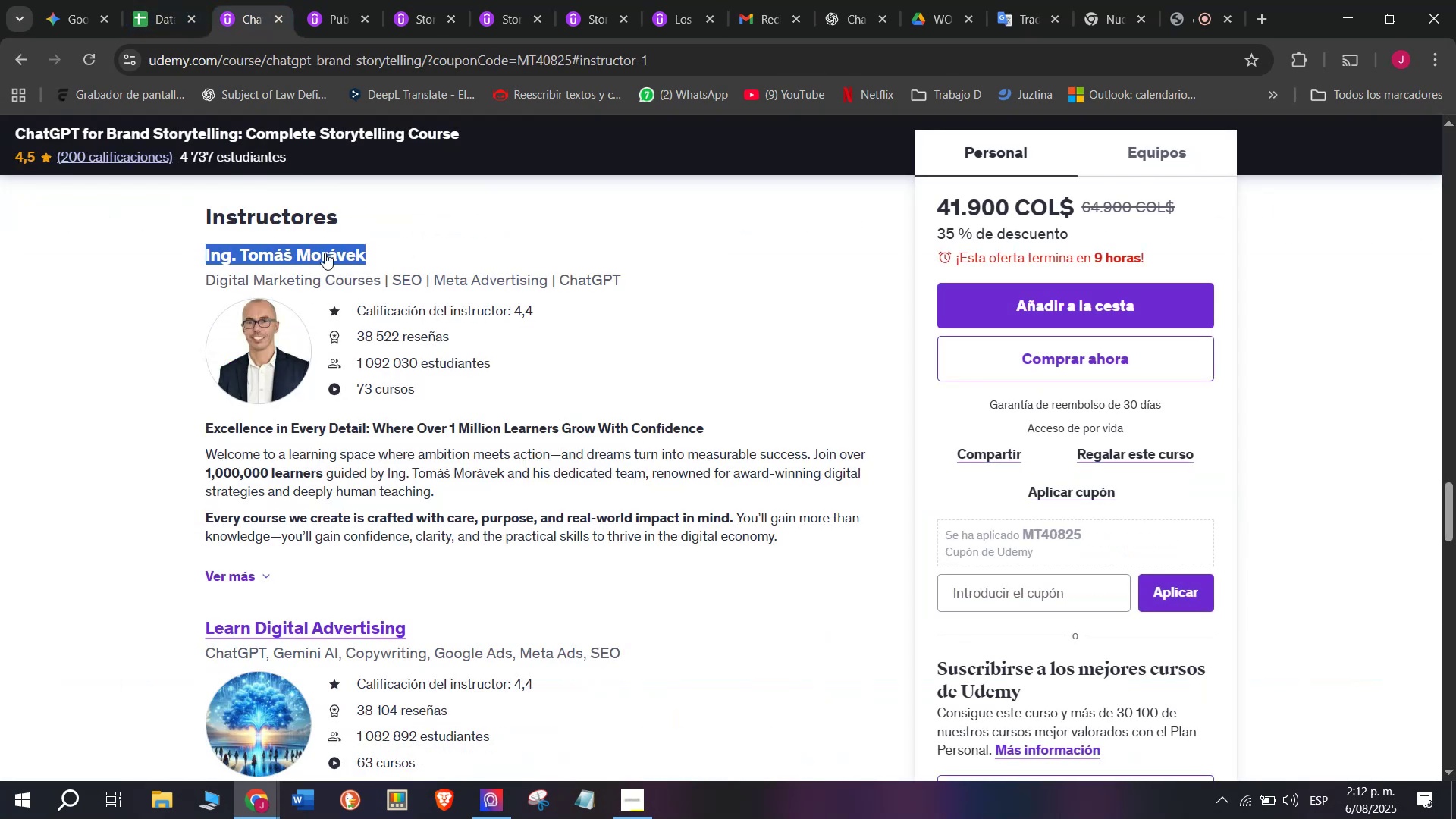 
right_click([325, 253])
 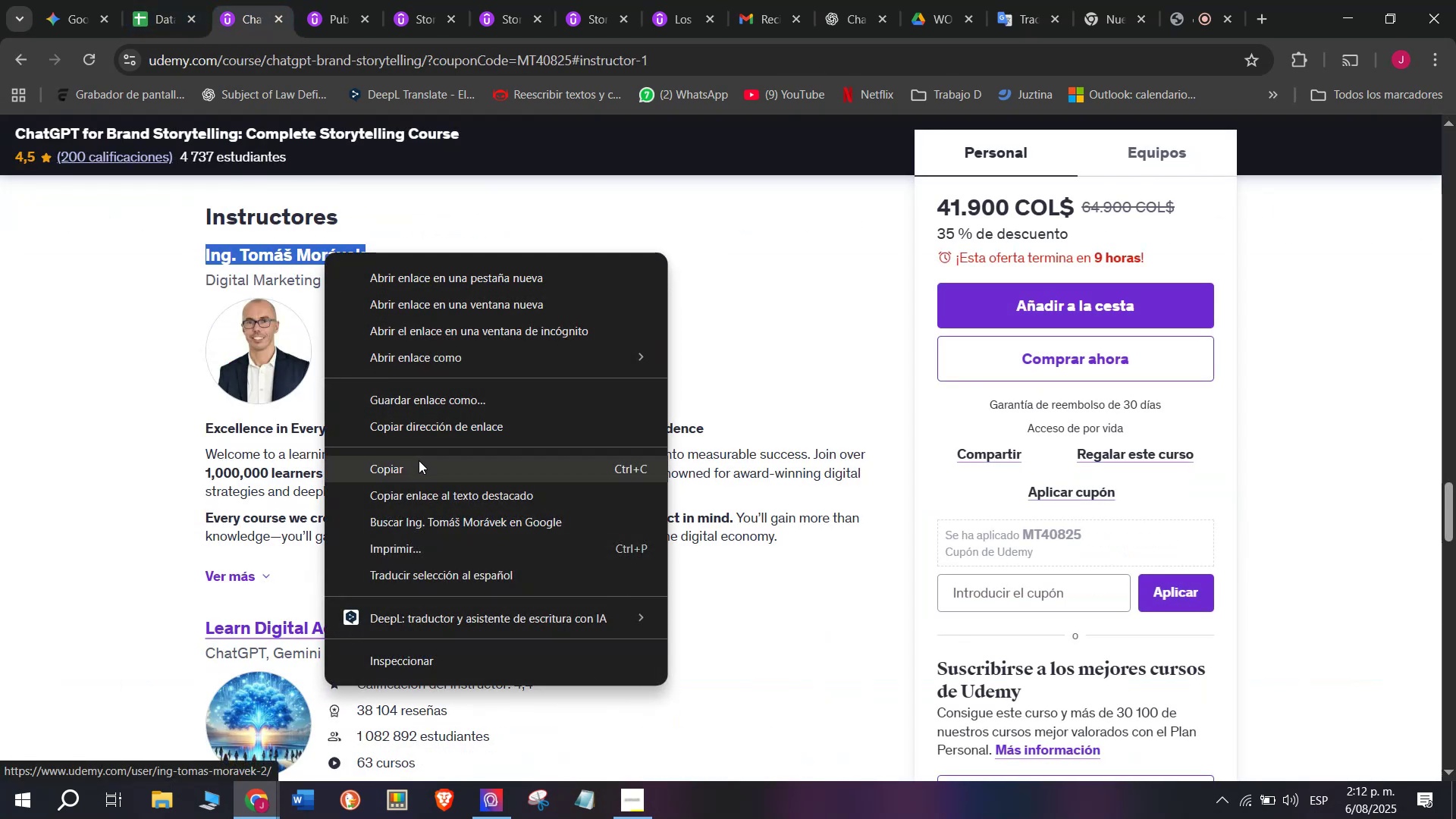 
left_click([421, 469])
 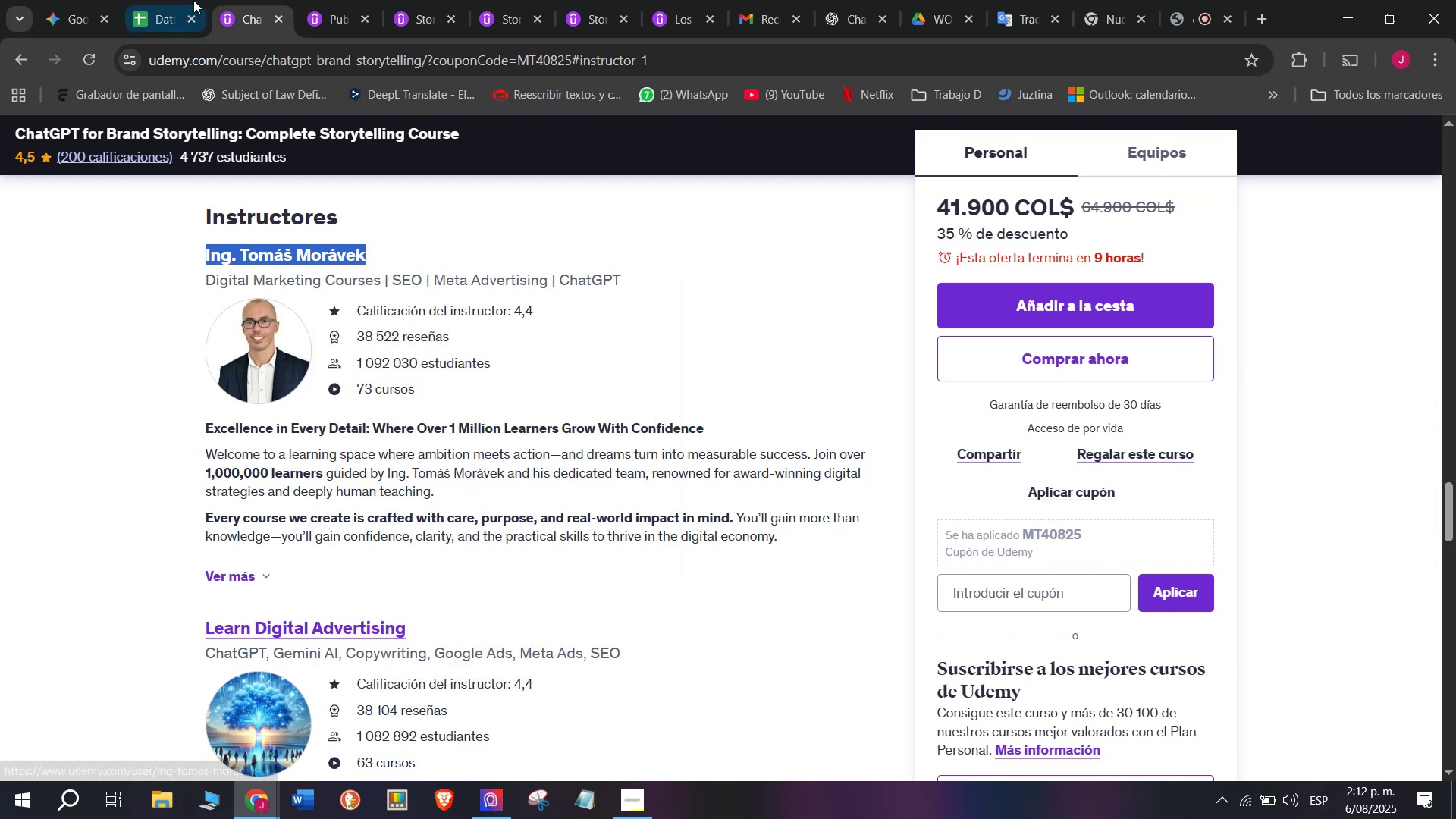 
left_click([193, 0])
 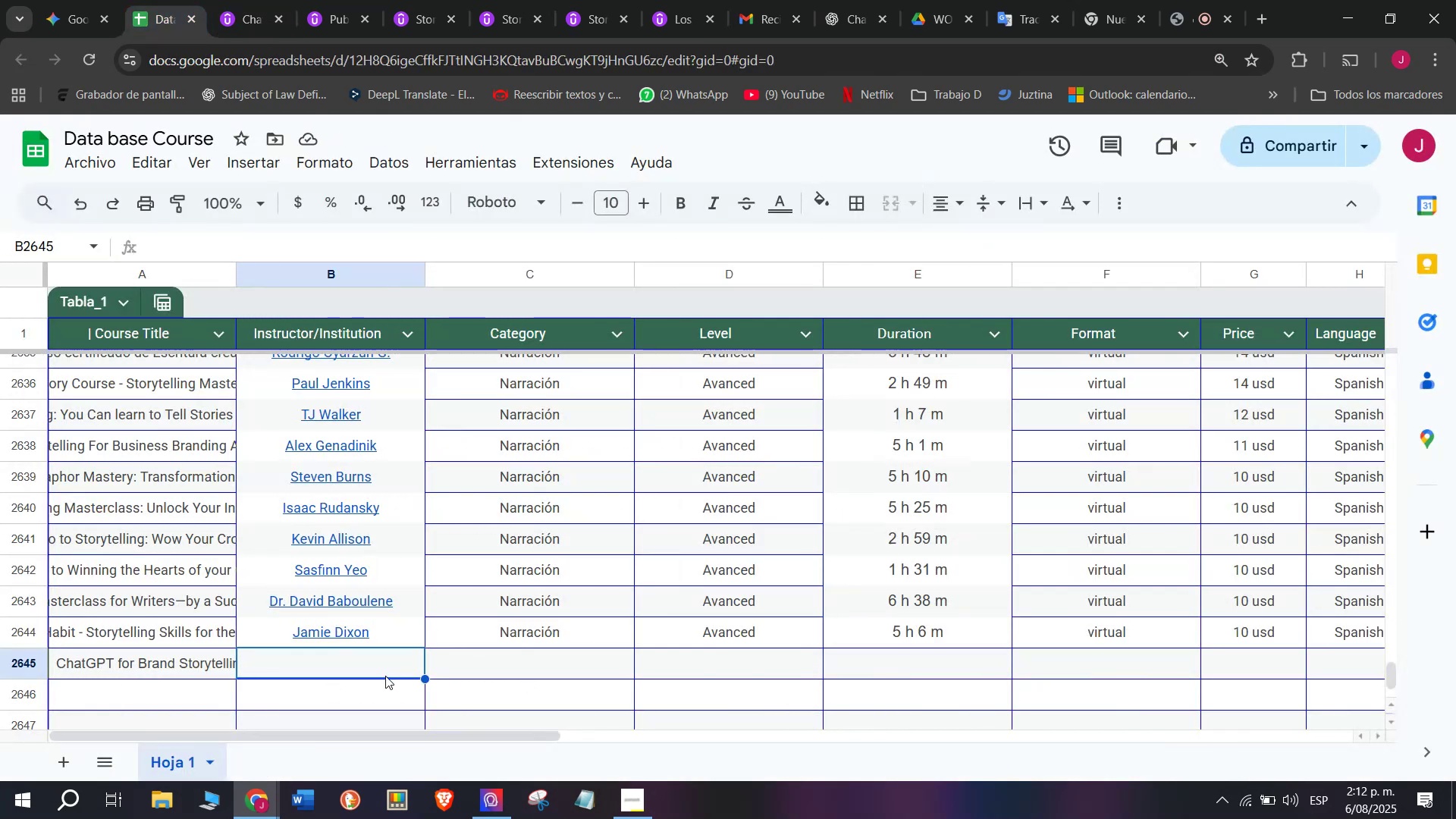 
right_click([372, 672])
 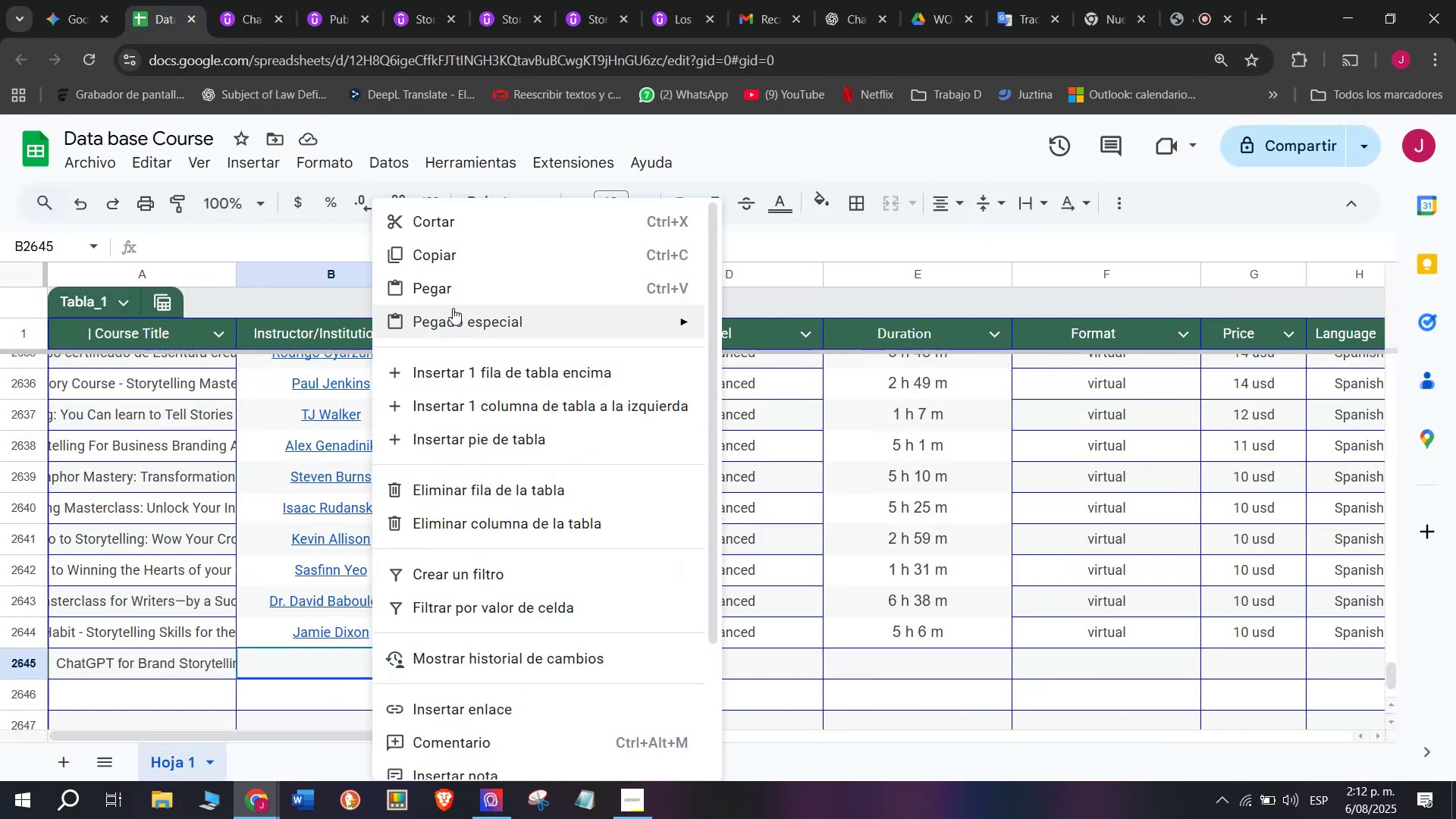 
left_click([453, 280])
 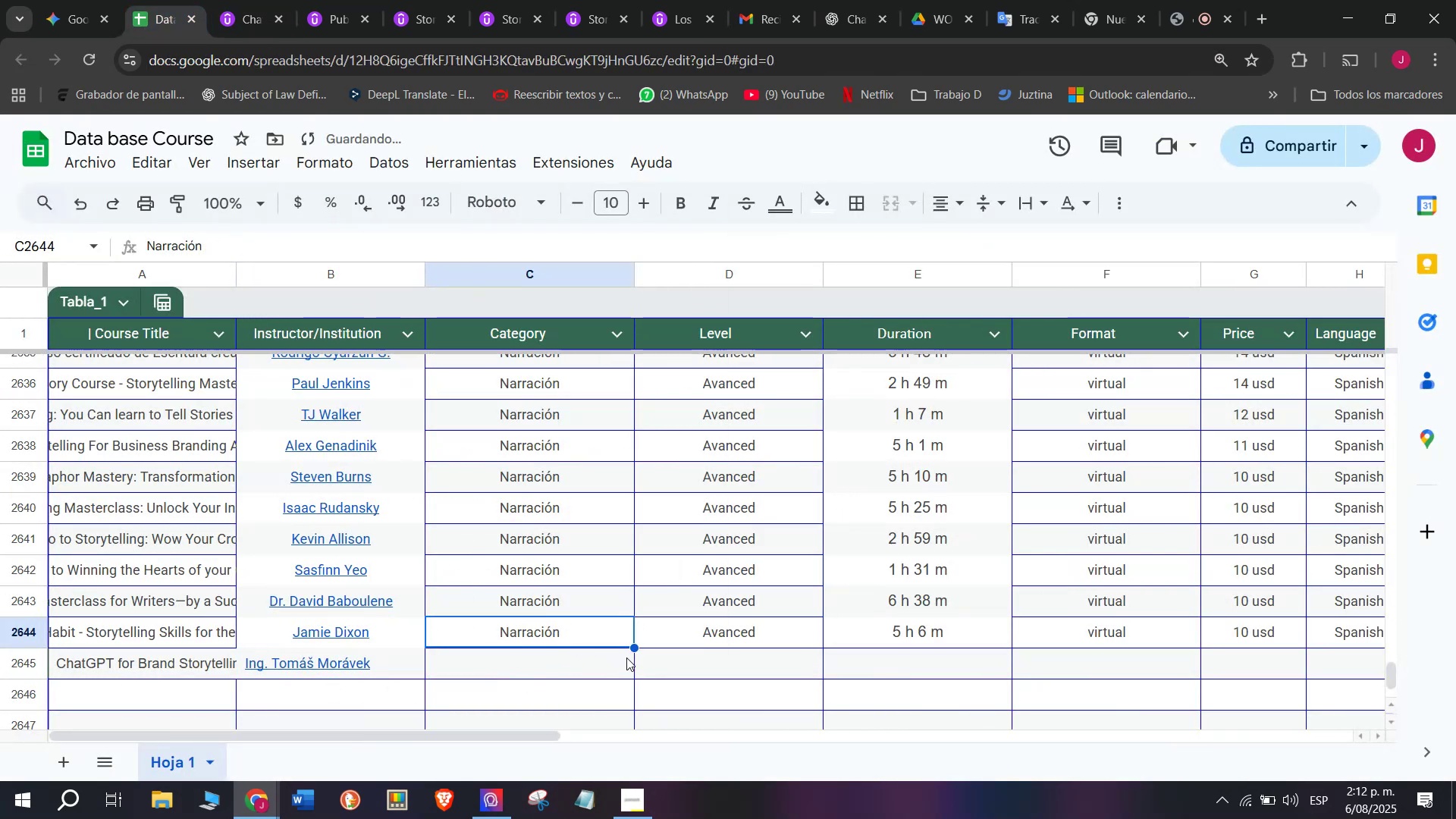 
left_click_drag(start_coordinate=[637, 646], to_coordinate=[637, 676])
 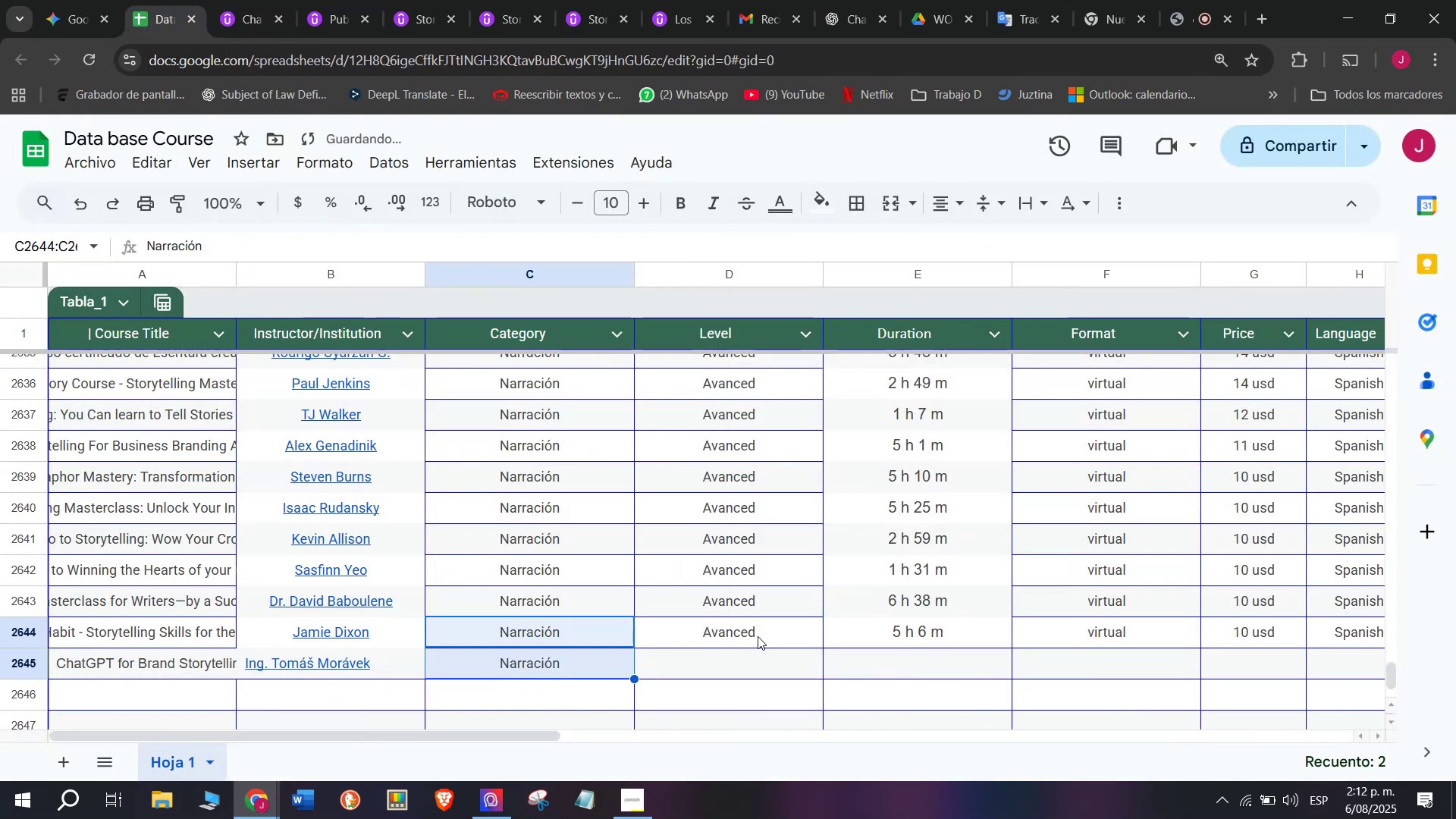 
left_click([758, 636])
 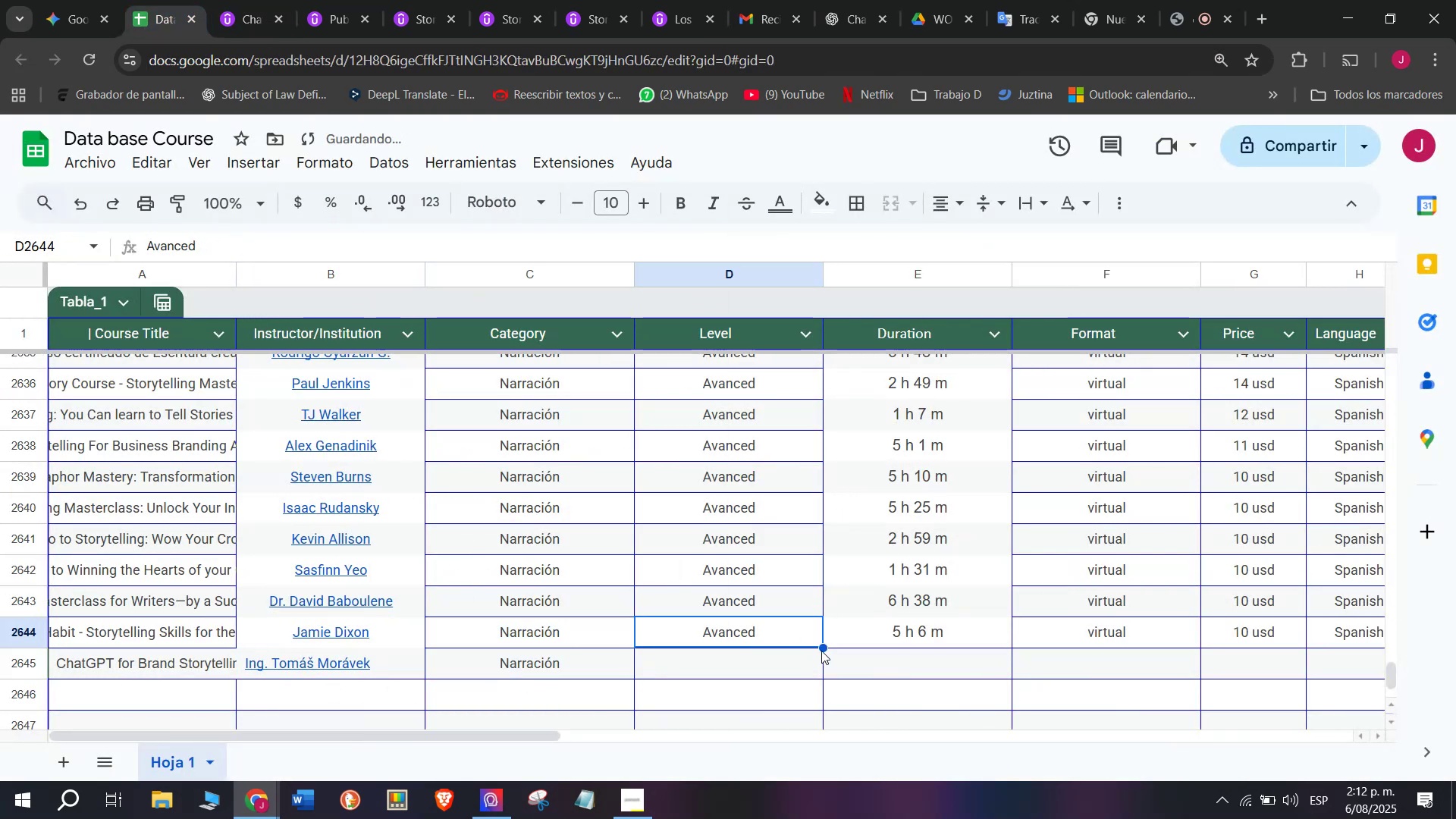 
left_click_drag(start_coordinate=[823, 649], to_coordinate=[823, 688])
 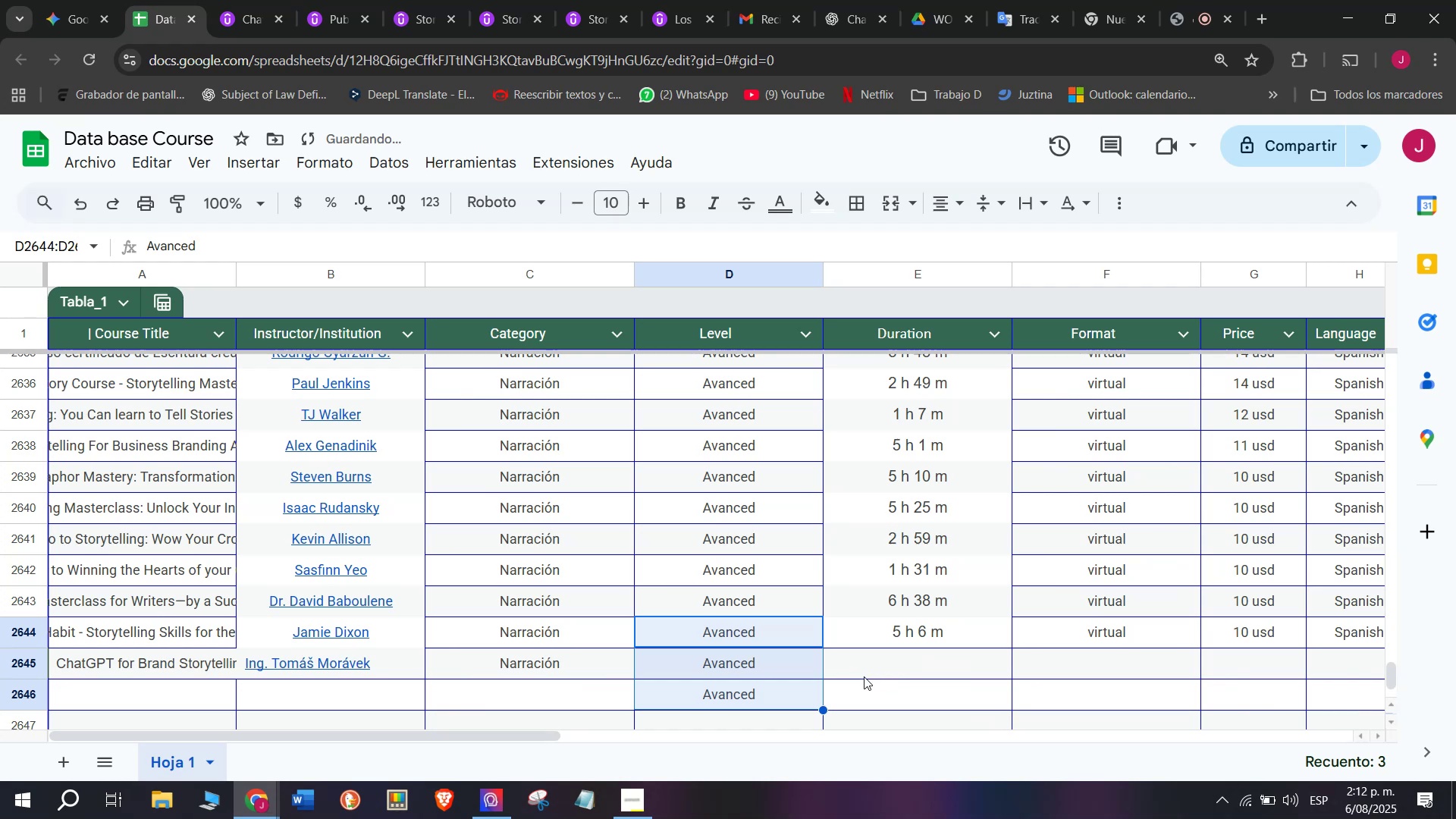 
left_click([874, 665])
 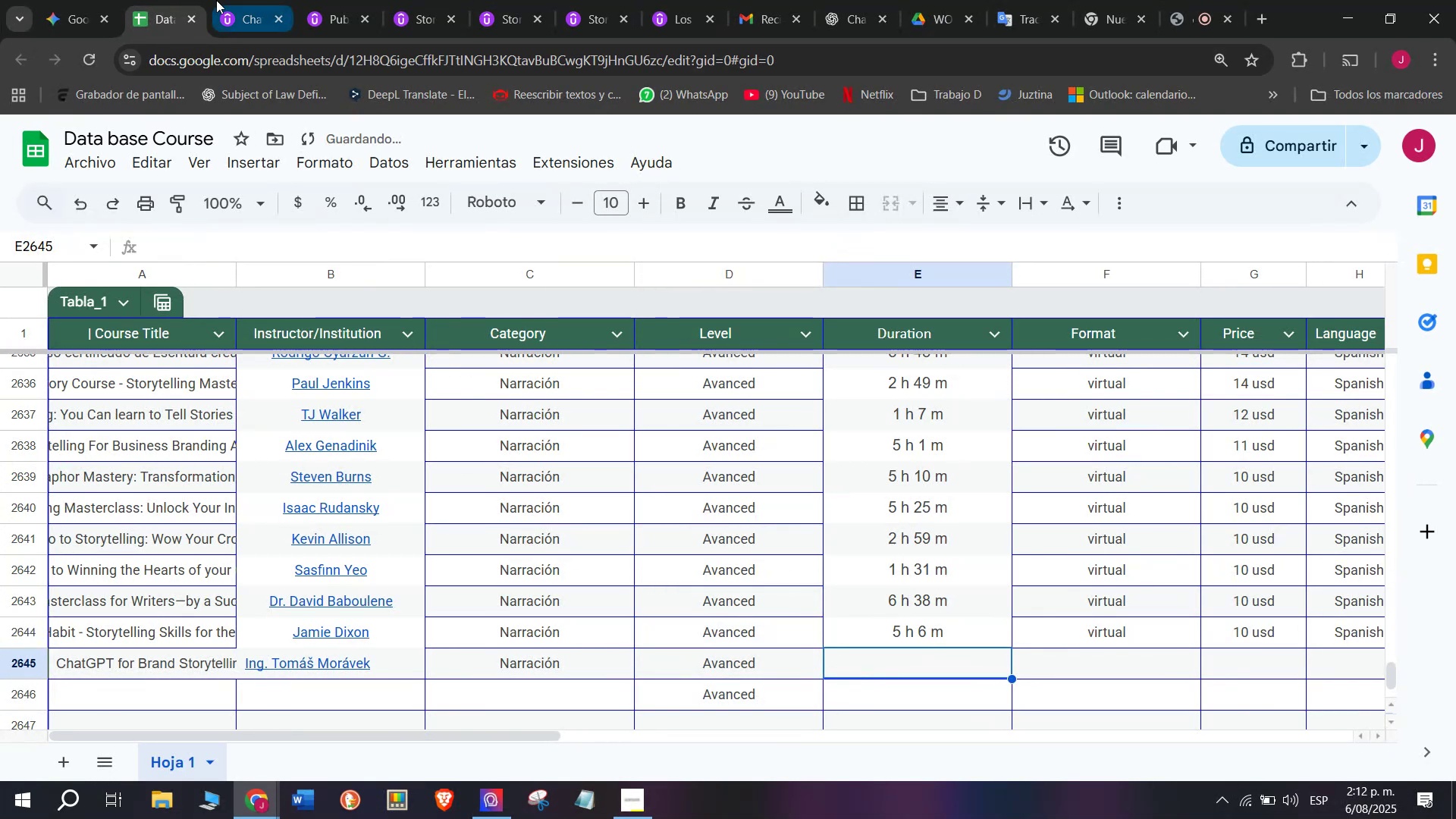 
left_click([248, 2])
 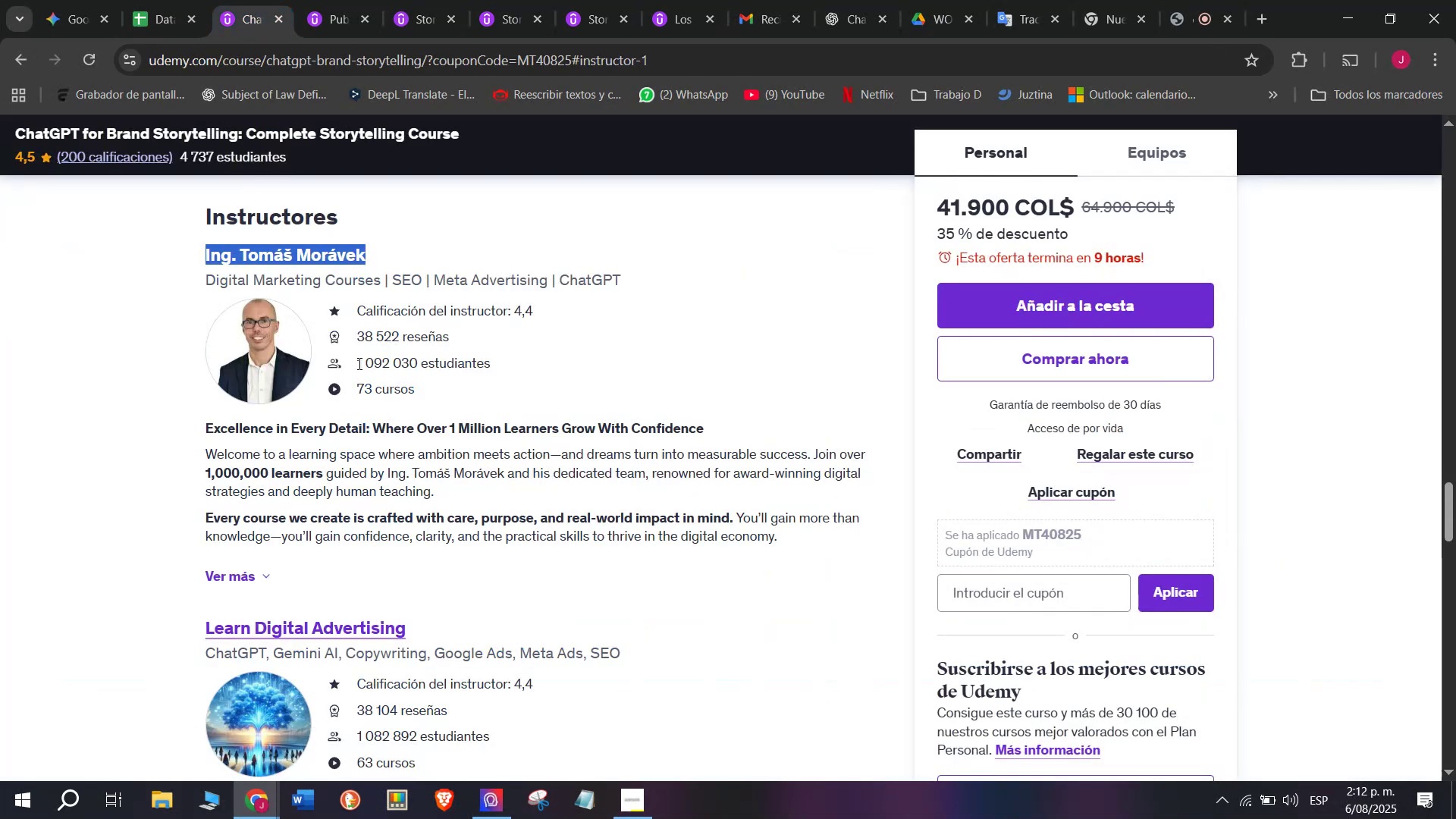 
scroll: coordinate [331, 450], scroll_direction: up, amount: 10.0
 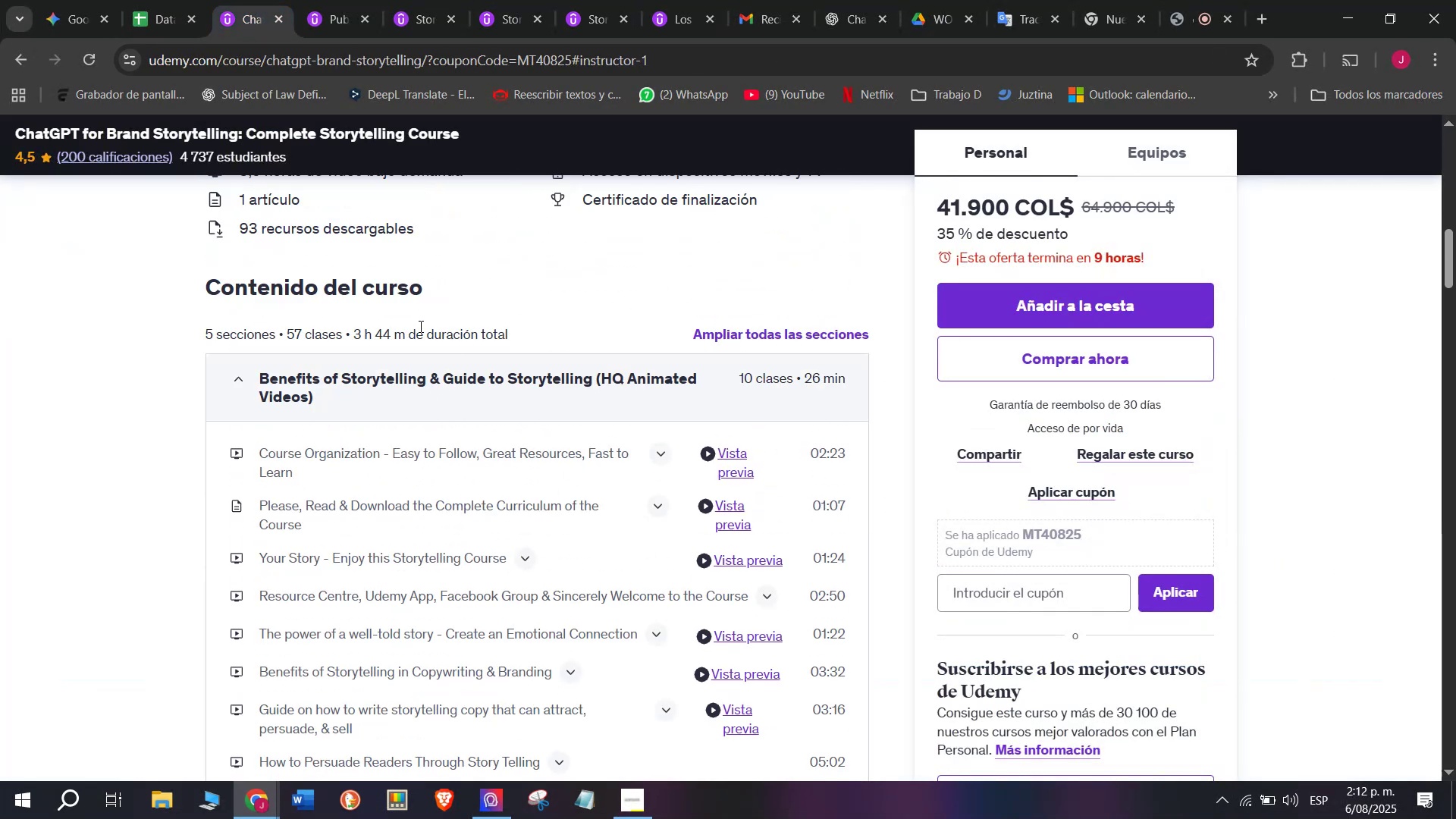 
left_click_drag(start_coordinate=[407, 326], to_coordinate=[354, 325])
 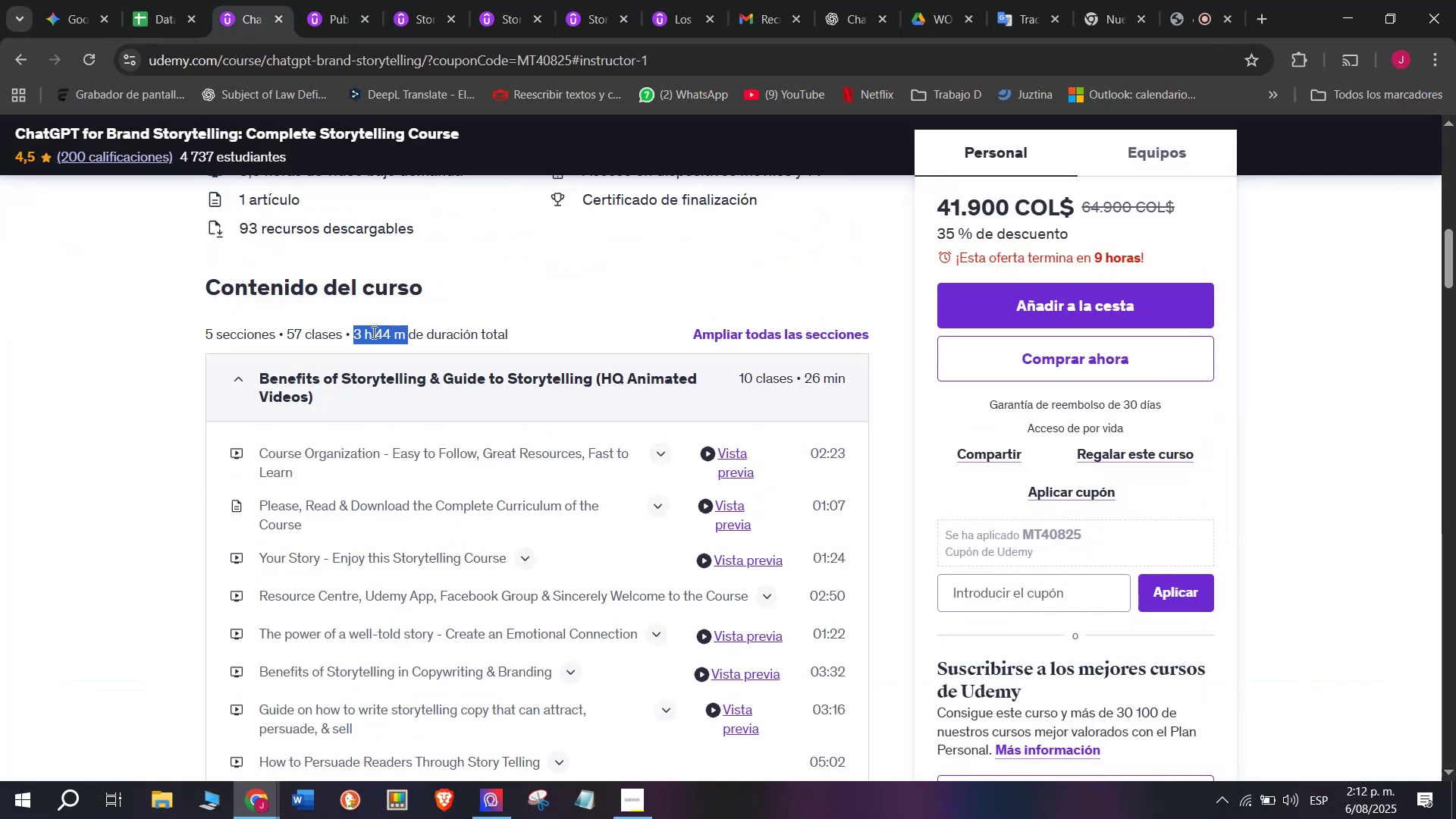 
right_click([375, 334])
 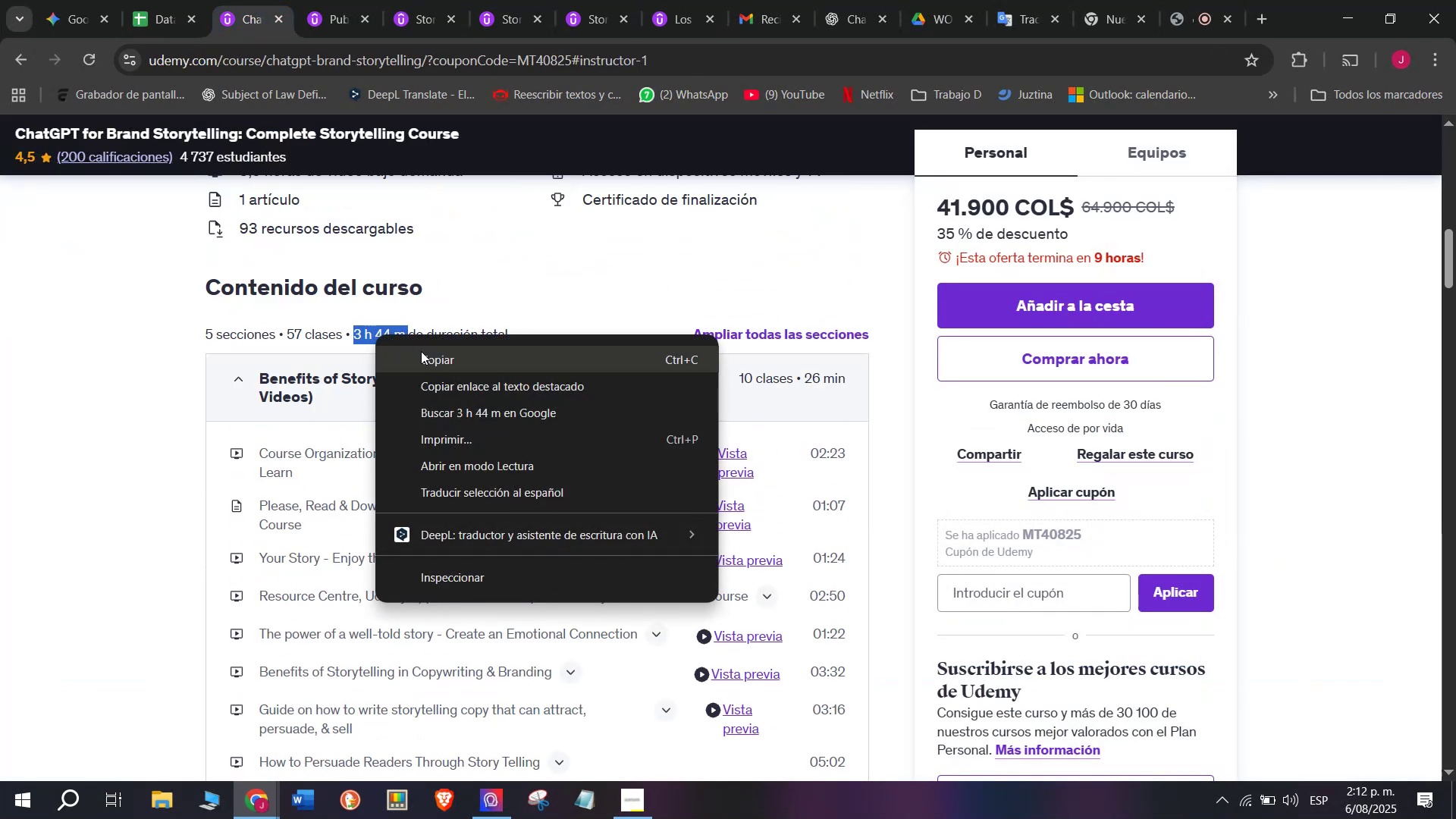 
left_click([421, 353])
 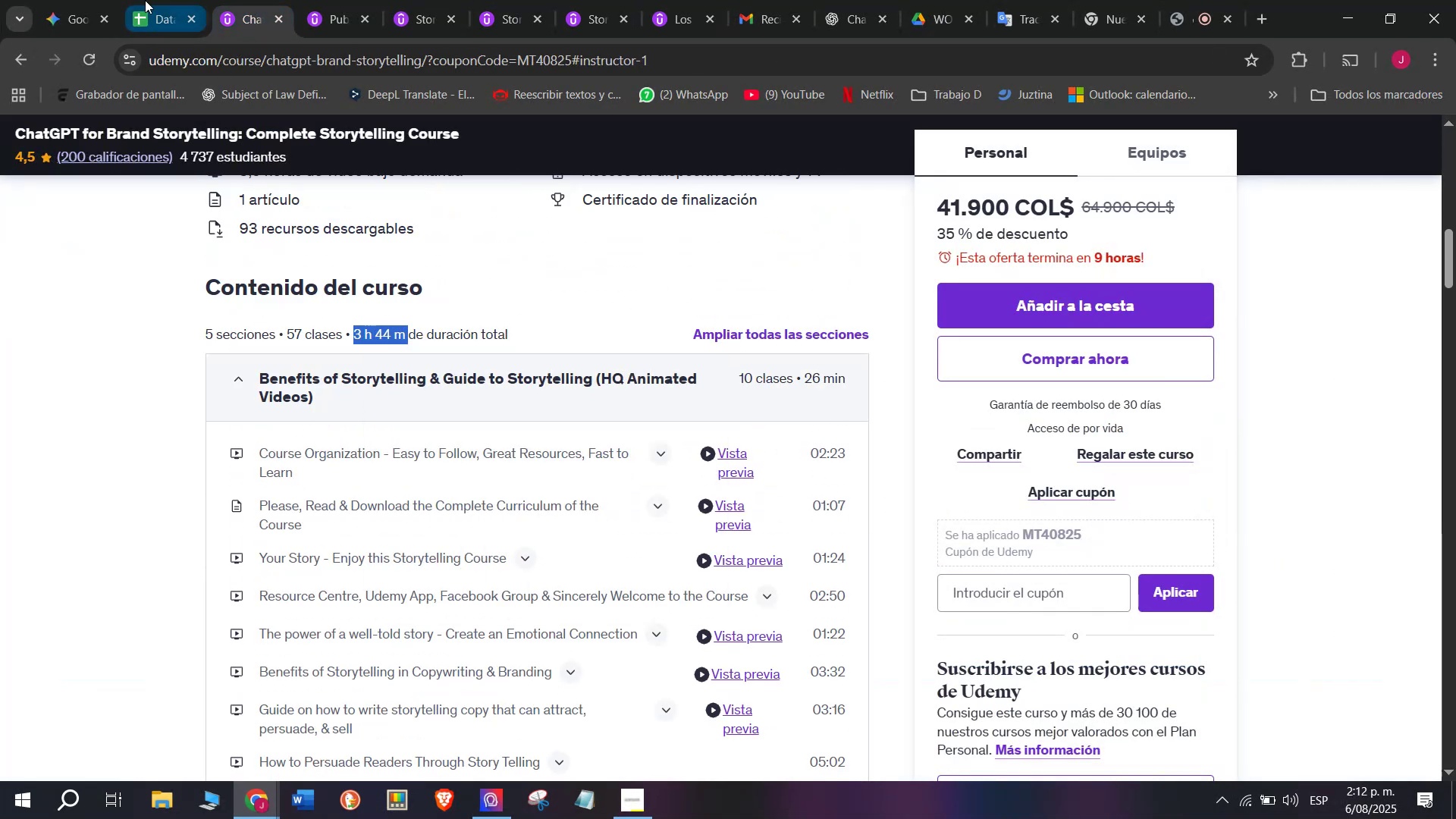 
left_click([145, 0])
 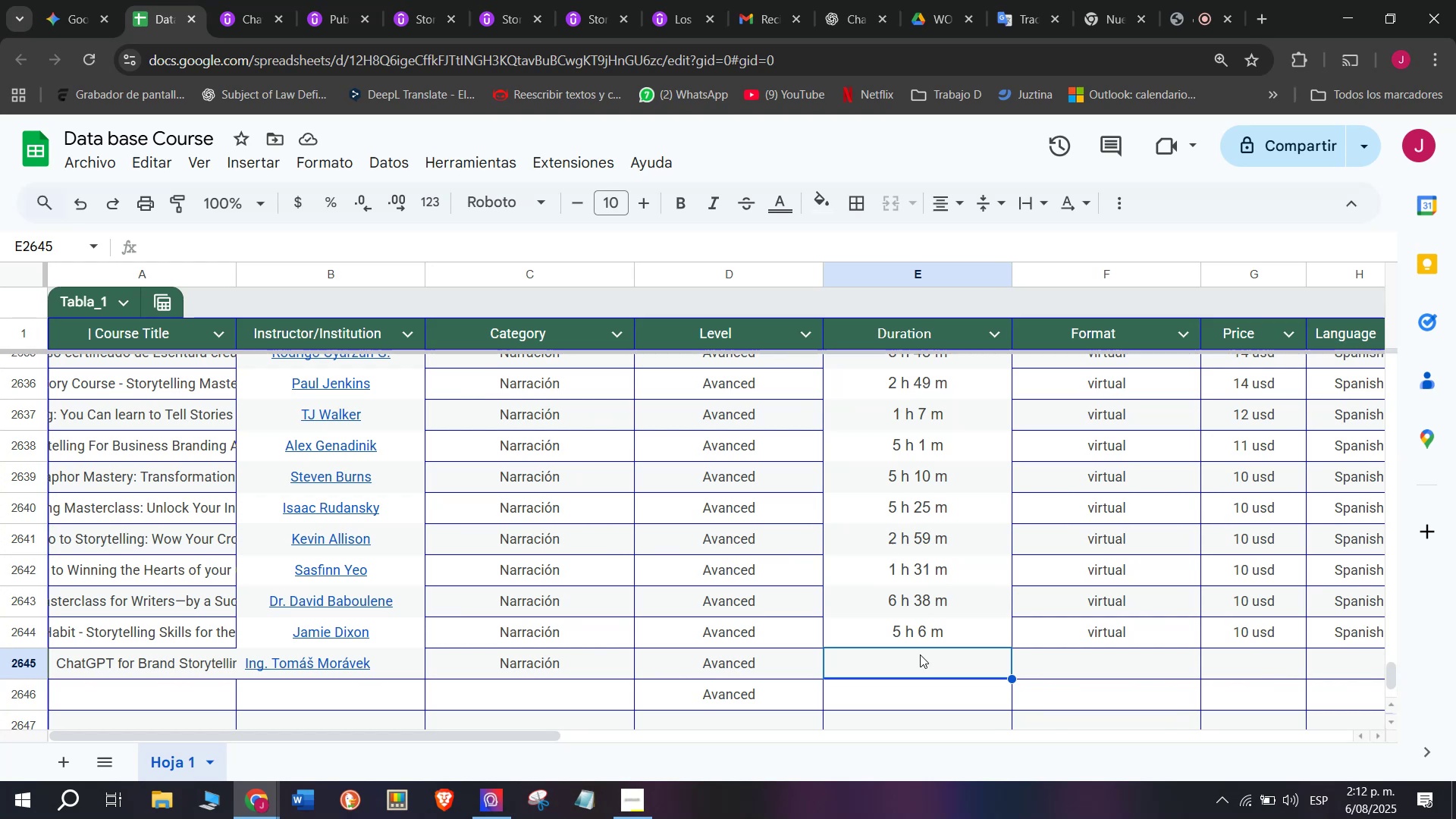 
left_click([990, 621])
 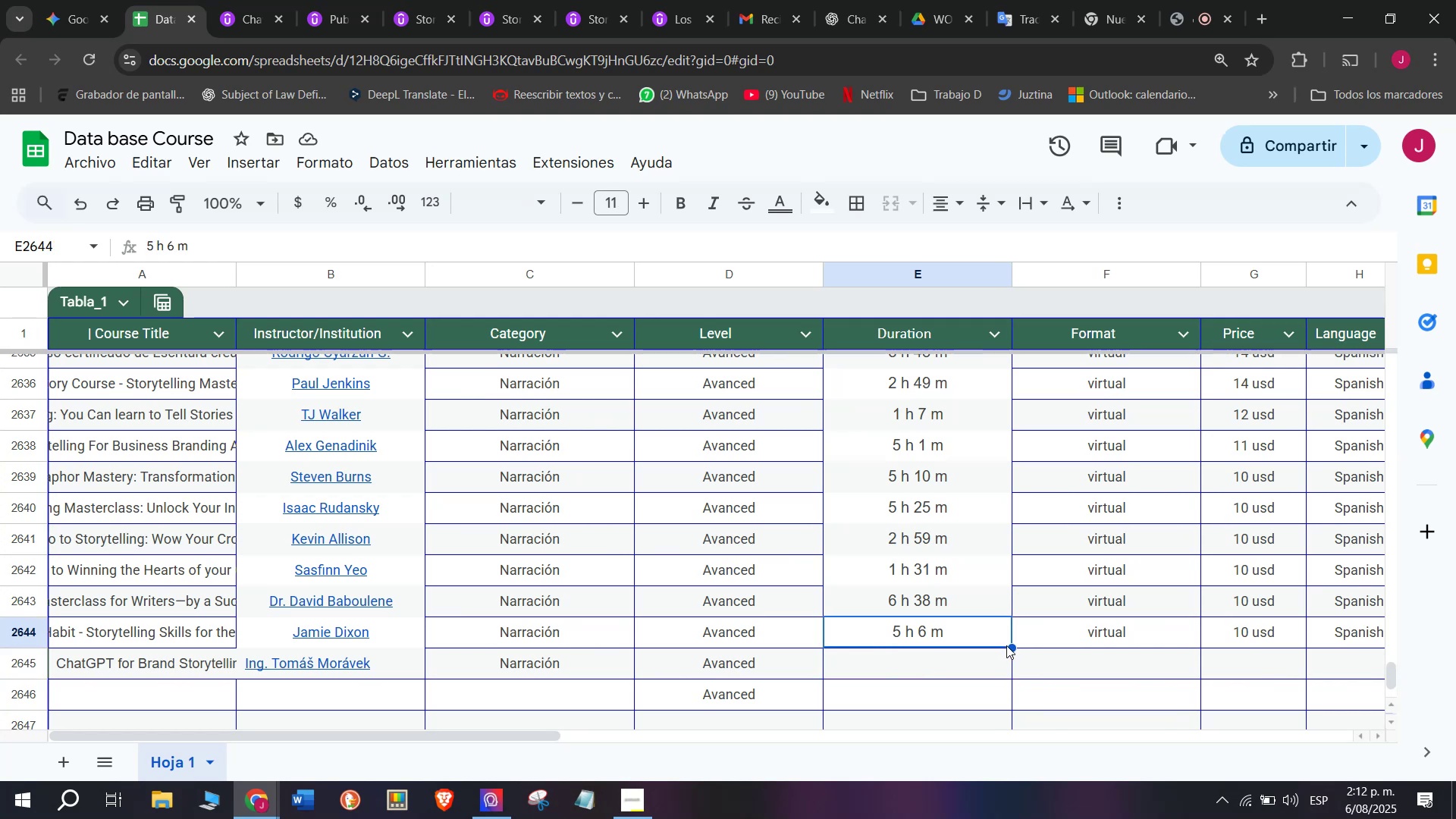 
left_click_drag(start_coordinate=[1010, 647], to_coordinate=[1007, 669])
 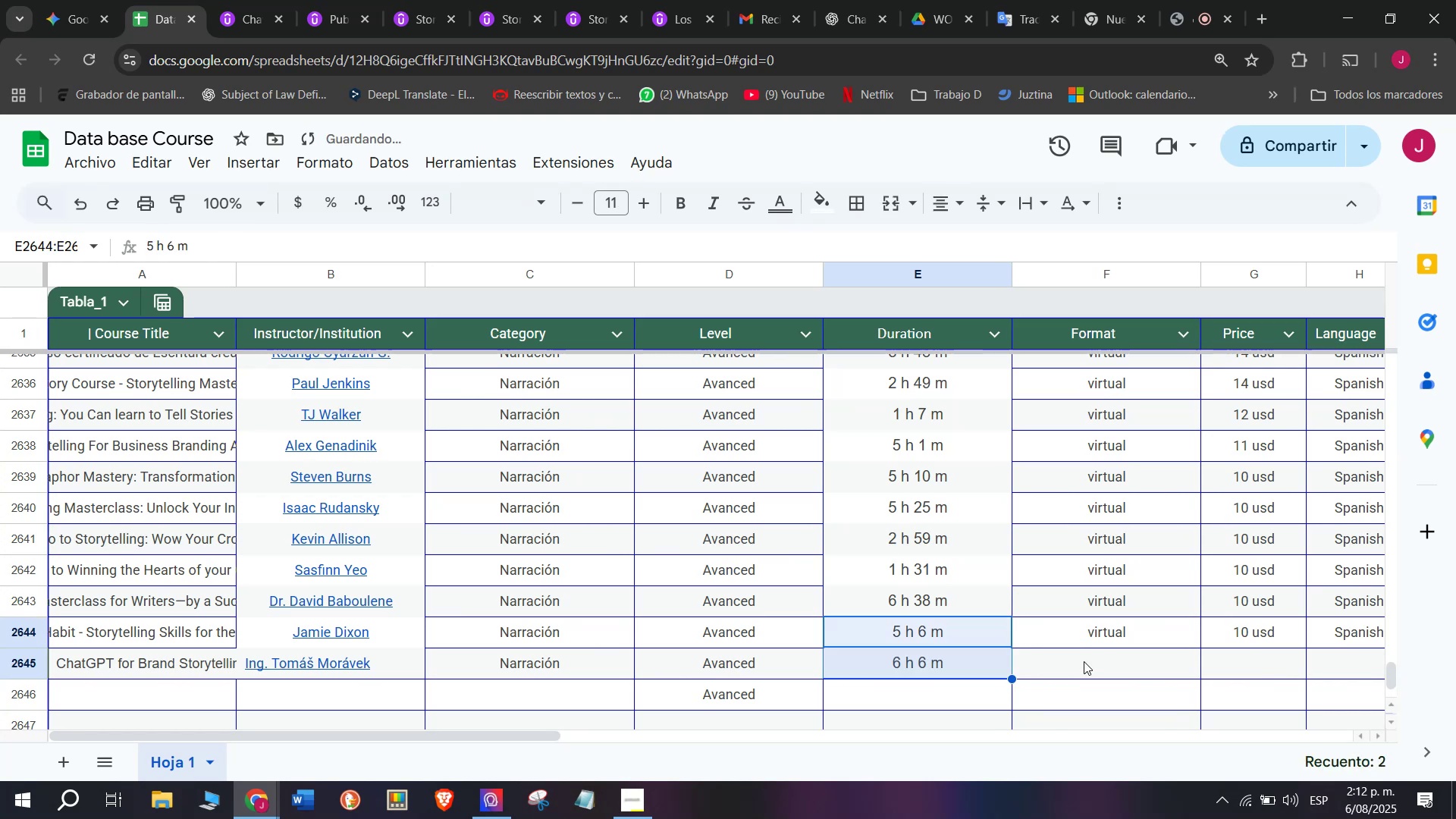 
left_click([1084, 661])
 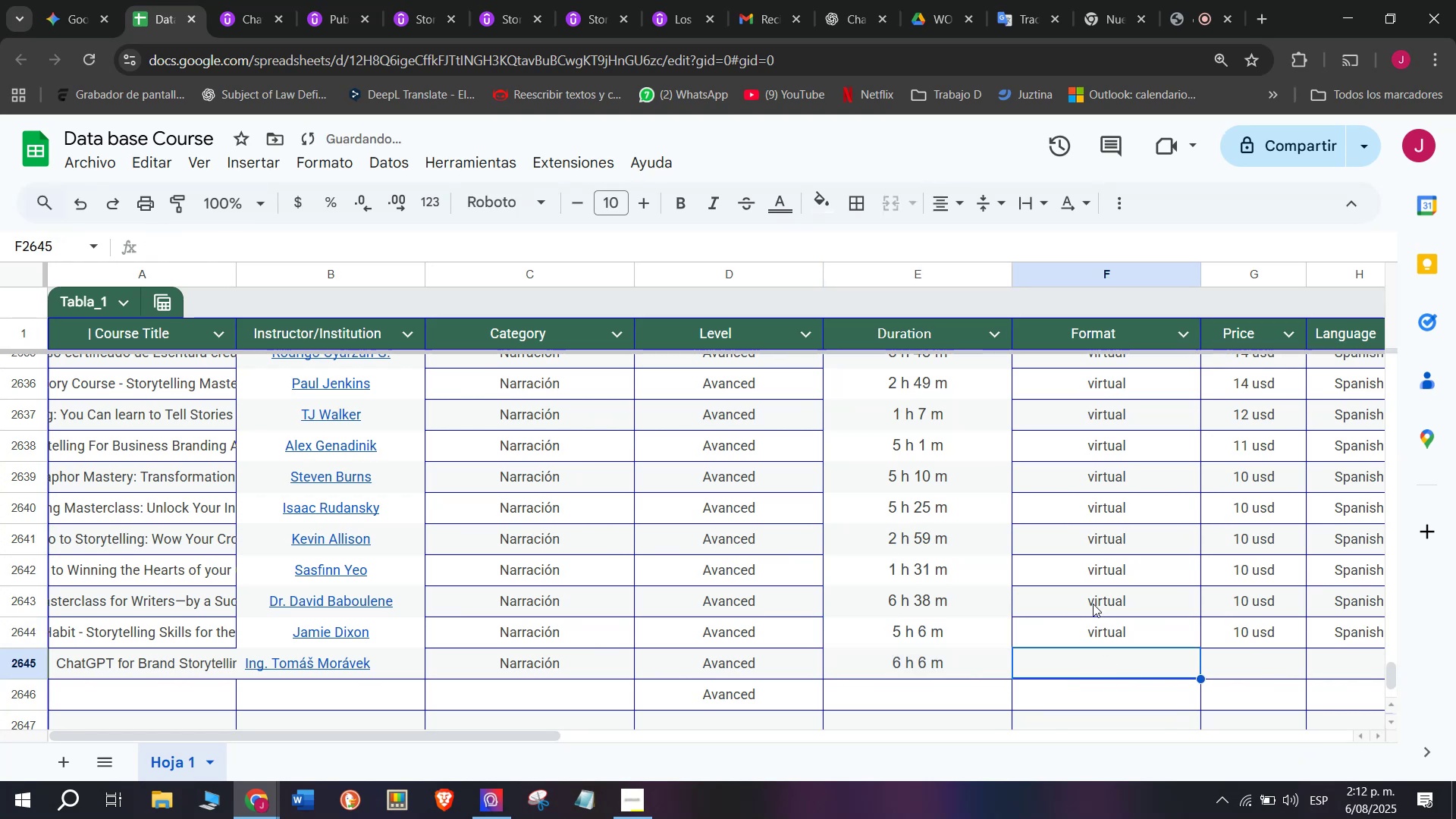 
left_click([1109, 630])
 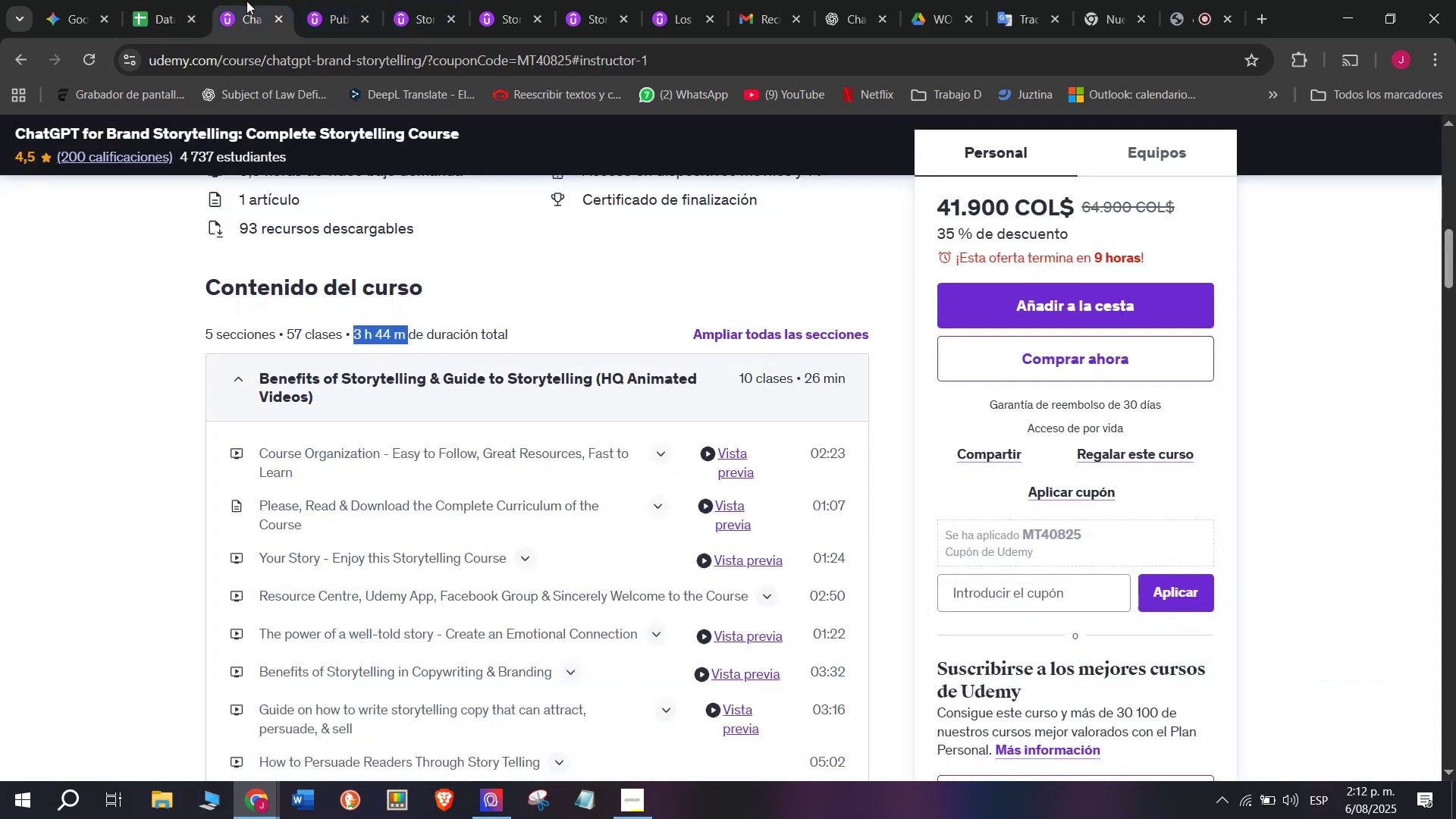 
scroll: coordinate [488, 392], scroll_direction: up, amount: 1.0
 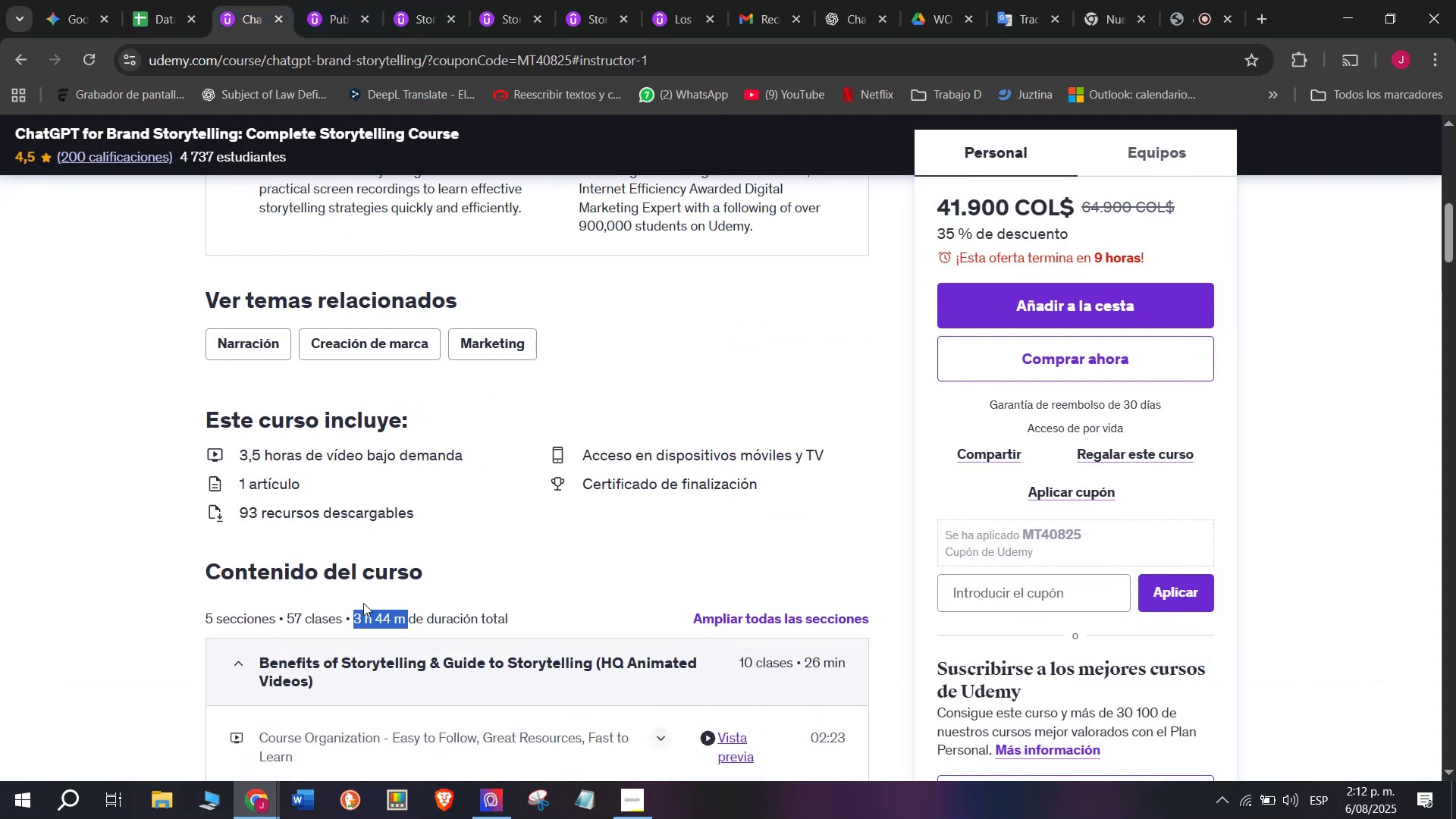 
right_click([370, 614])
 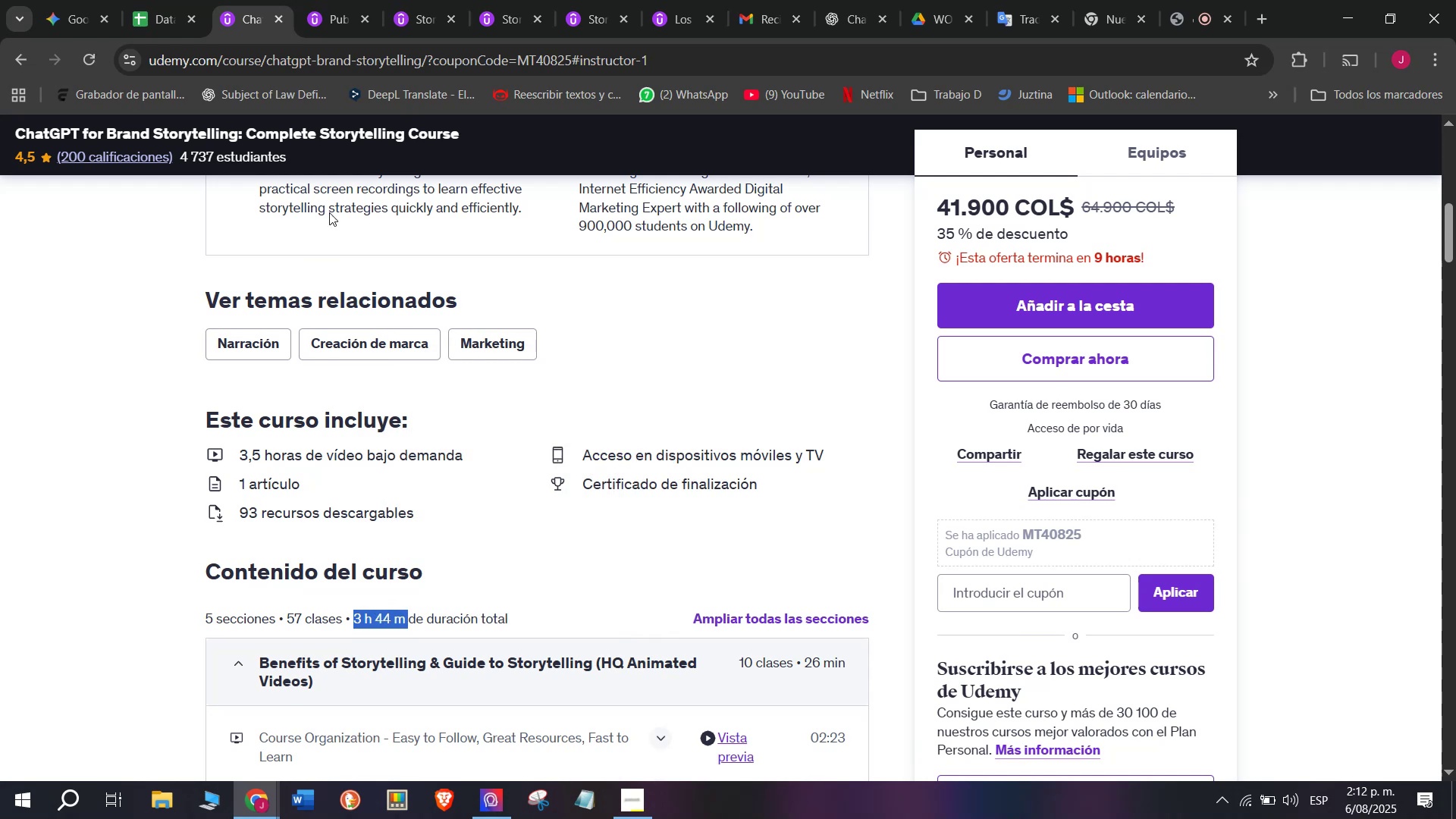 
double_click([179, 0])
 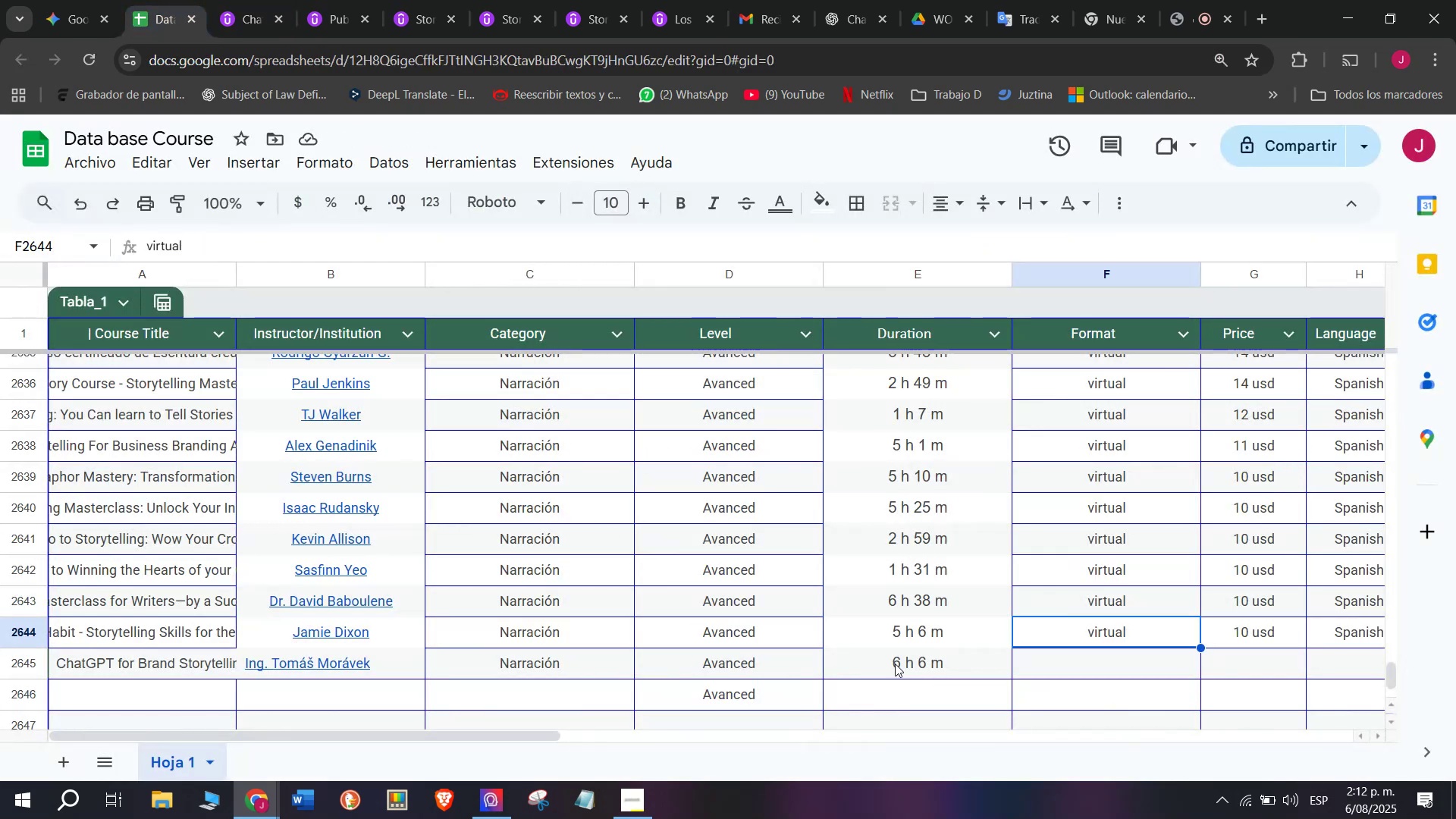 
double_click([895, 664])
 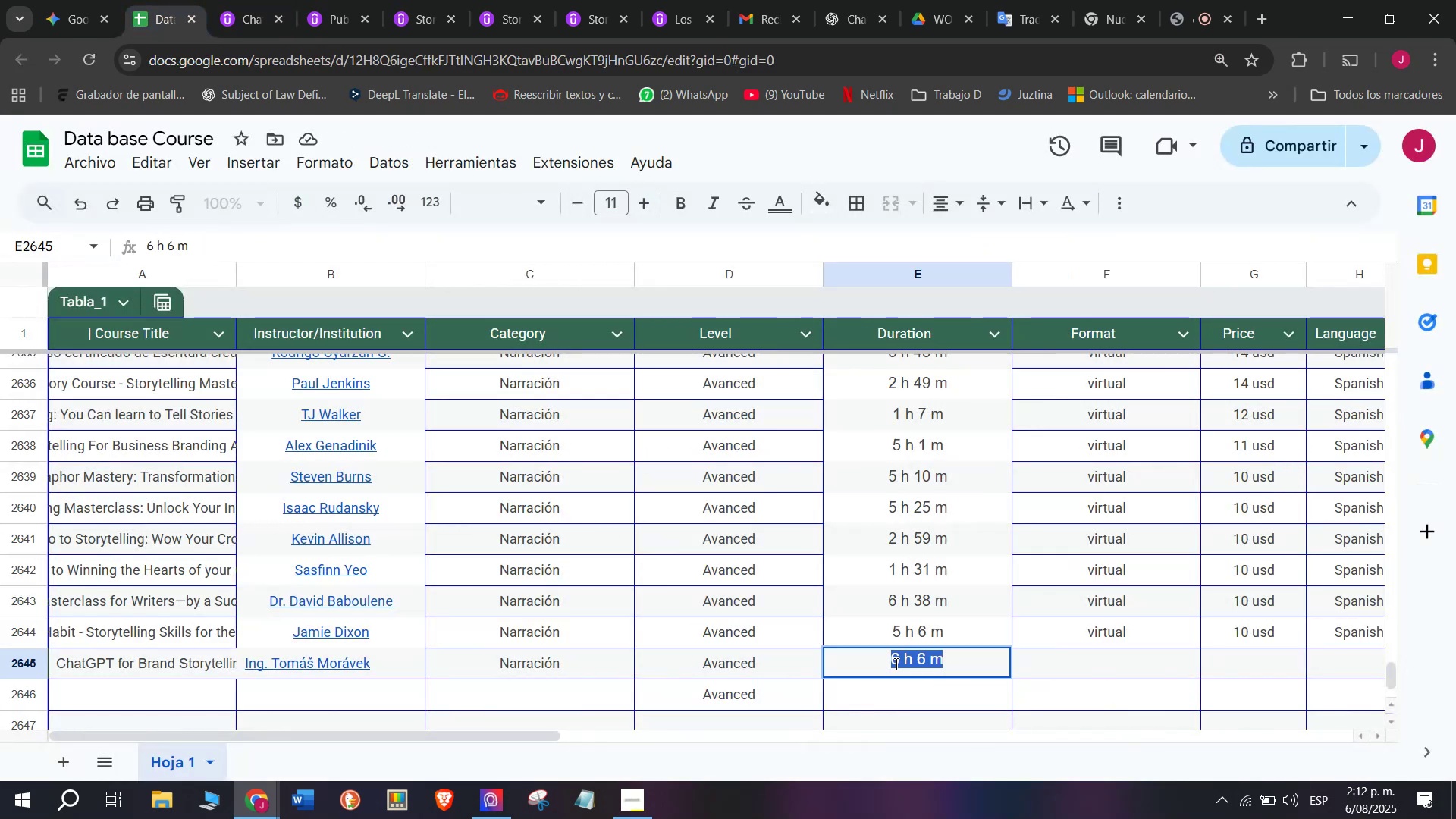 
triple_click([895, 664])
 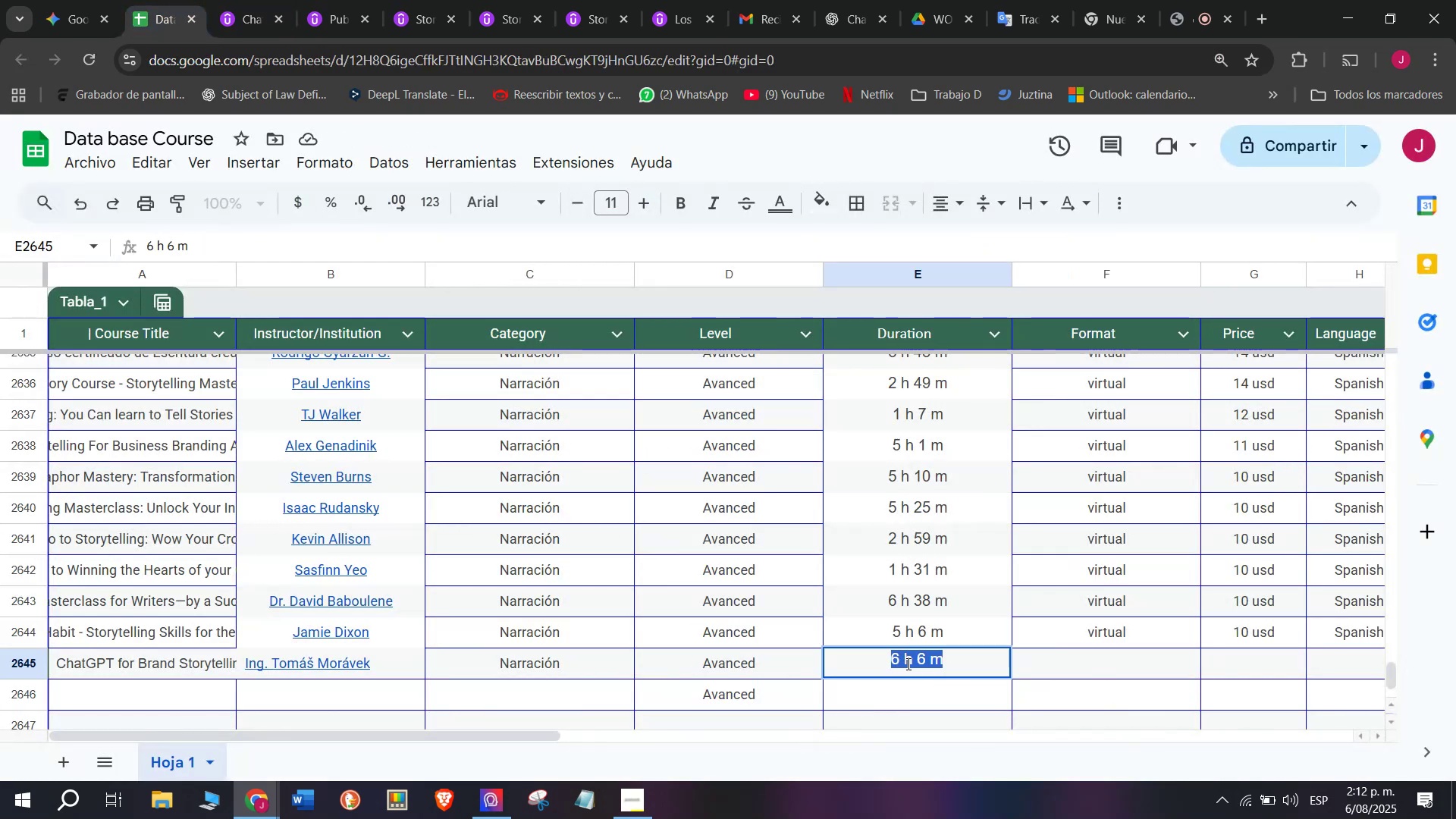 
right_click([907, 664])
 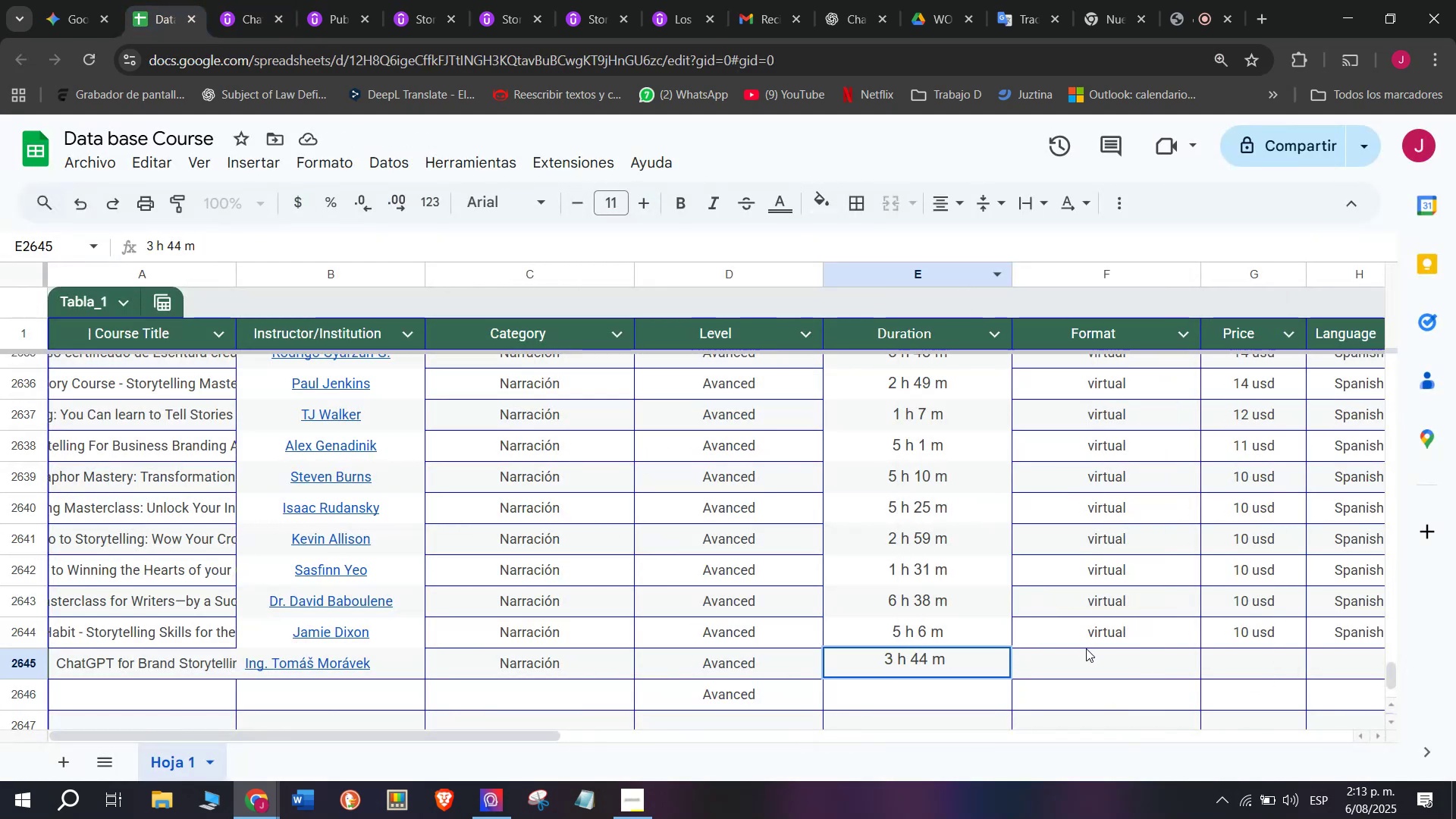 
double_click([1094, 632])
 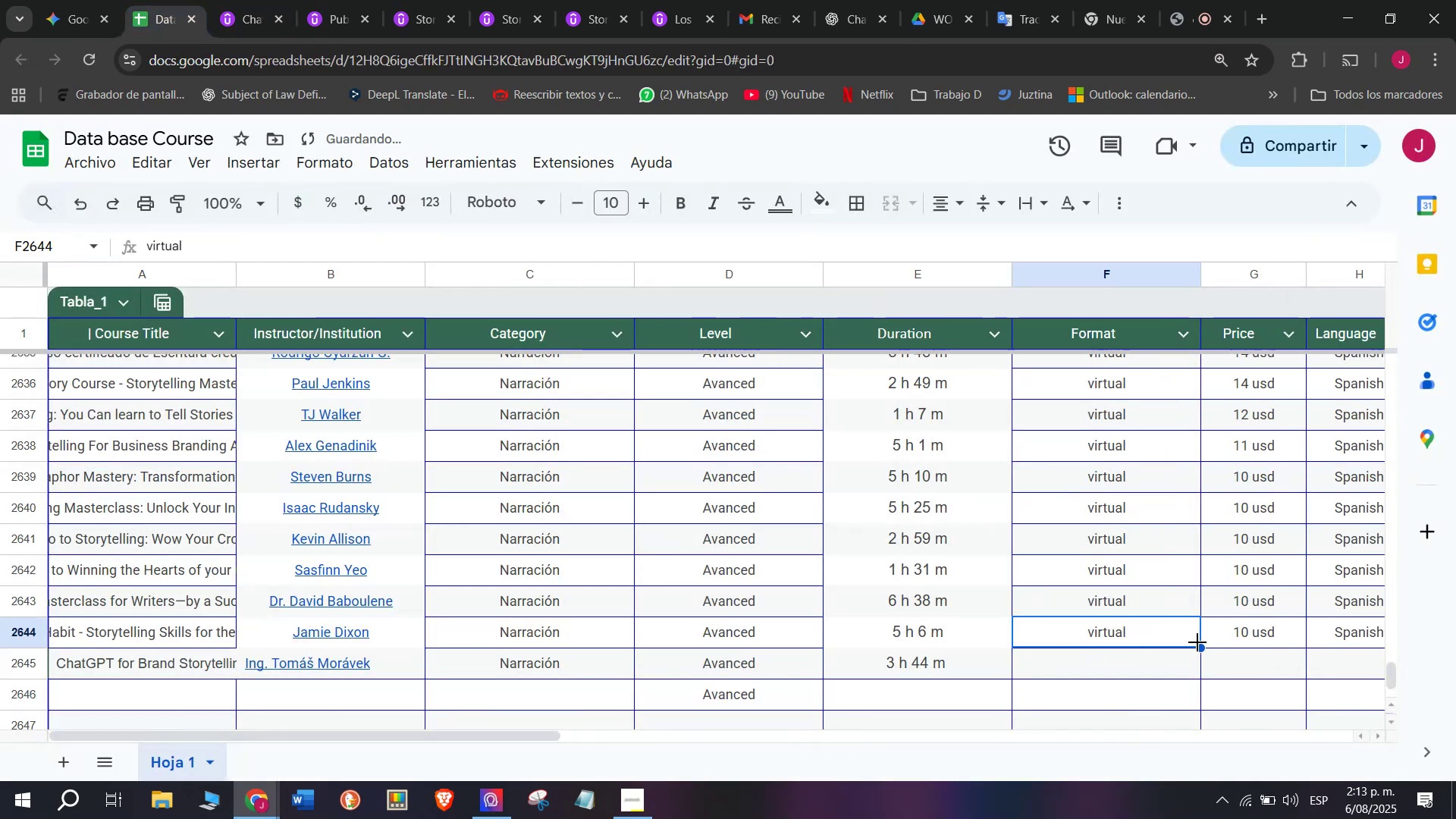 
left_click_drag(start_coordinate=[1198, 645], to_coordinate=[1203, 671])
 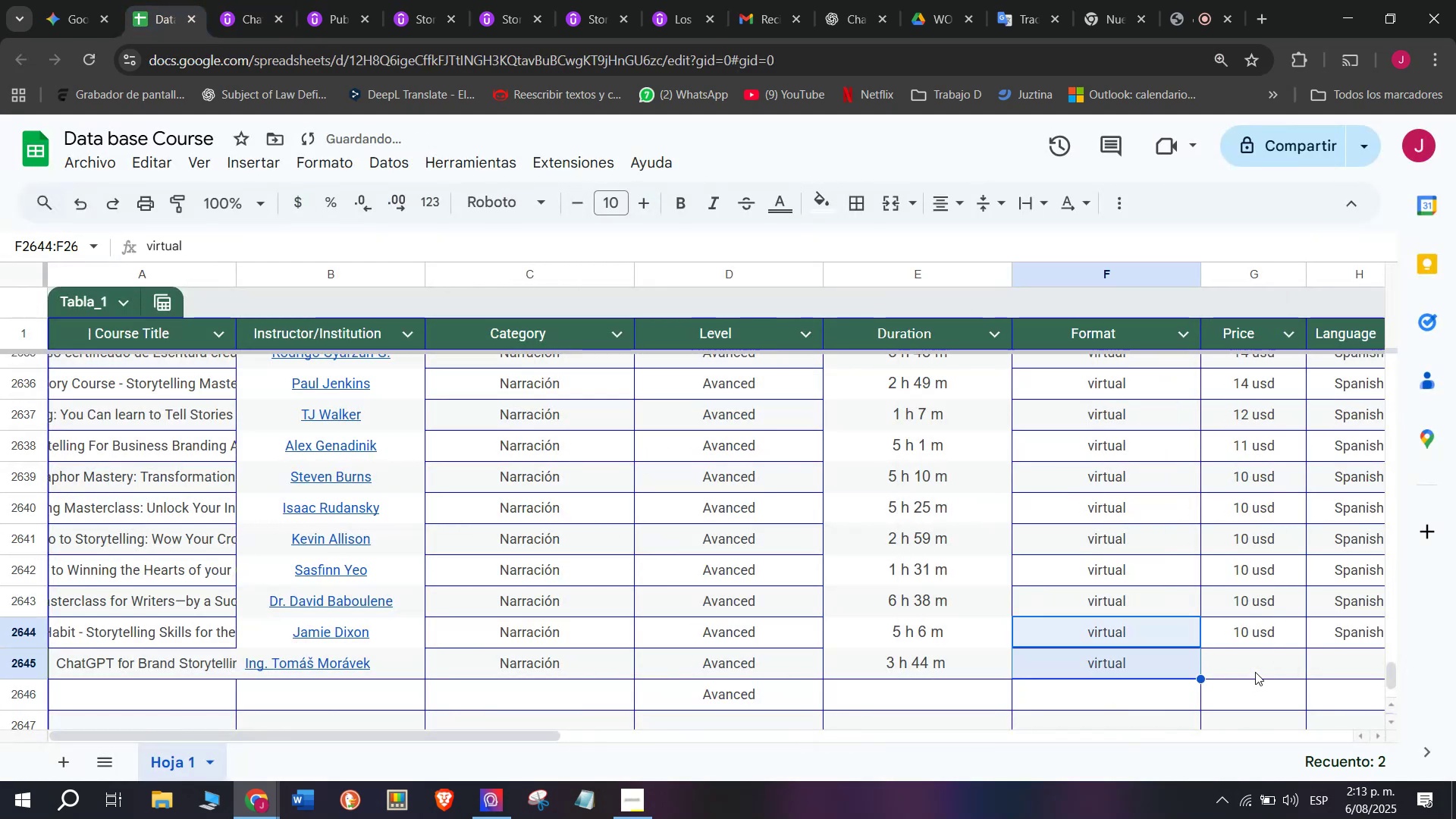 
left_click([1255, 664])
 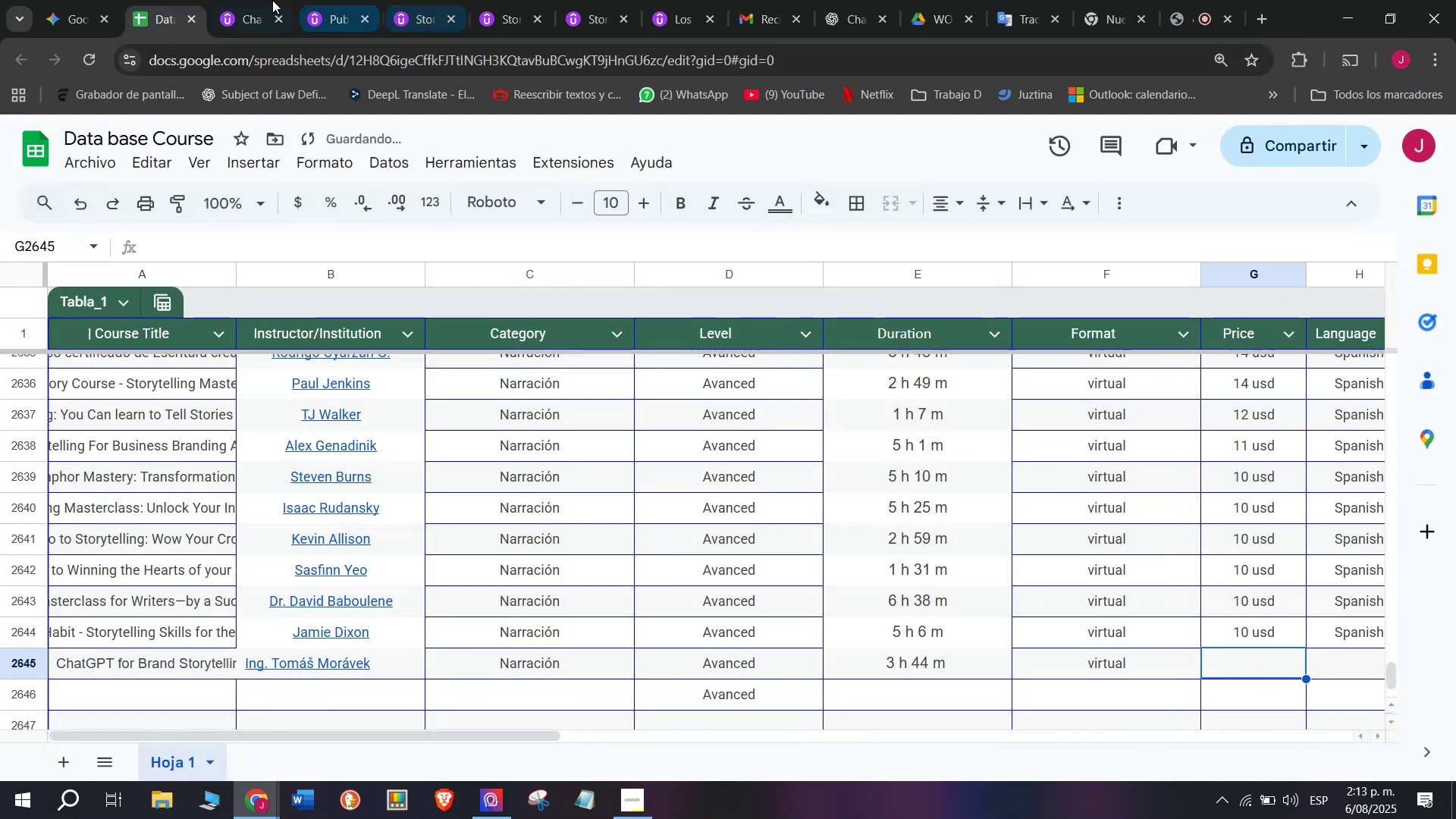 
left_click([243, 0])
 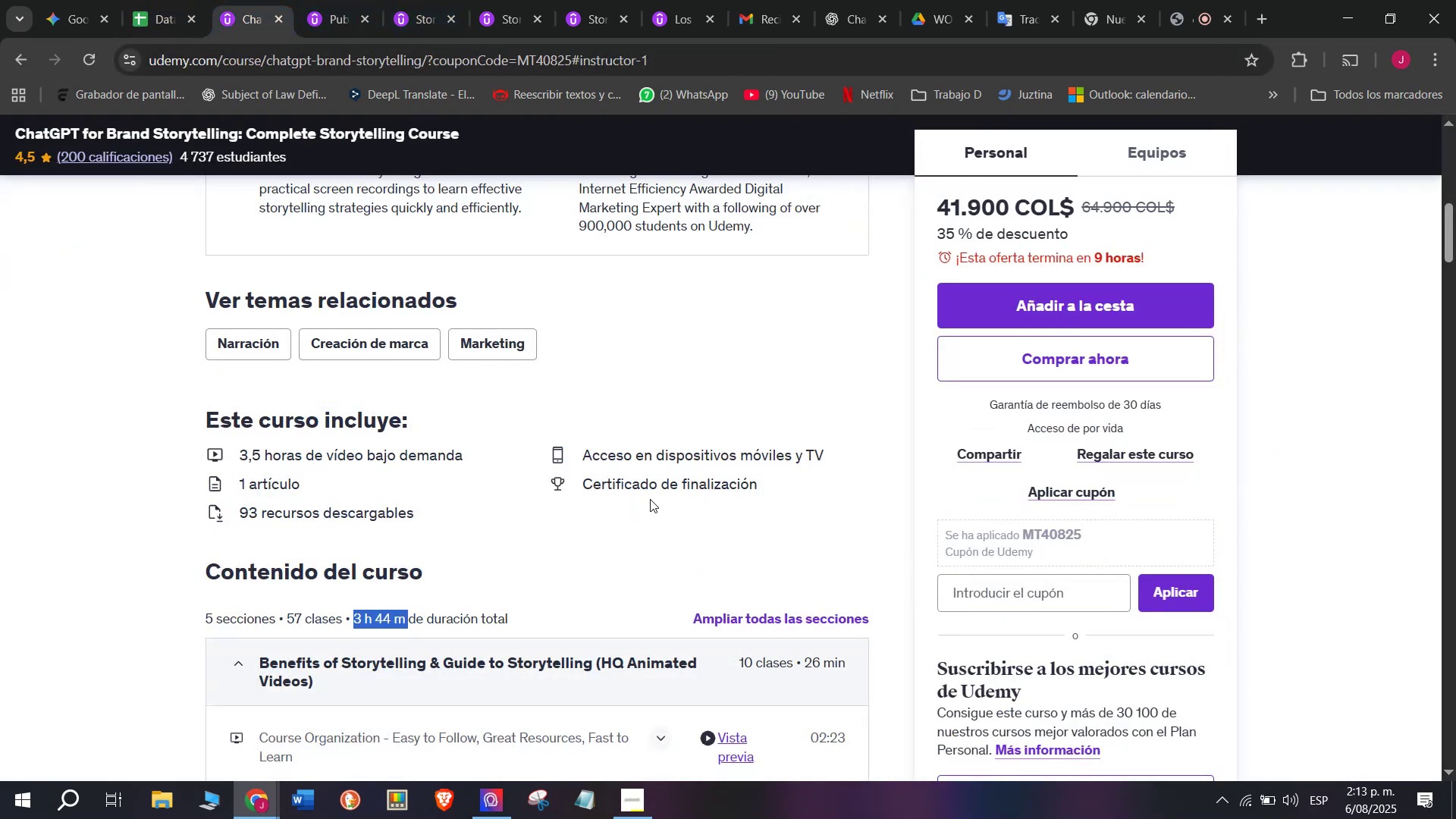 
scroll: coordinate [621, 497], scroll_direction: up, amount: 4.0
 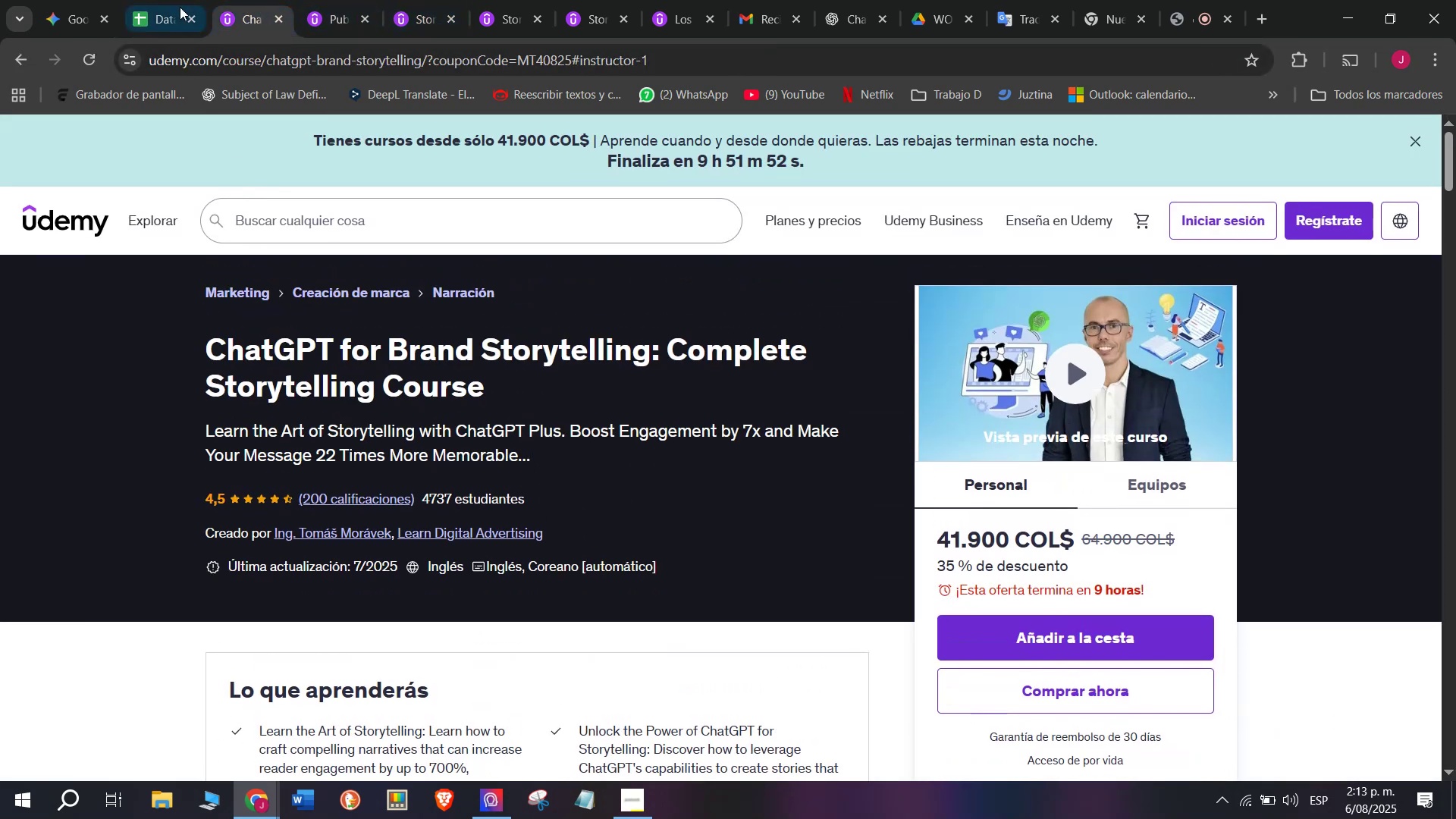 
left_click([179, 0])
 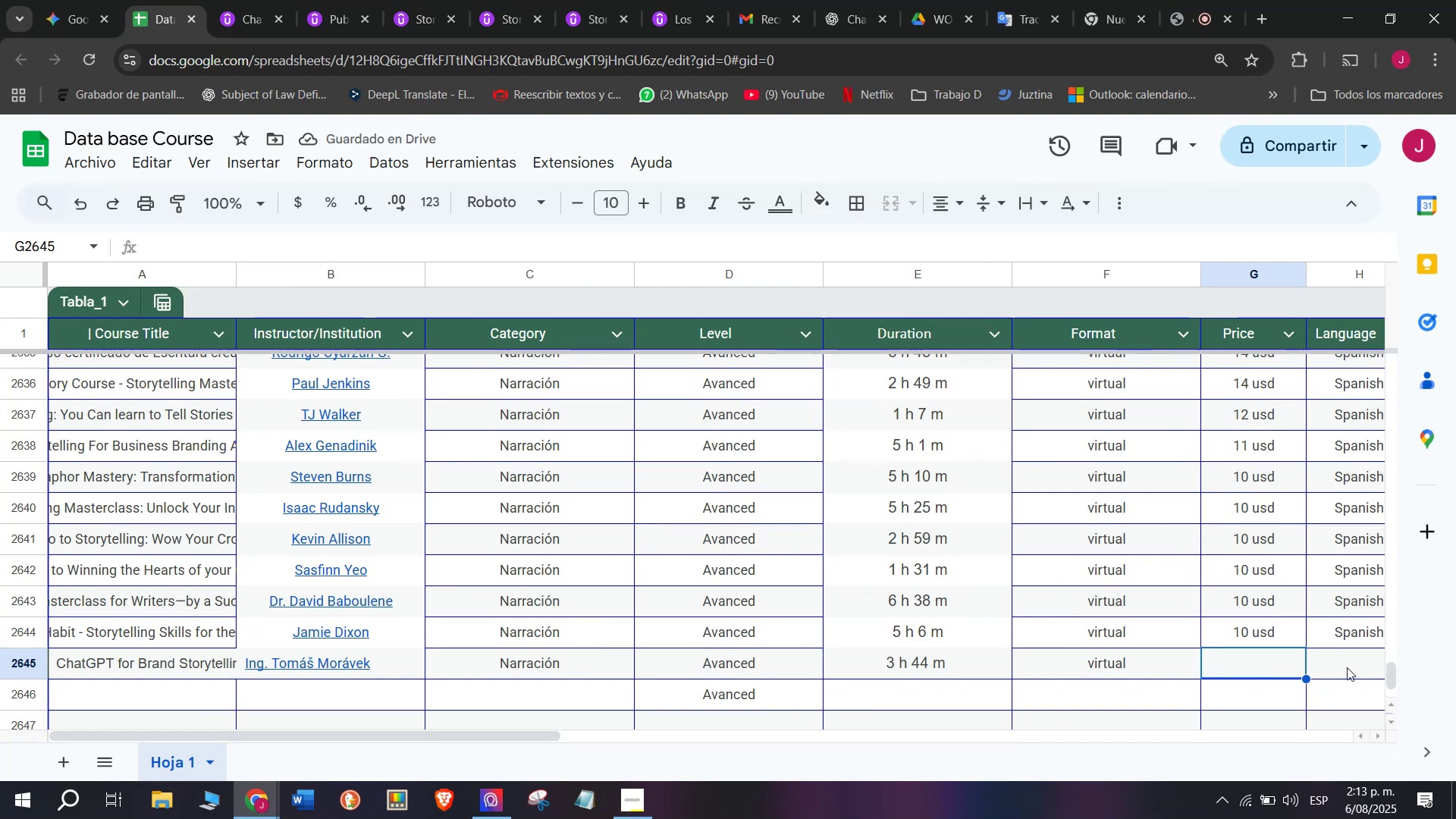 
left_click([1288, 630])
 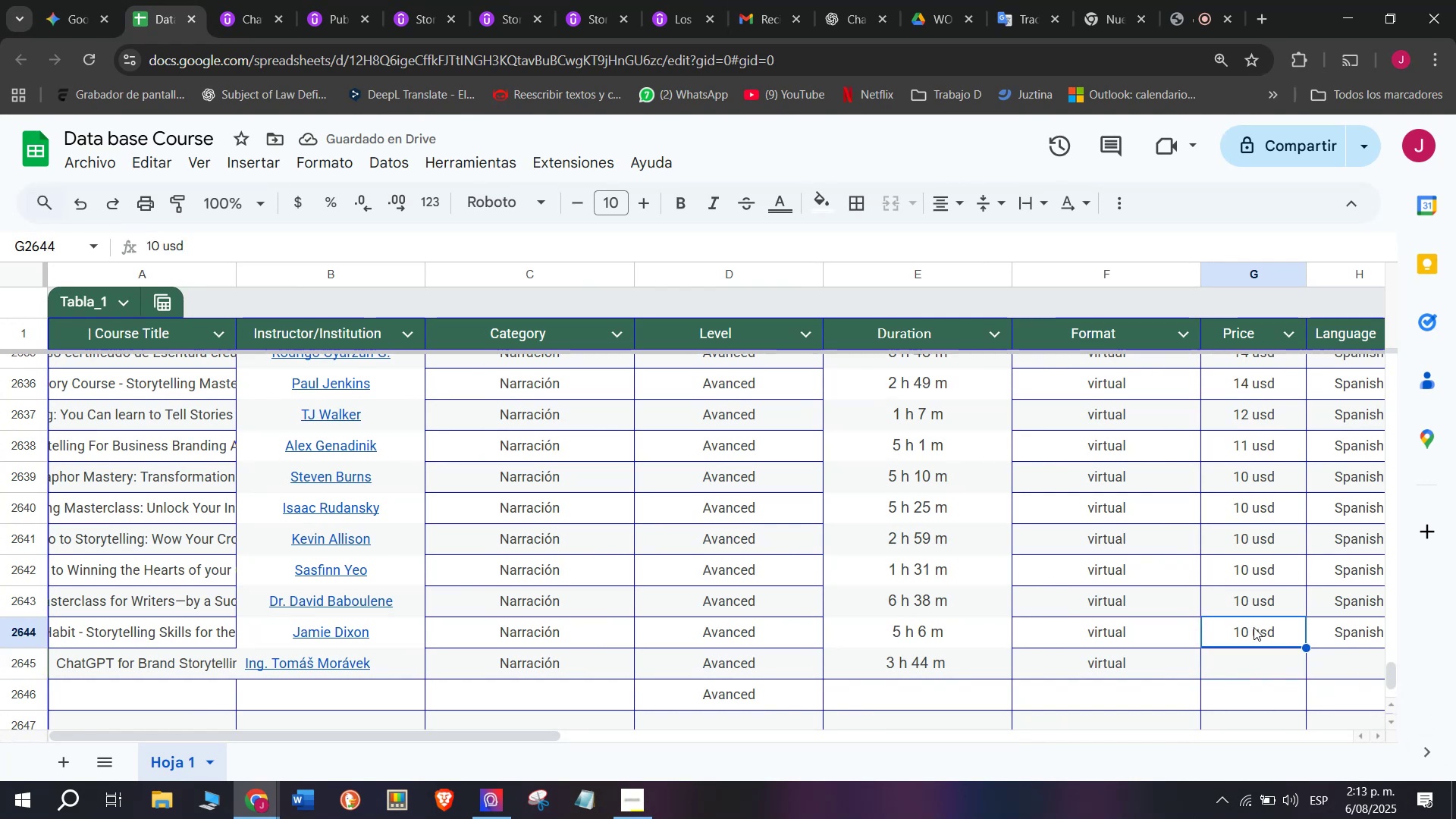 
right_click([1244, 627])
 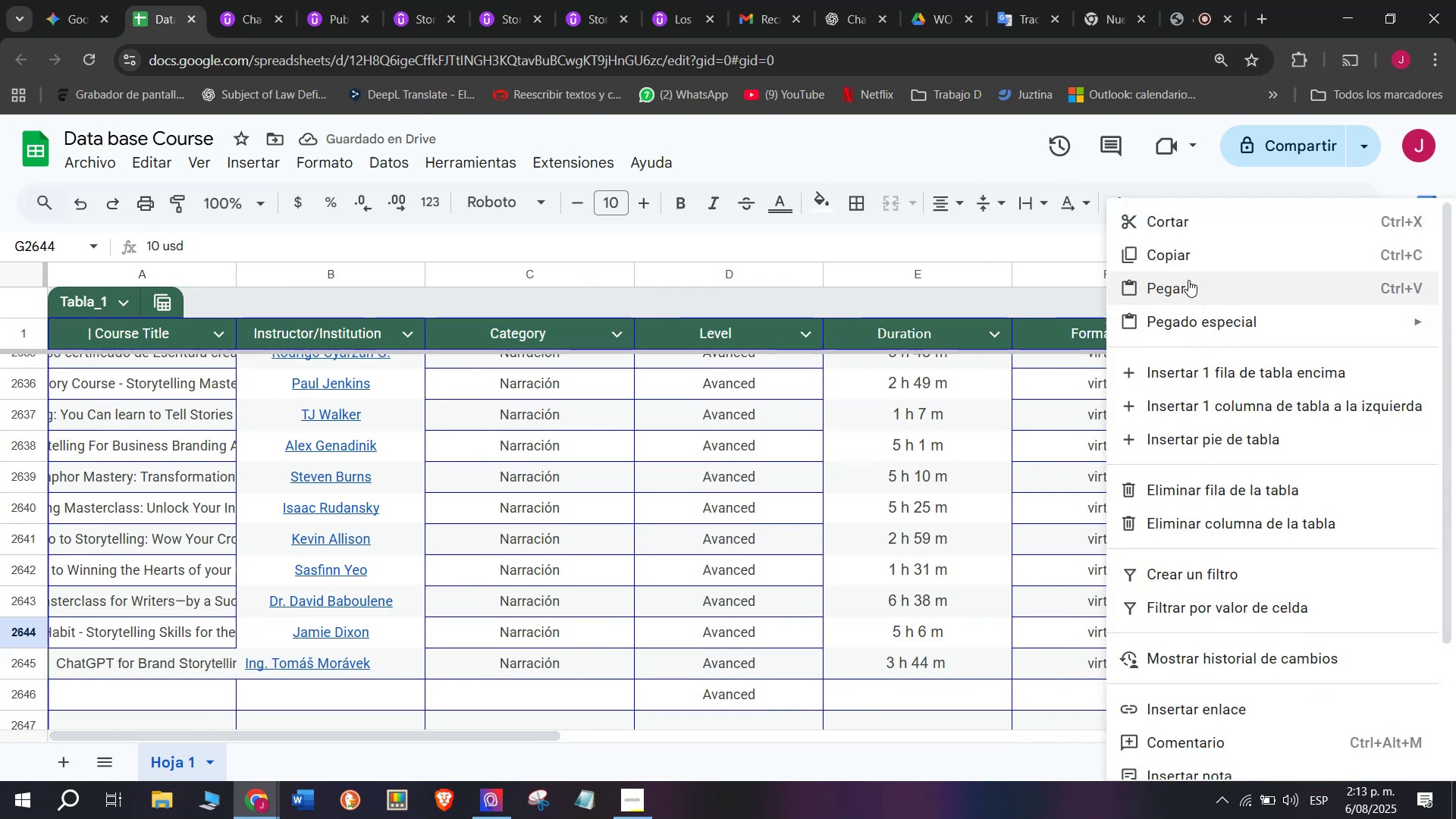 
left_click([1188, 254])
 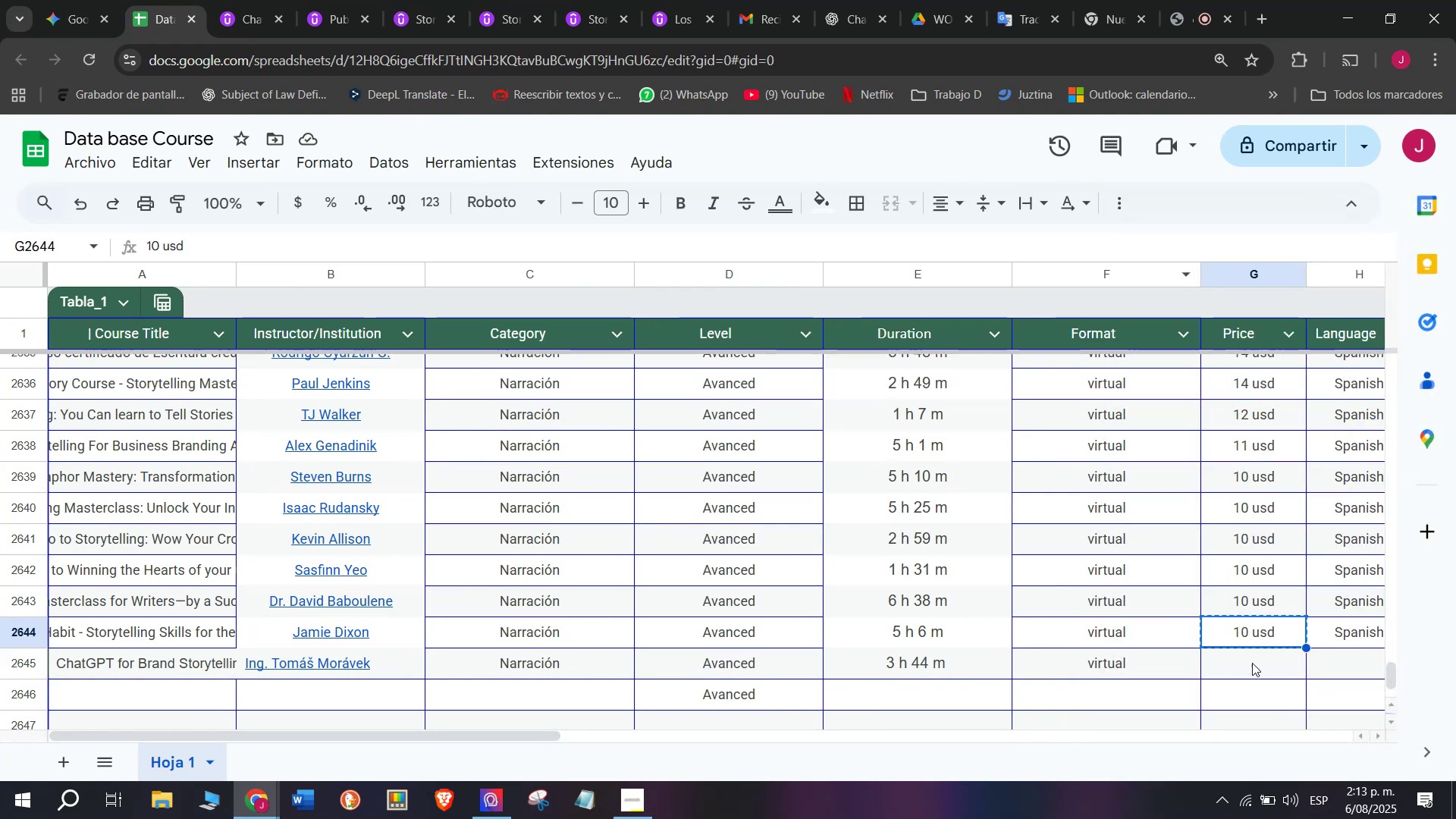 
left_click([1248, 652])
 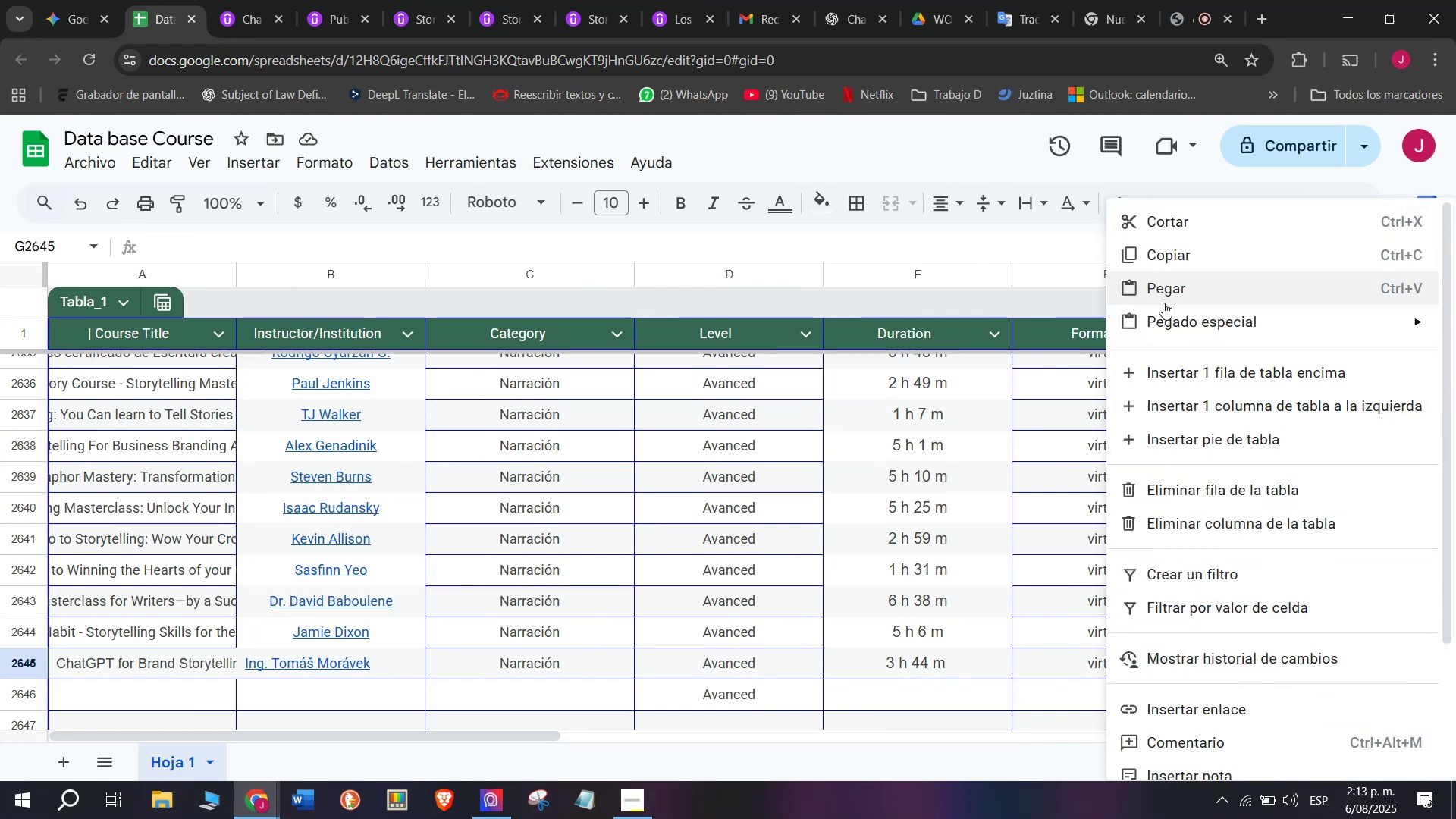 
left_click([1163, 287])
 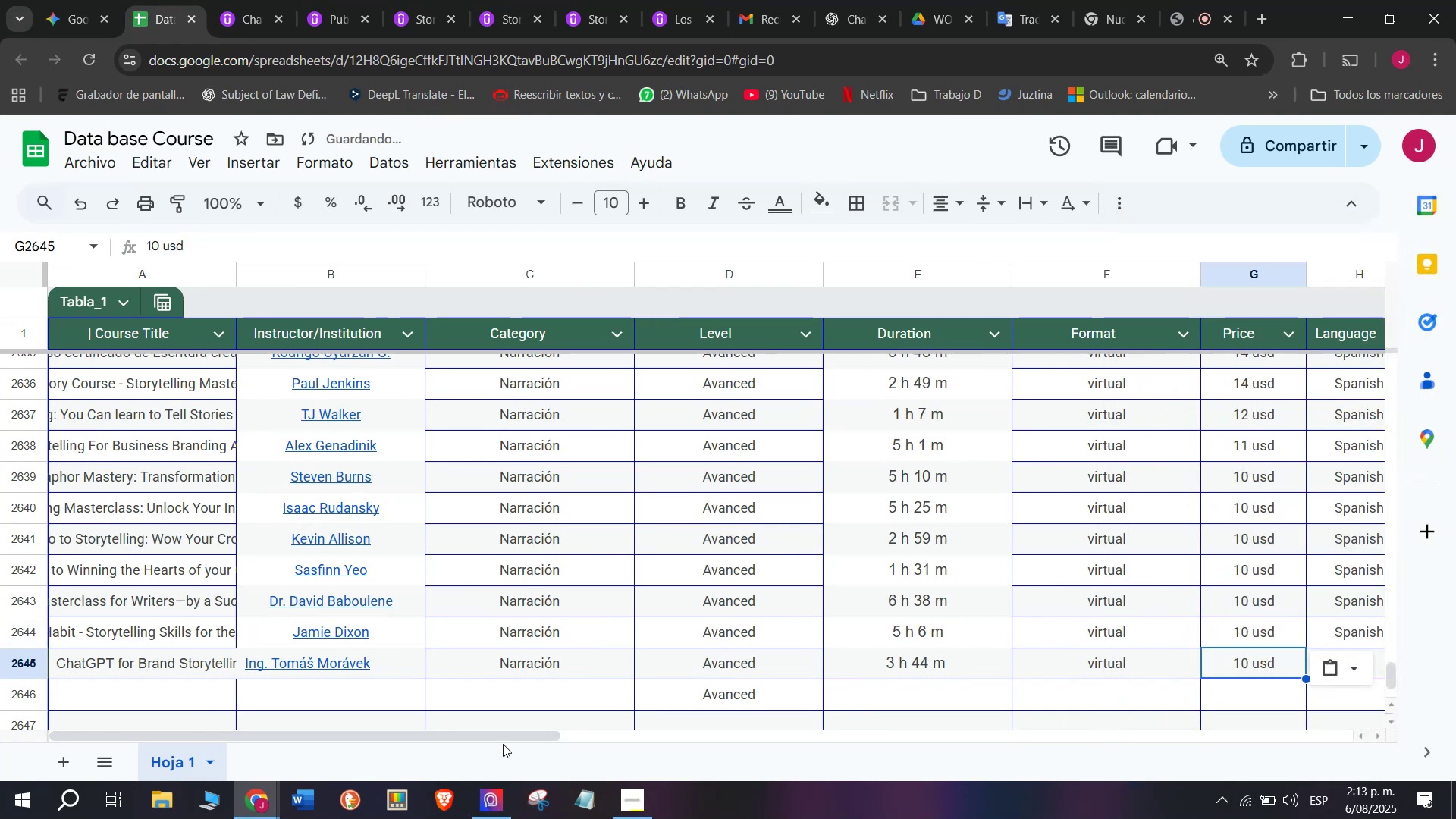 
left_click_drag(start_coordinate=[500, 736], to_coordinate=[600, 765])
 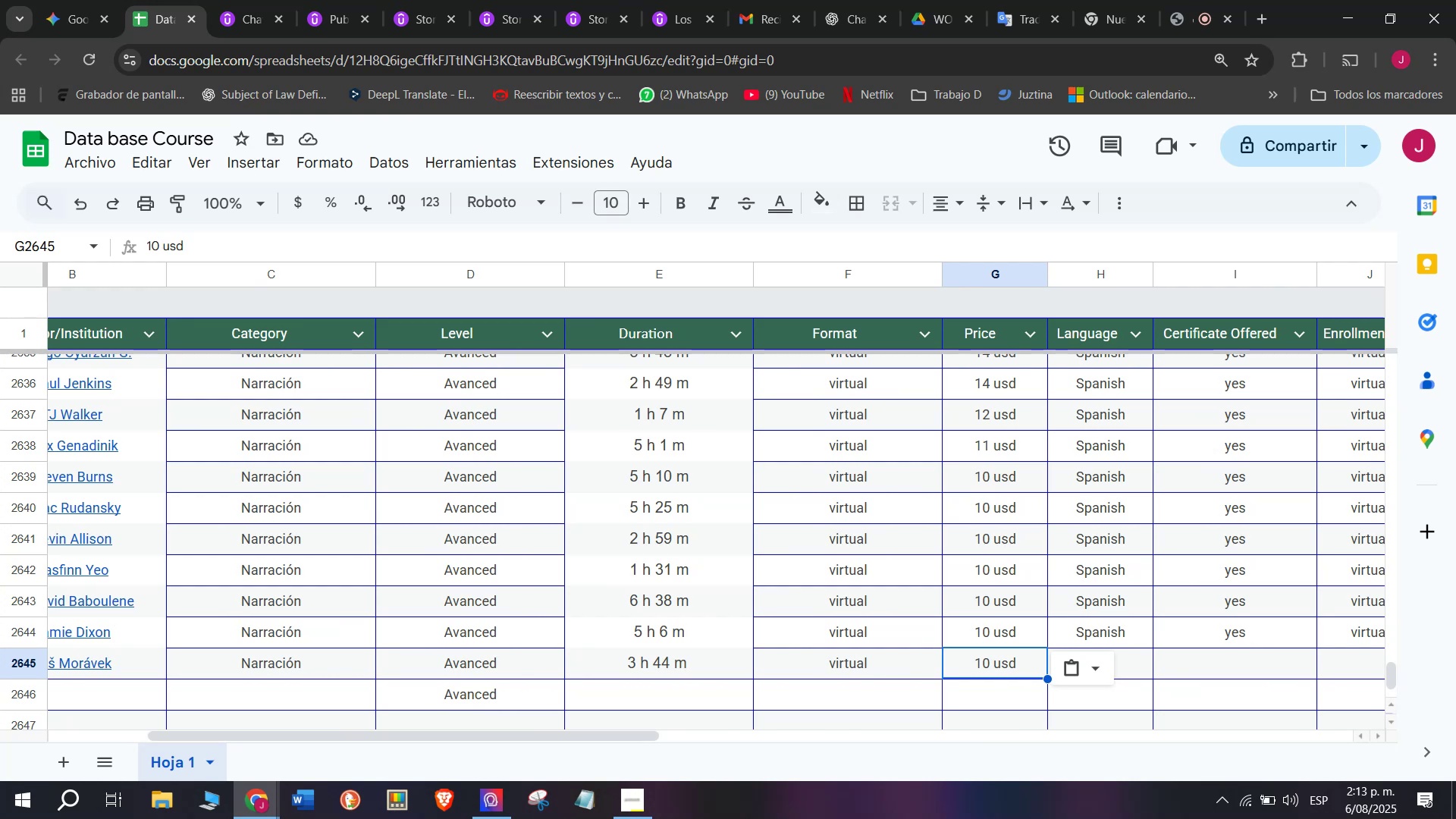 
double_click([1142, 632])
 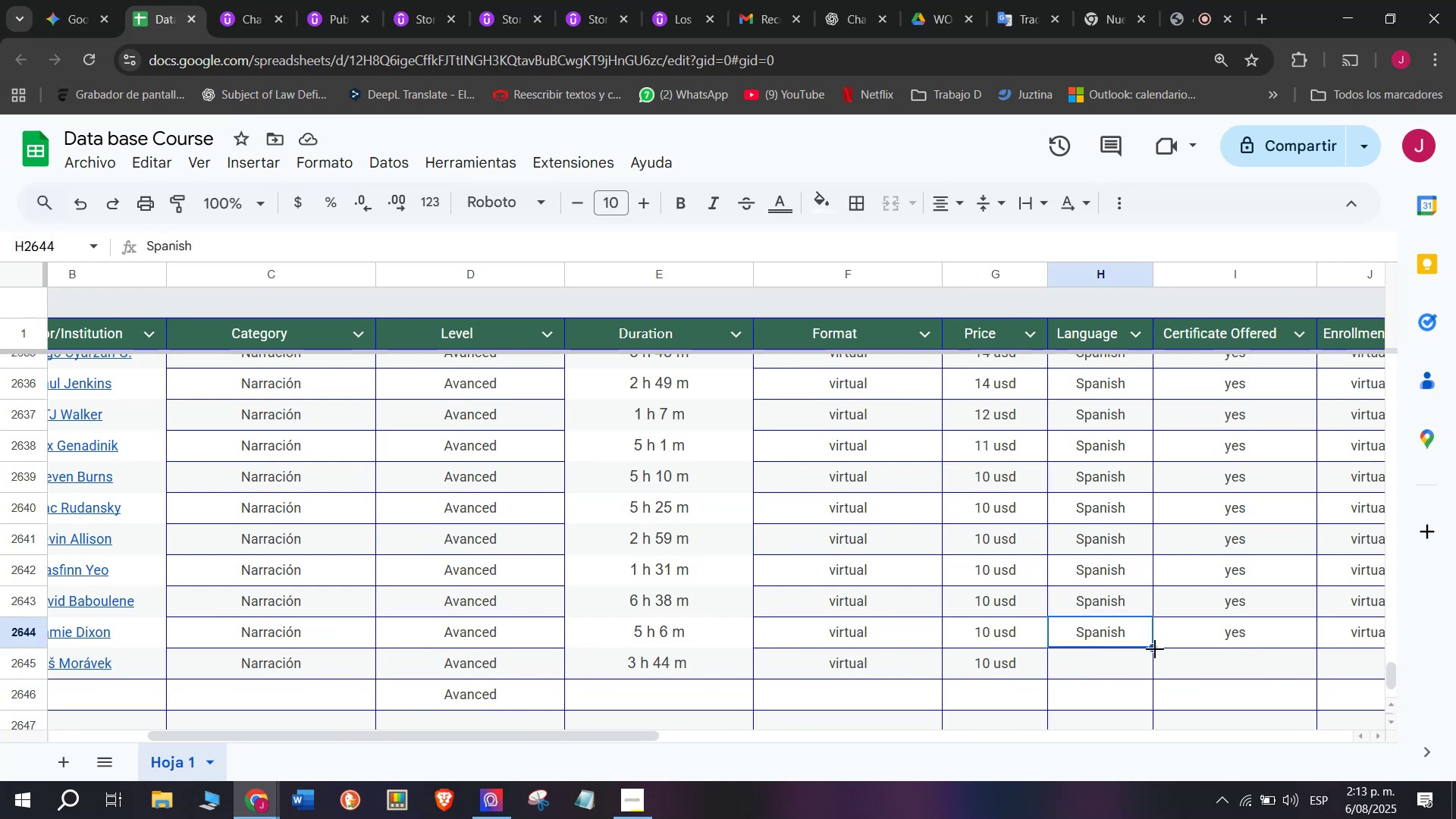 
left_click_drag(start_coordinate=[1153, 649], to_coordinate=[1154, 667])
 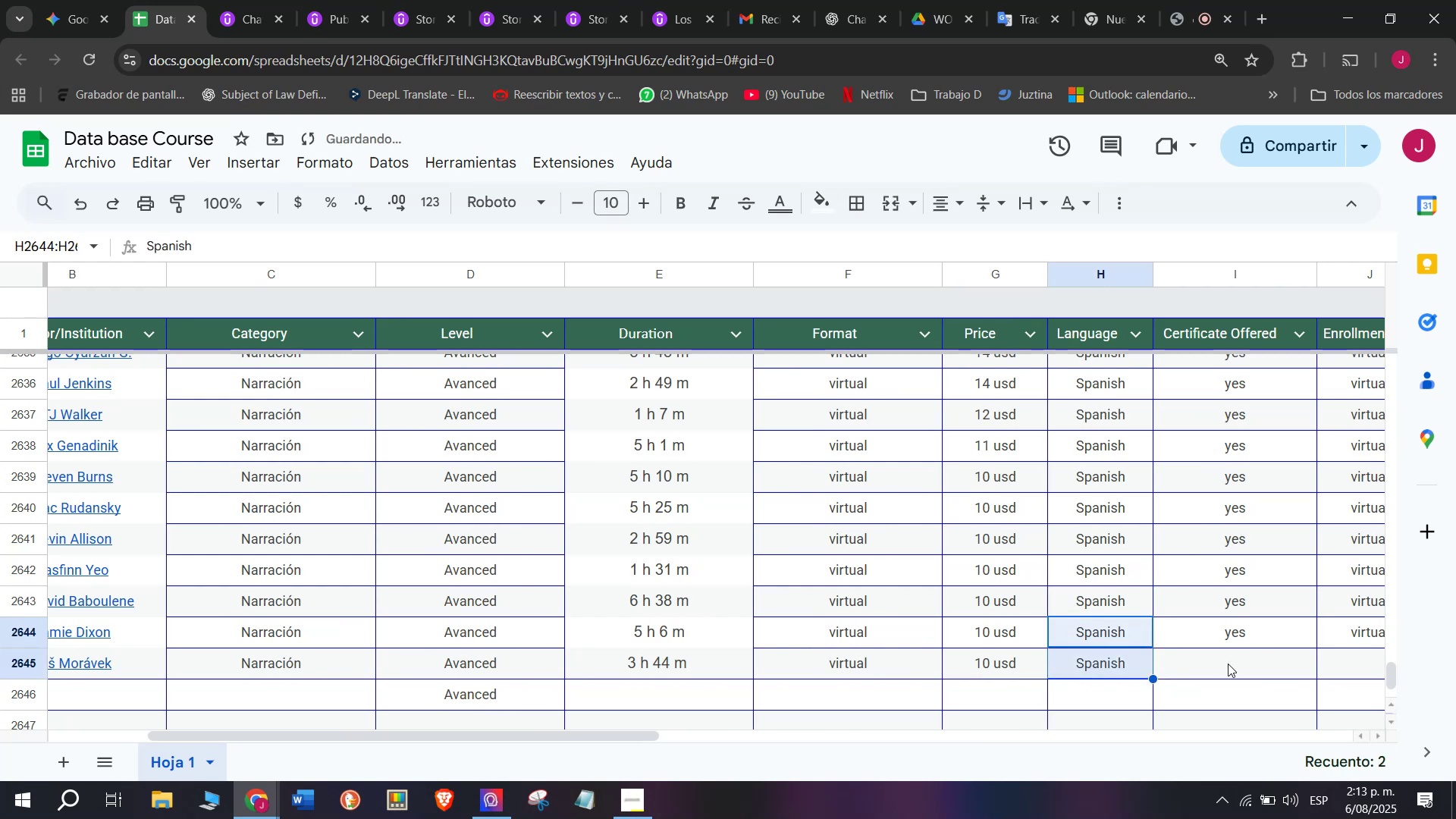 
left_click([1228, 664])
 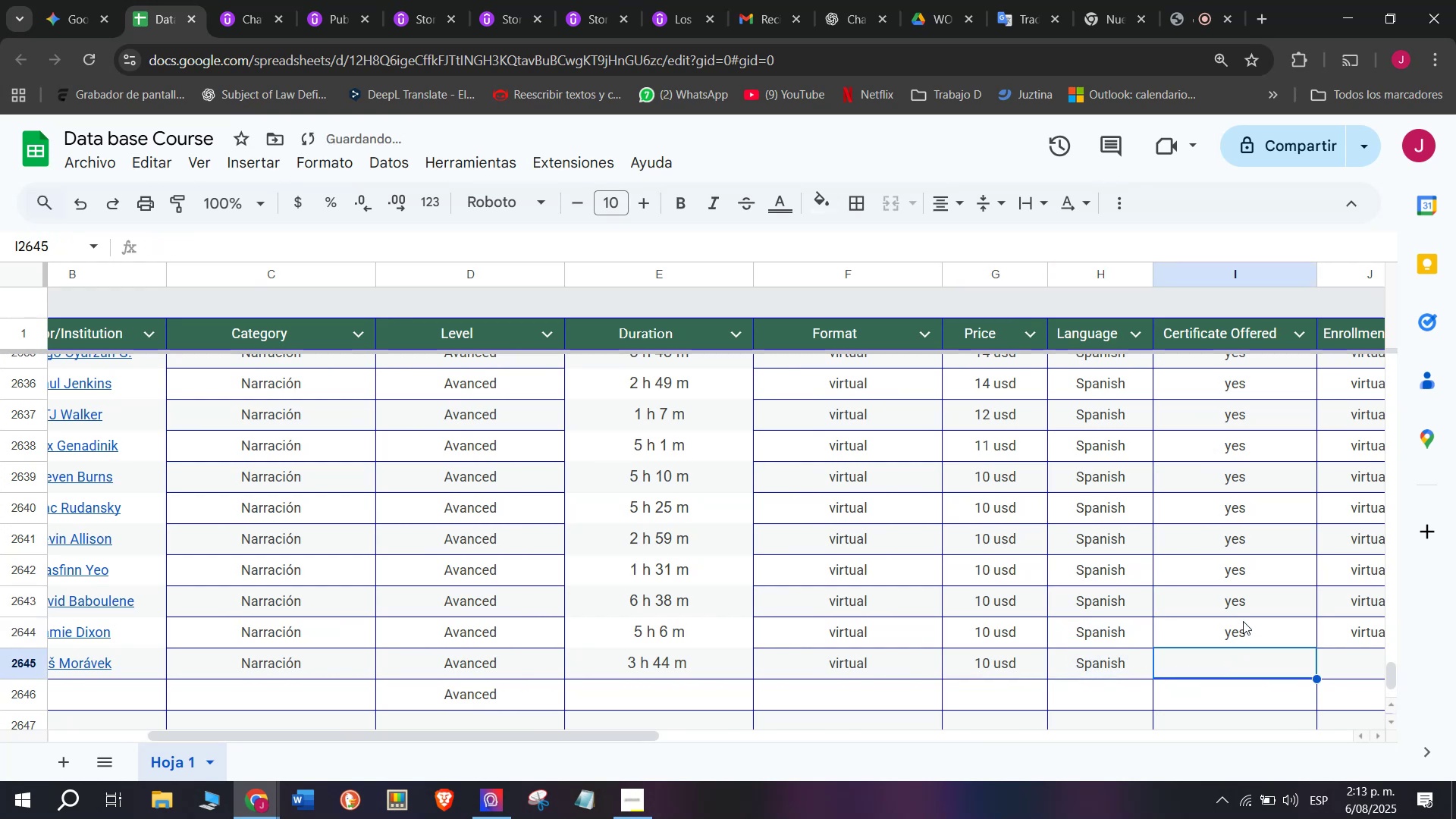 
left_click_drag(start_coordinate=[1250, 608], to_coordinate=[1255, 613])
 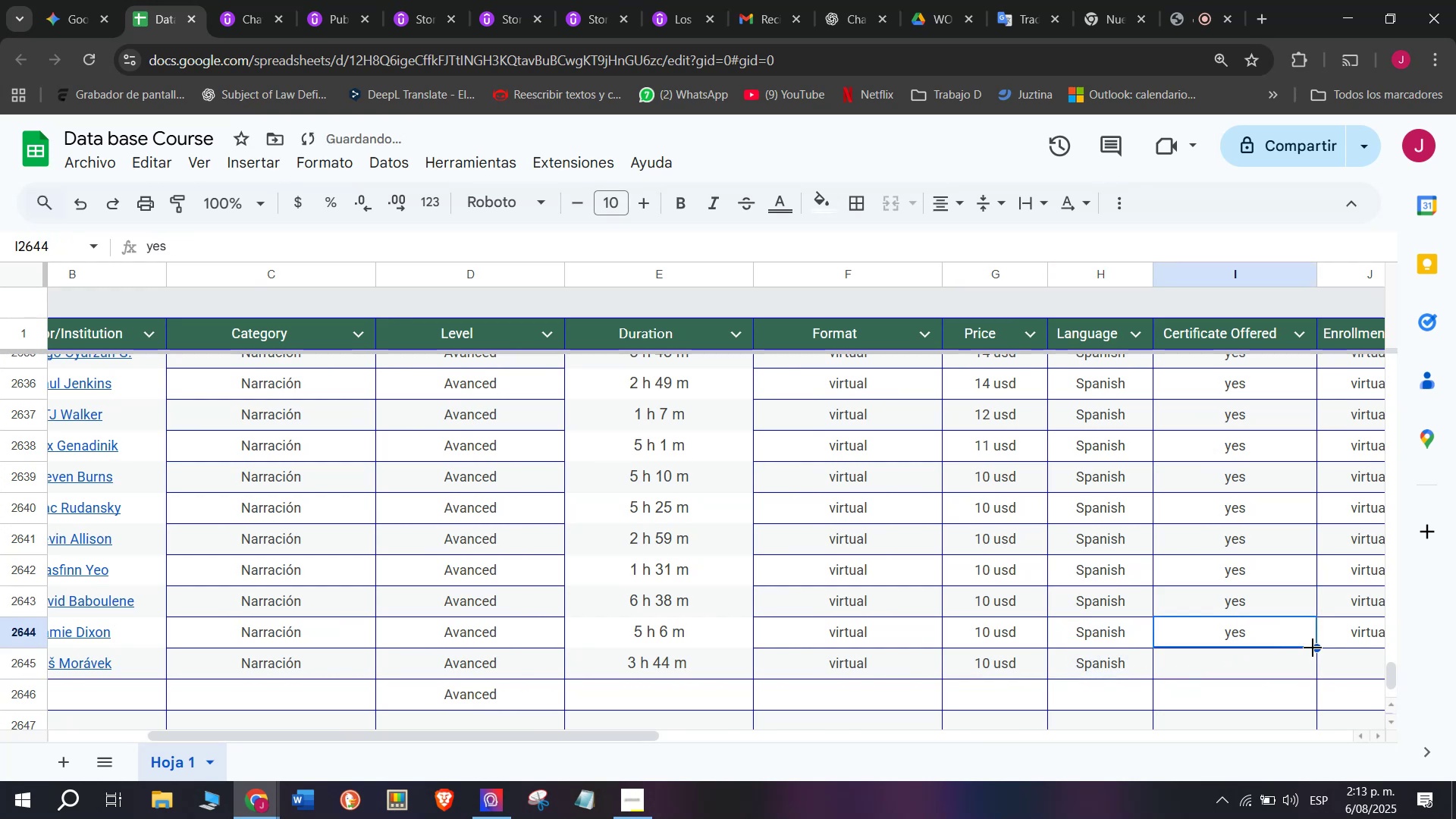 
left_click_drag(start_coordinate=[1315, 648], to_coordinate=[1315, 667])
 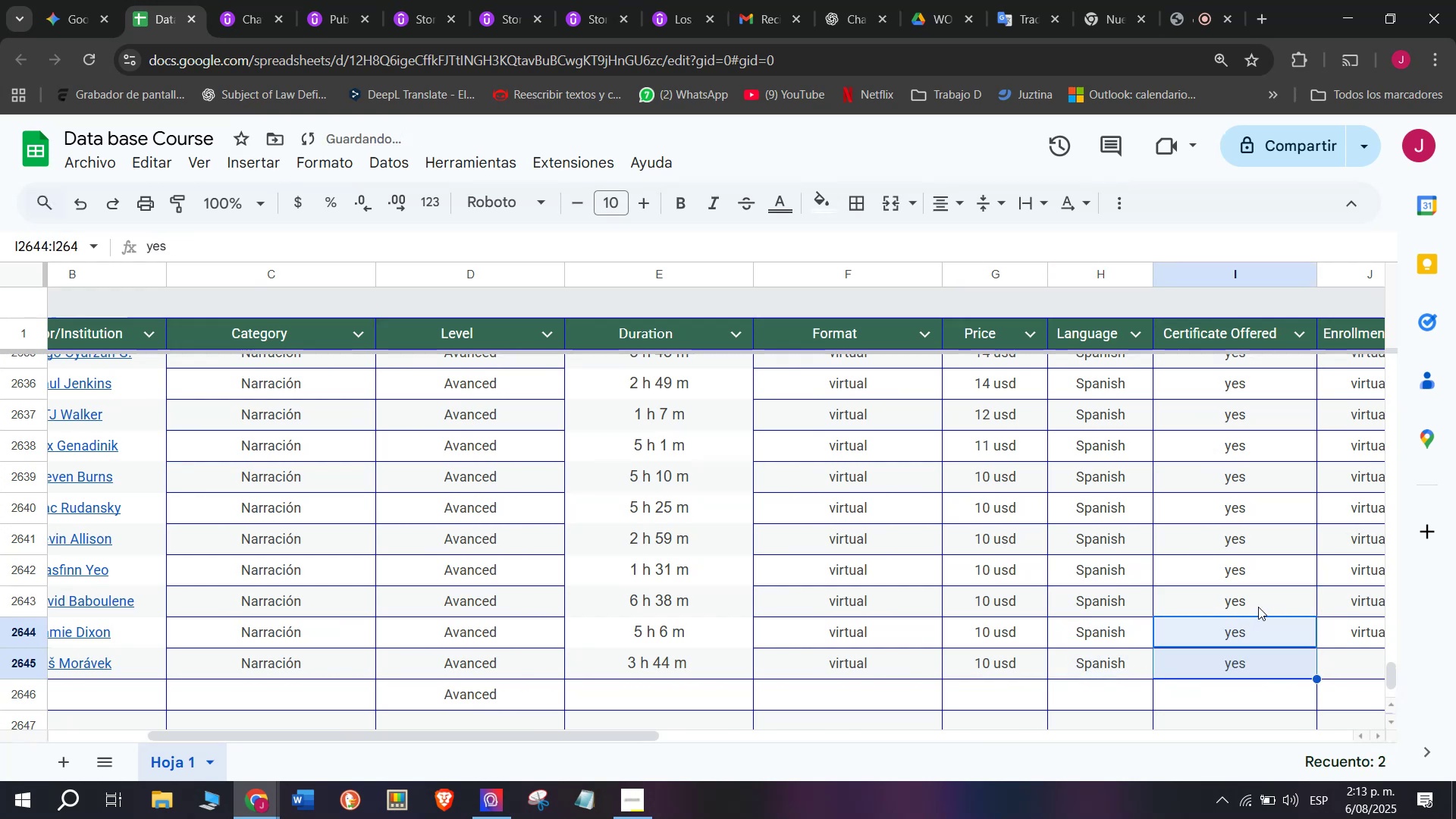 
left_click([1250, 606])
 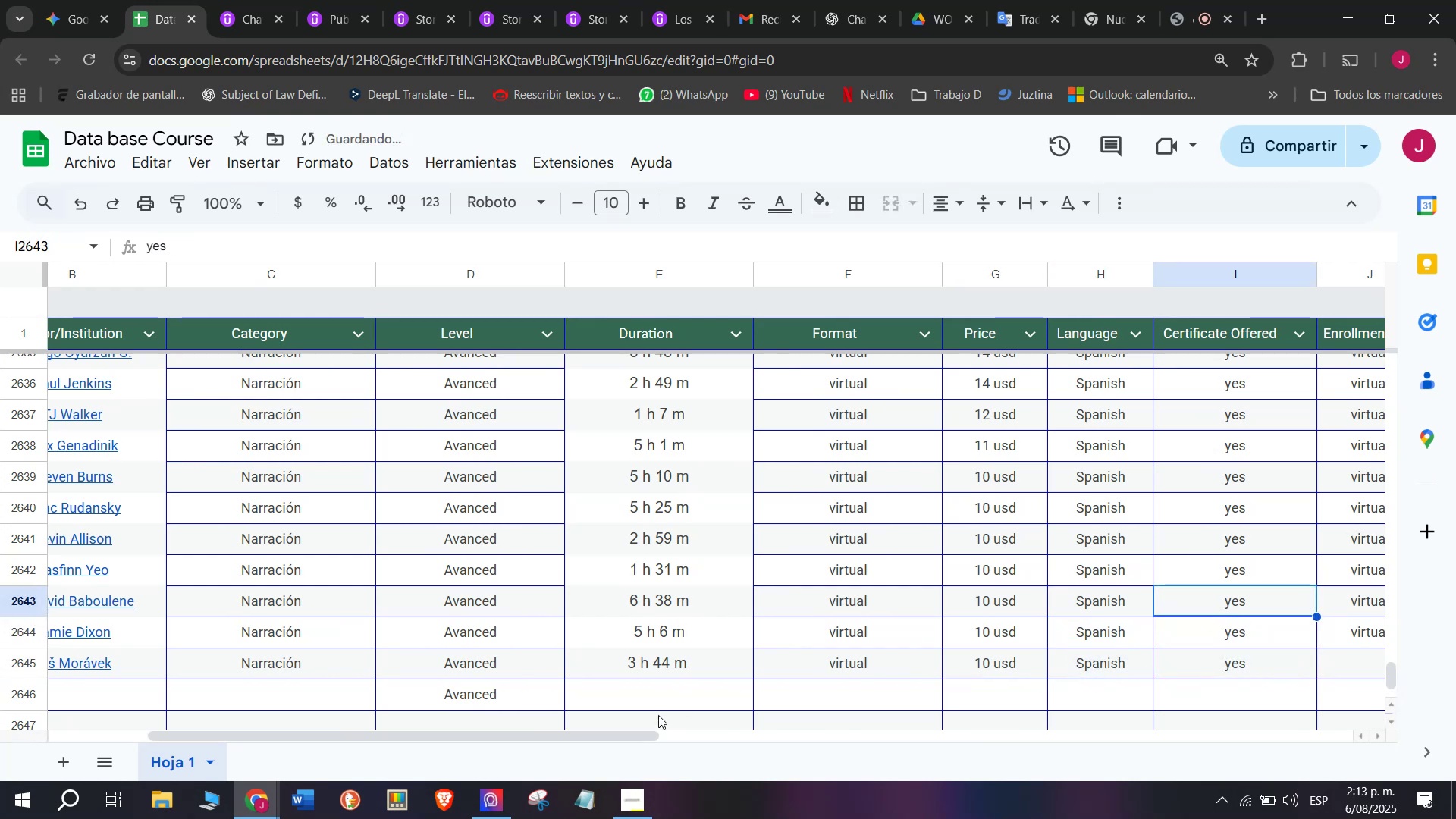 
left_click_drag(start_coordinate=[645, 733], to_coordinate=[883, 750])
 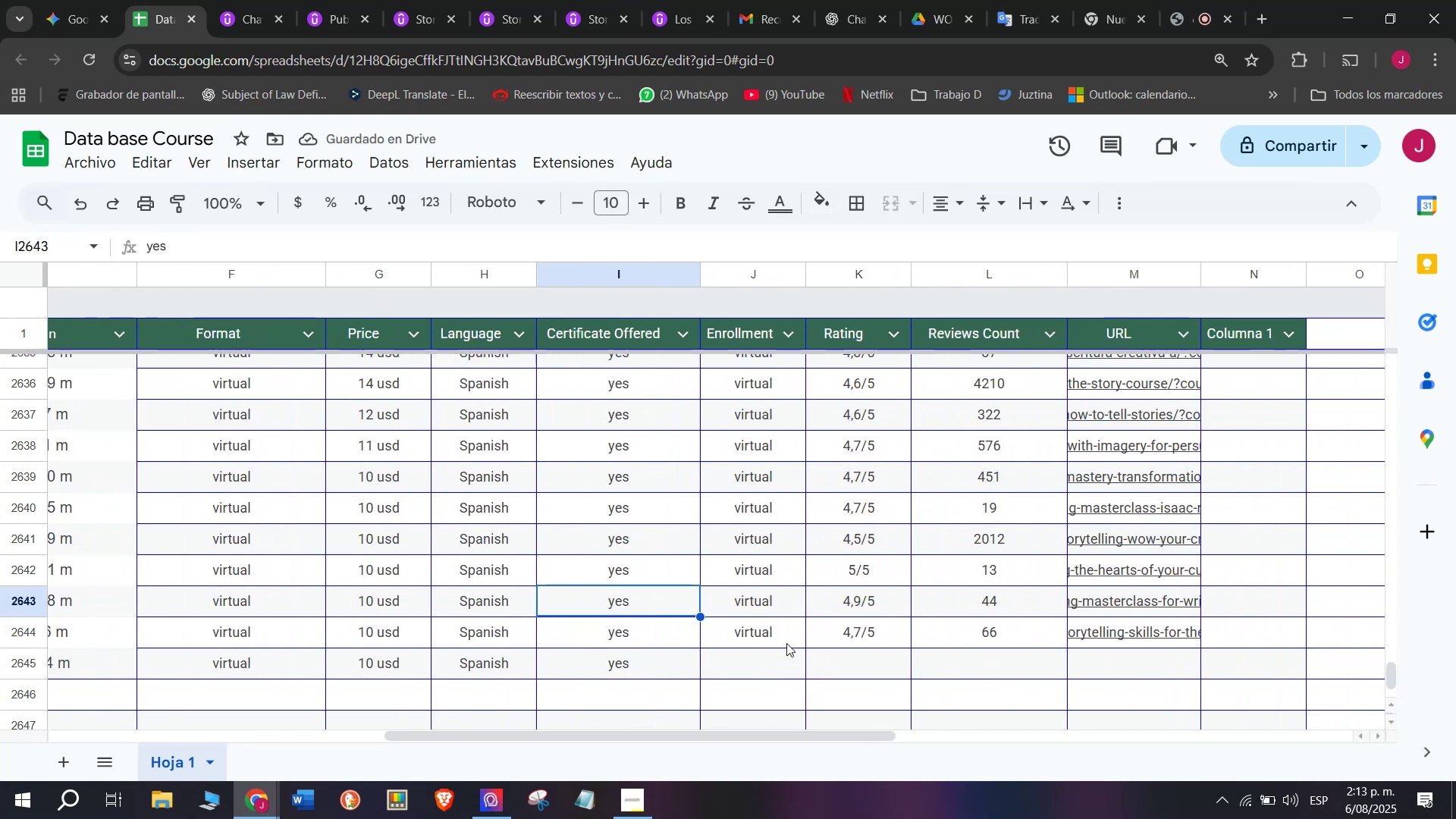 
left_click([786, 643])
 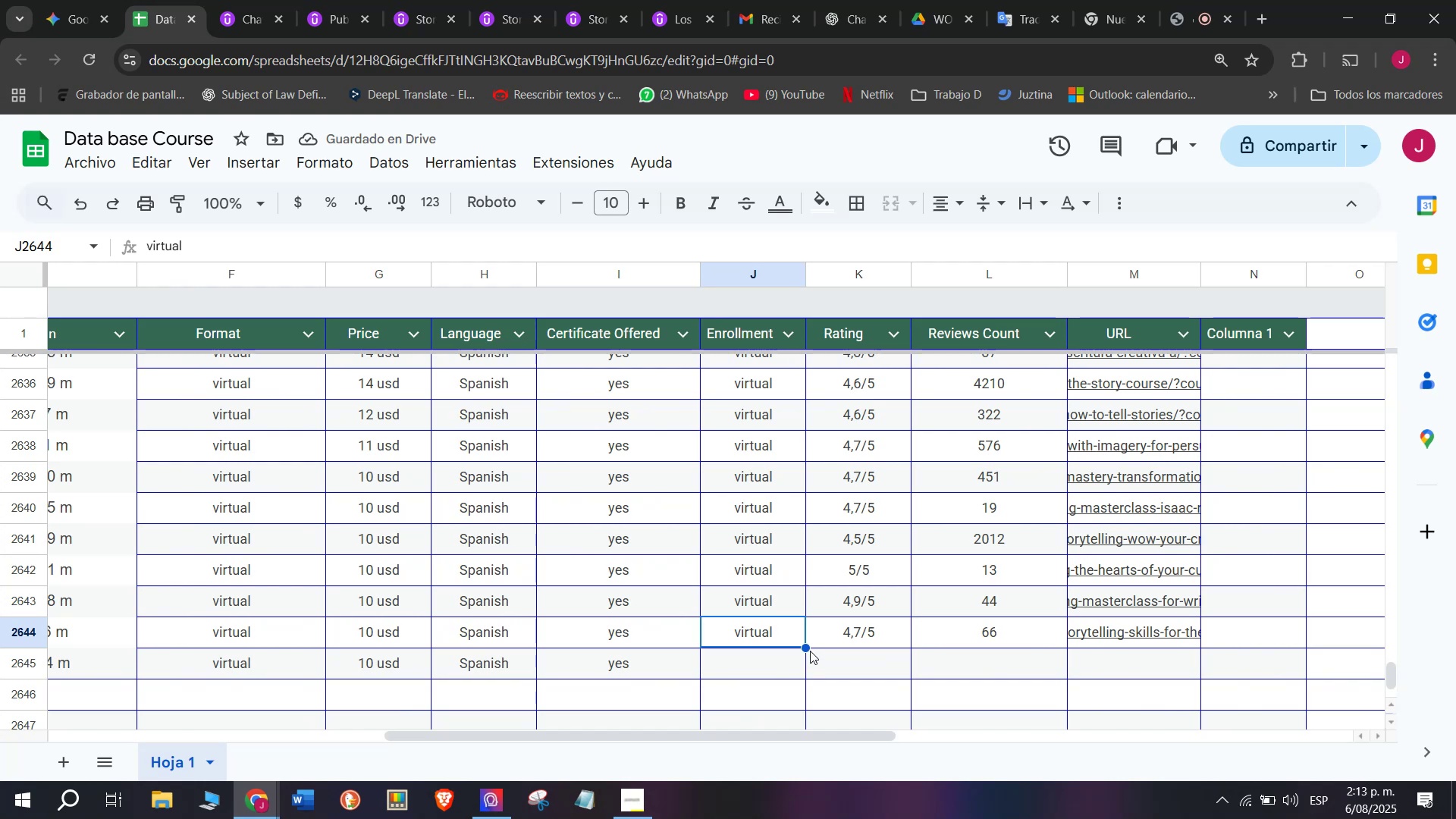 
left_click_drag(start_coordinate=[809, 650], to_coordinate=[801, 672])
 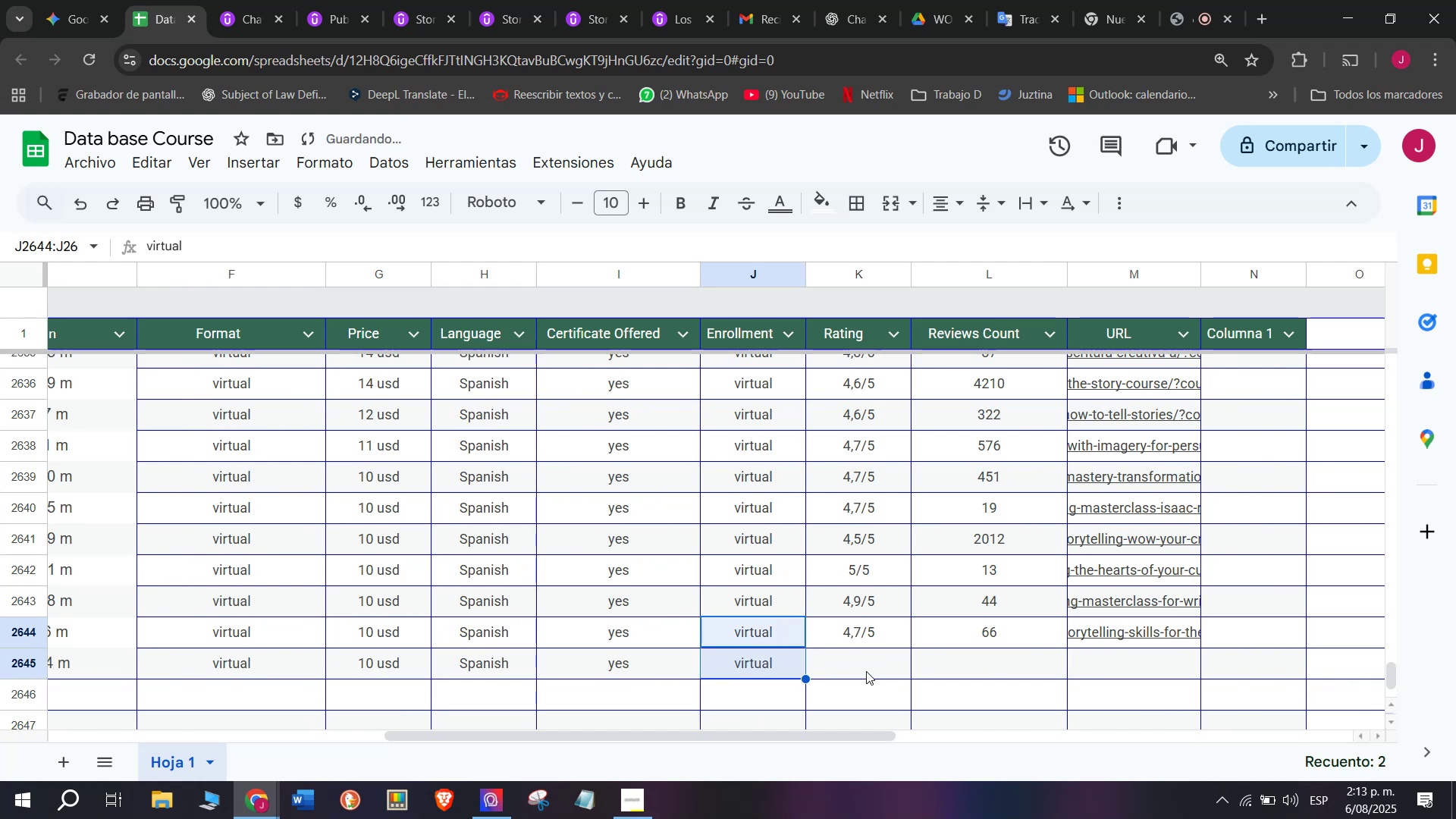 
left_click([866, 671])
 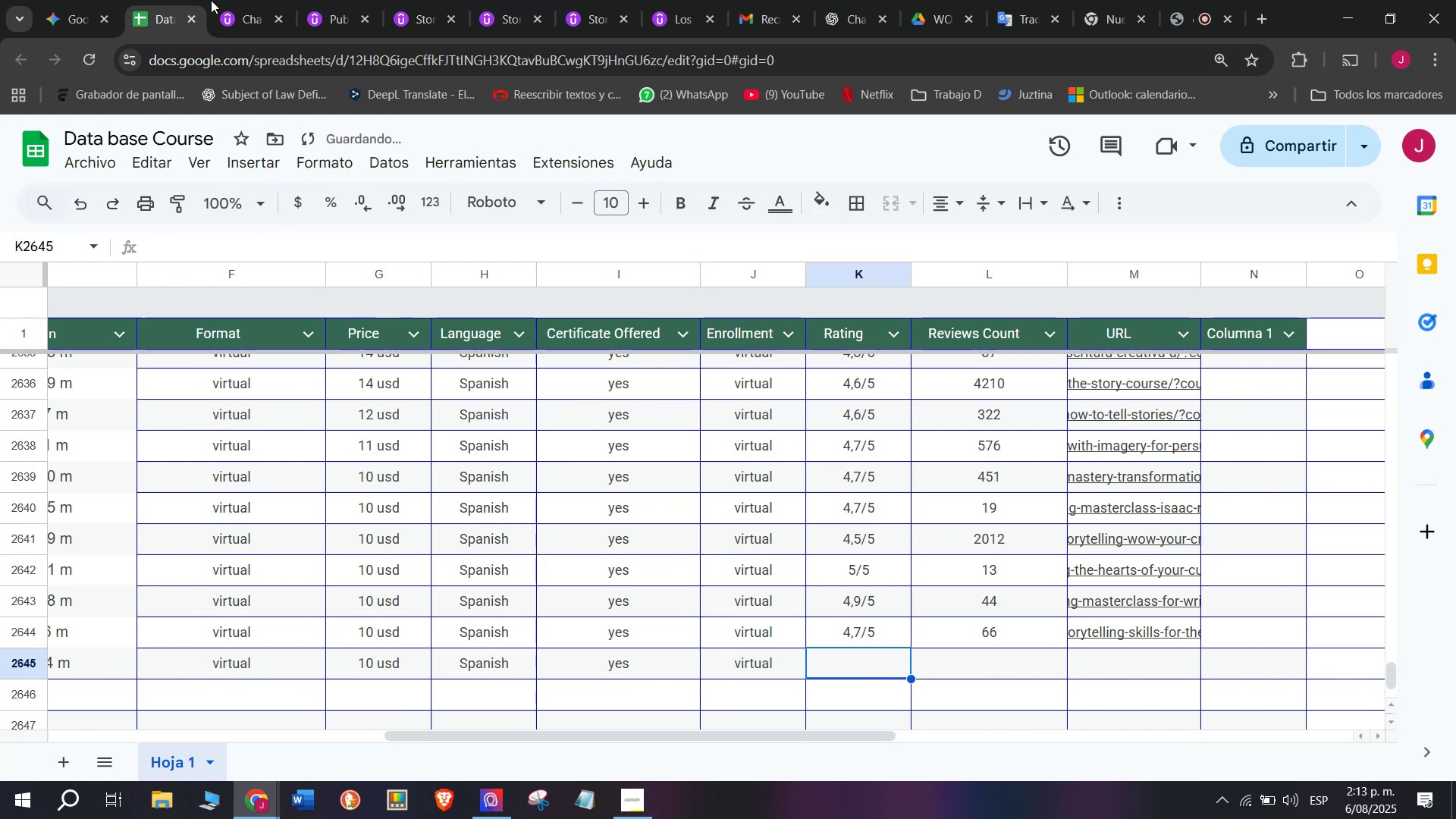 
left_click([231, 0])
 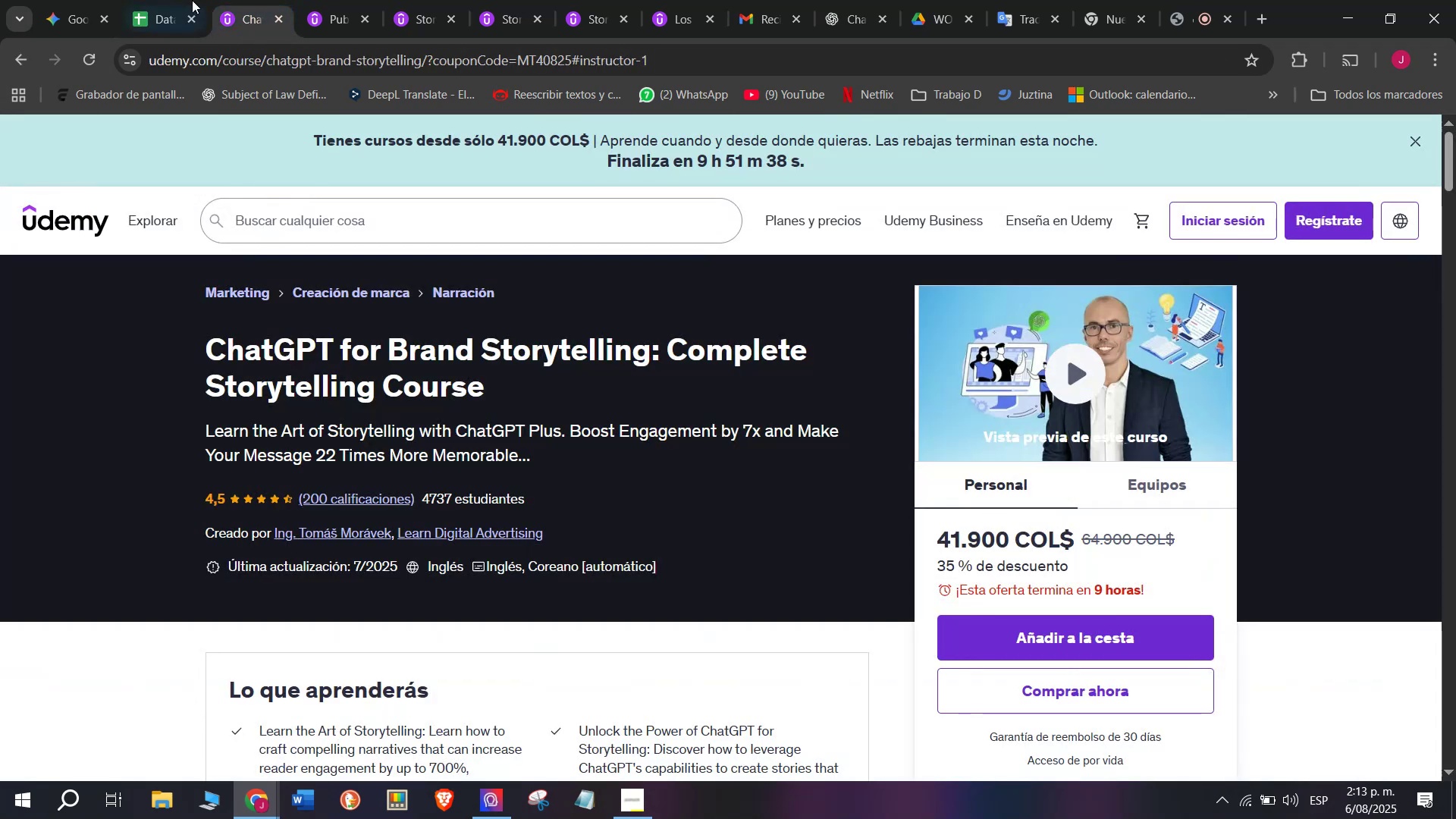 
left_click([155, 0])
 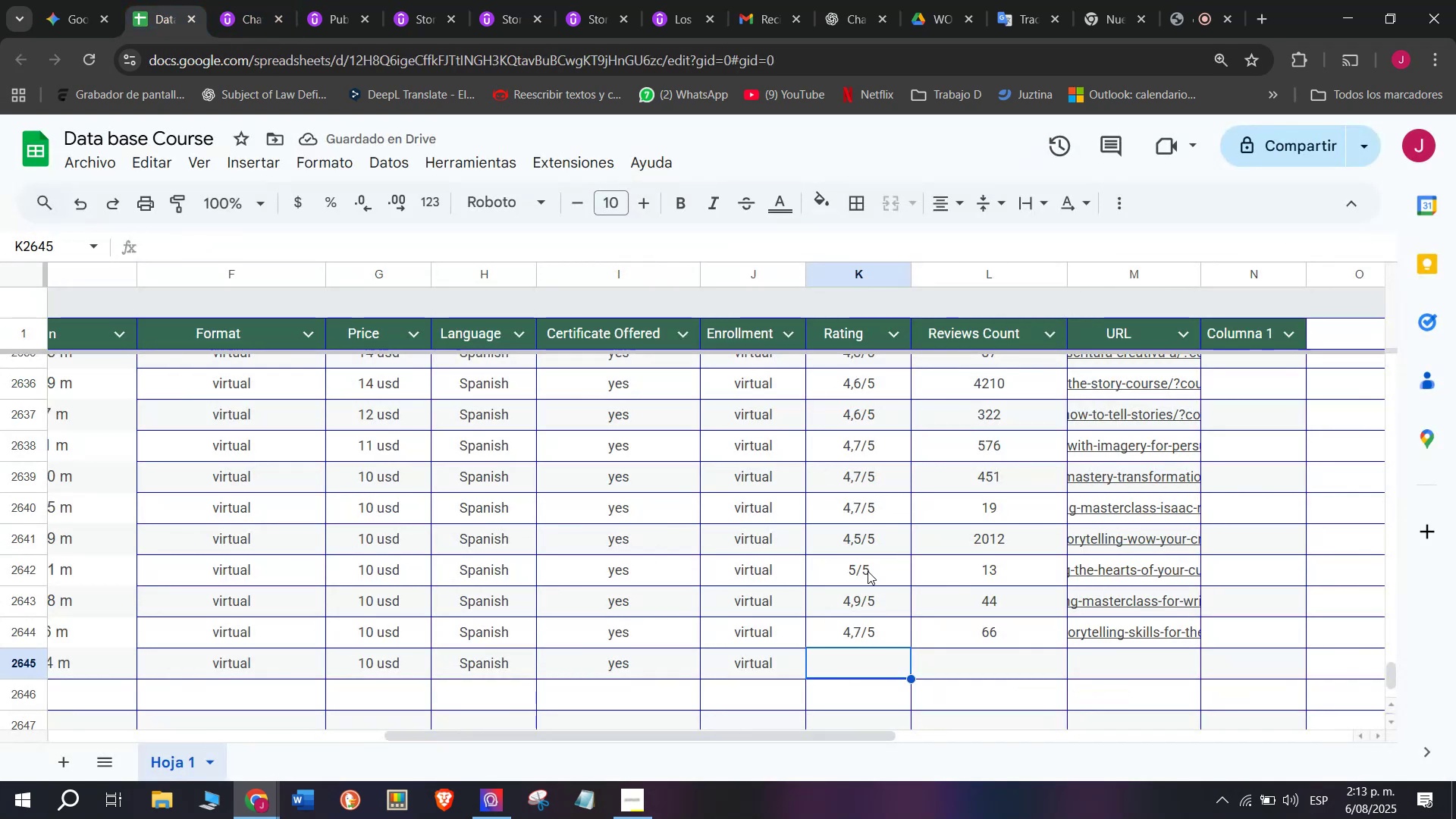 
left_click([872, 541])
 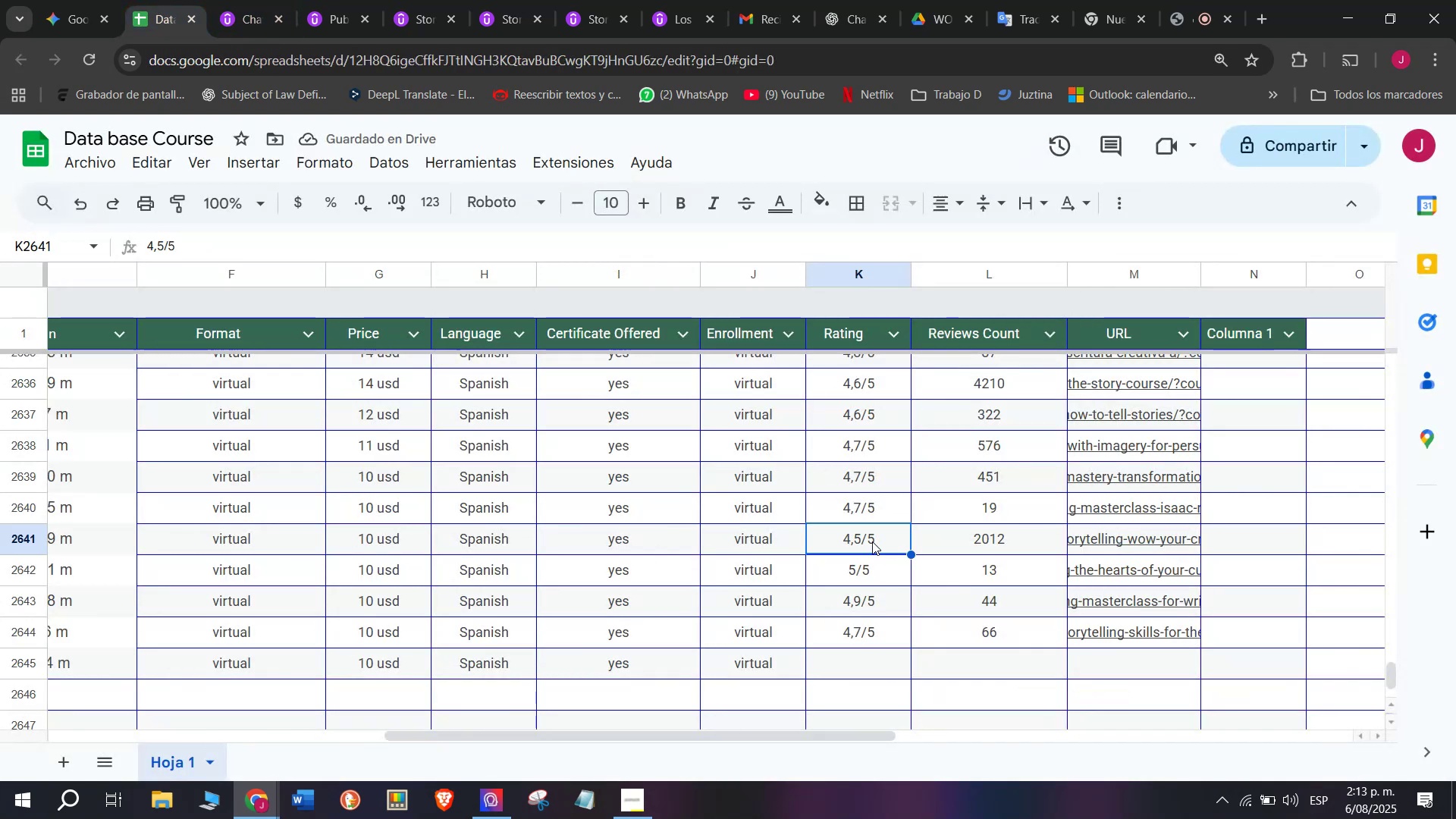 
right_click([872, 541])
 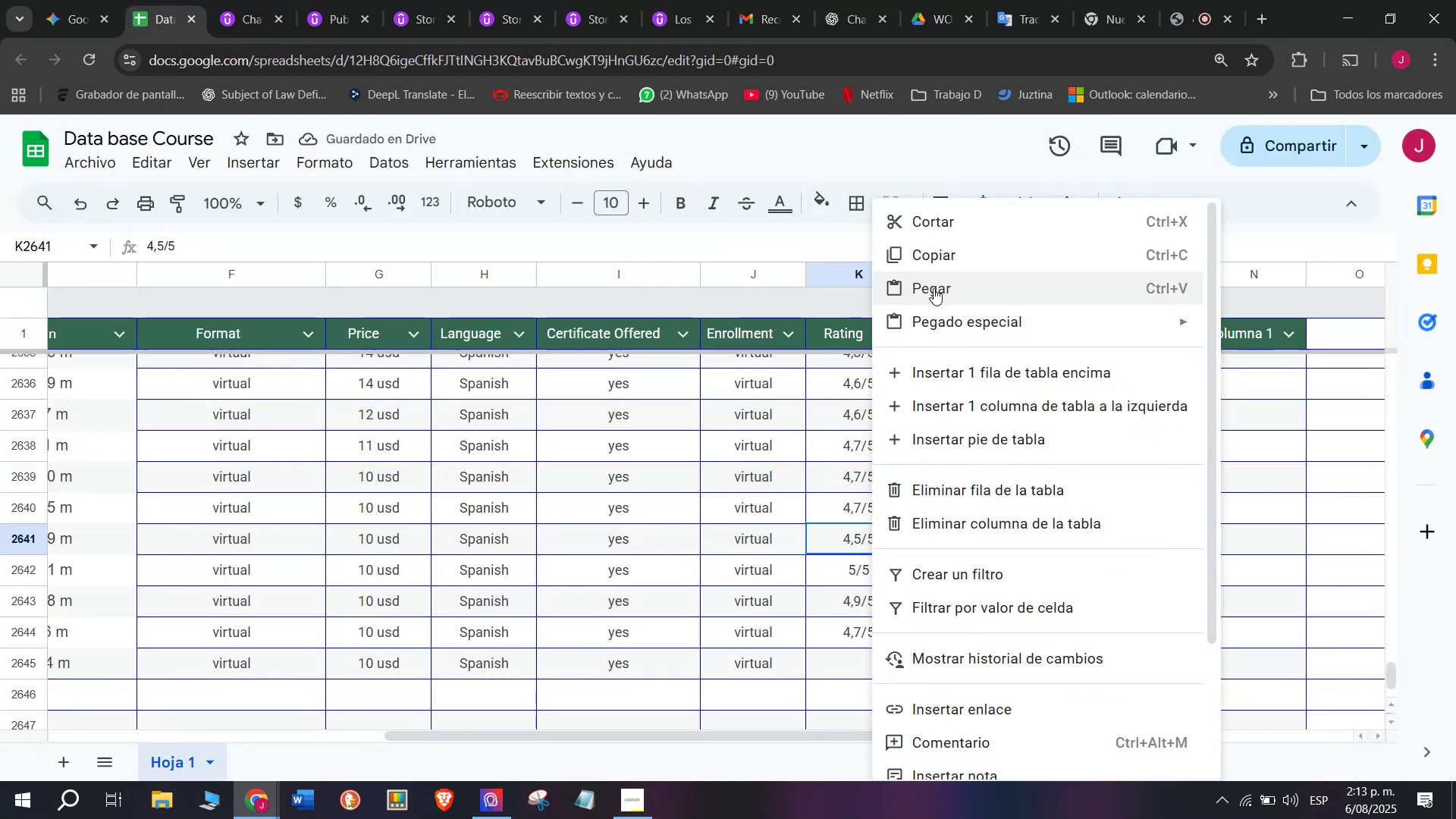 
left_click([952, 265])
 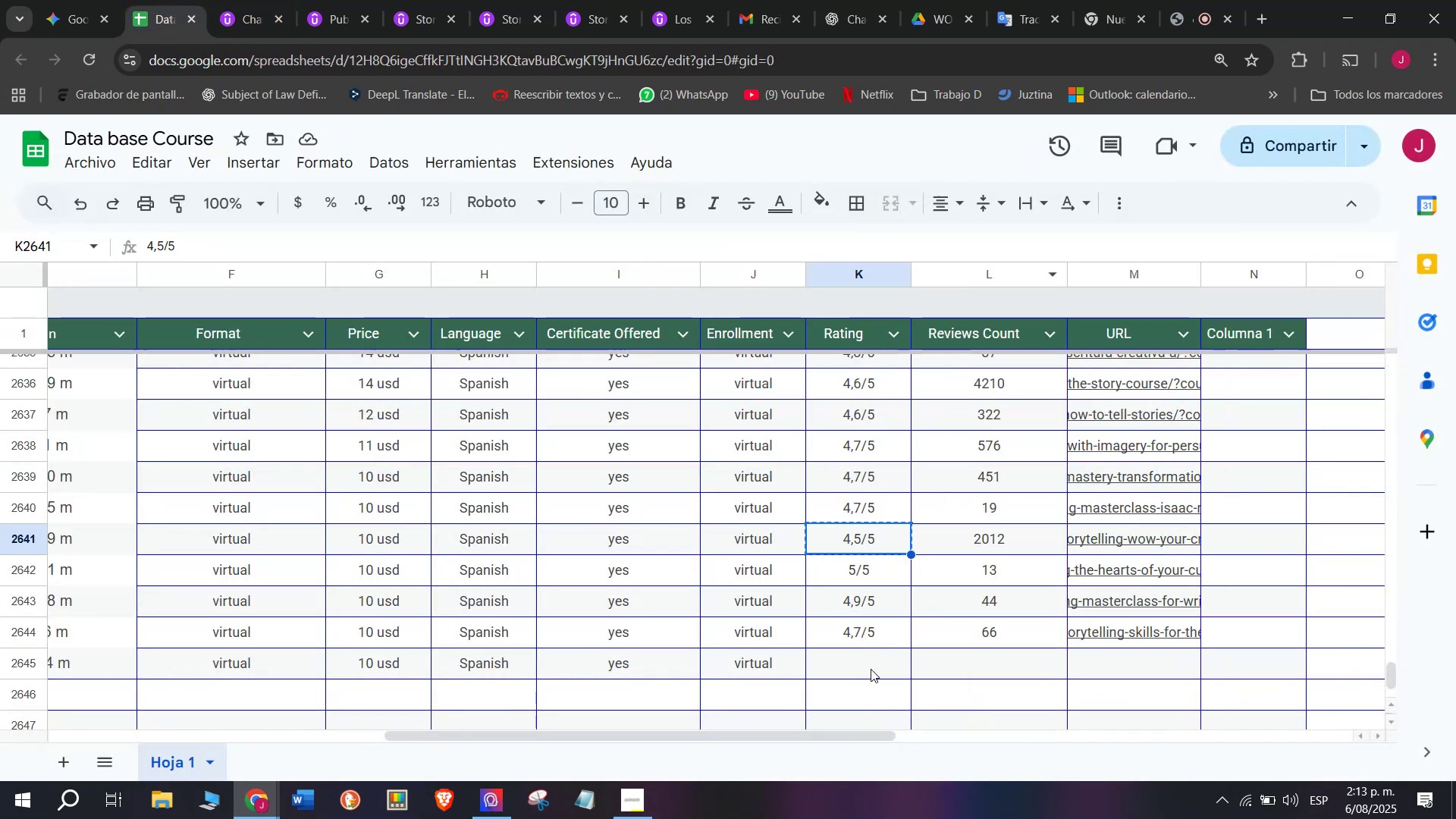 
left_click([871, 673])
 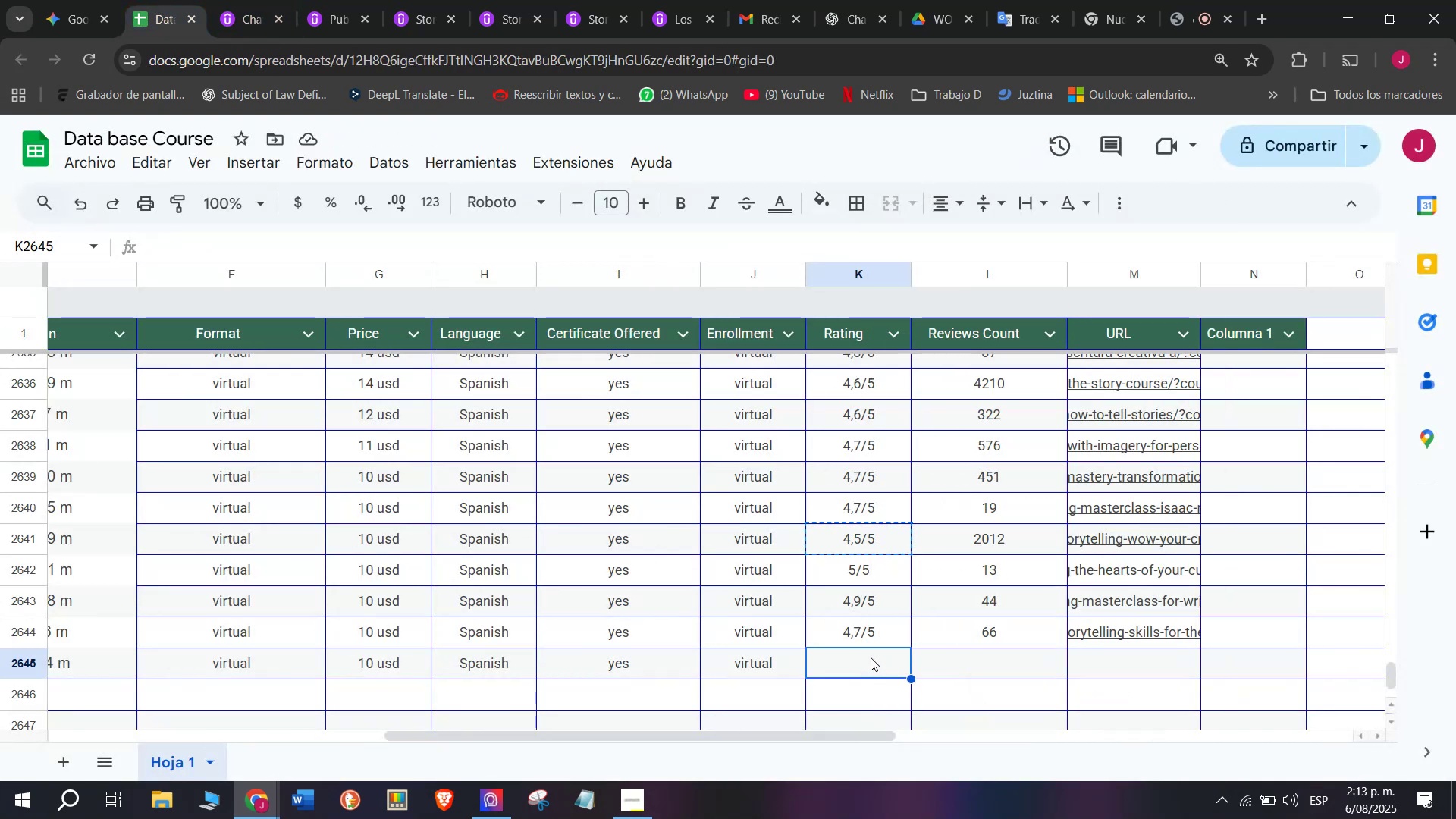 
right_click([871, 657])
 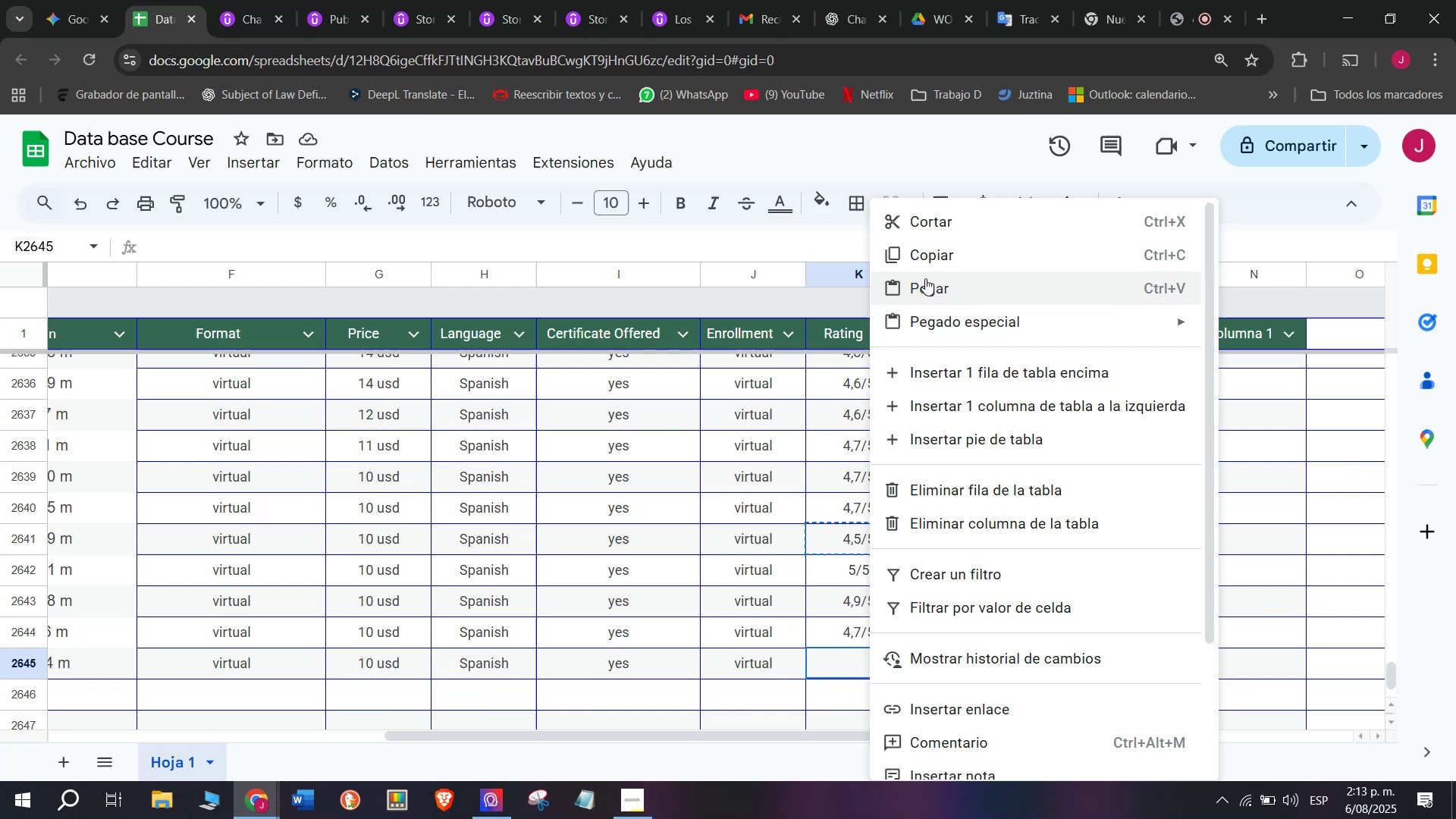 
left_click([933, 281])
 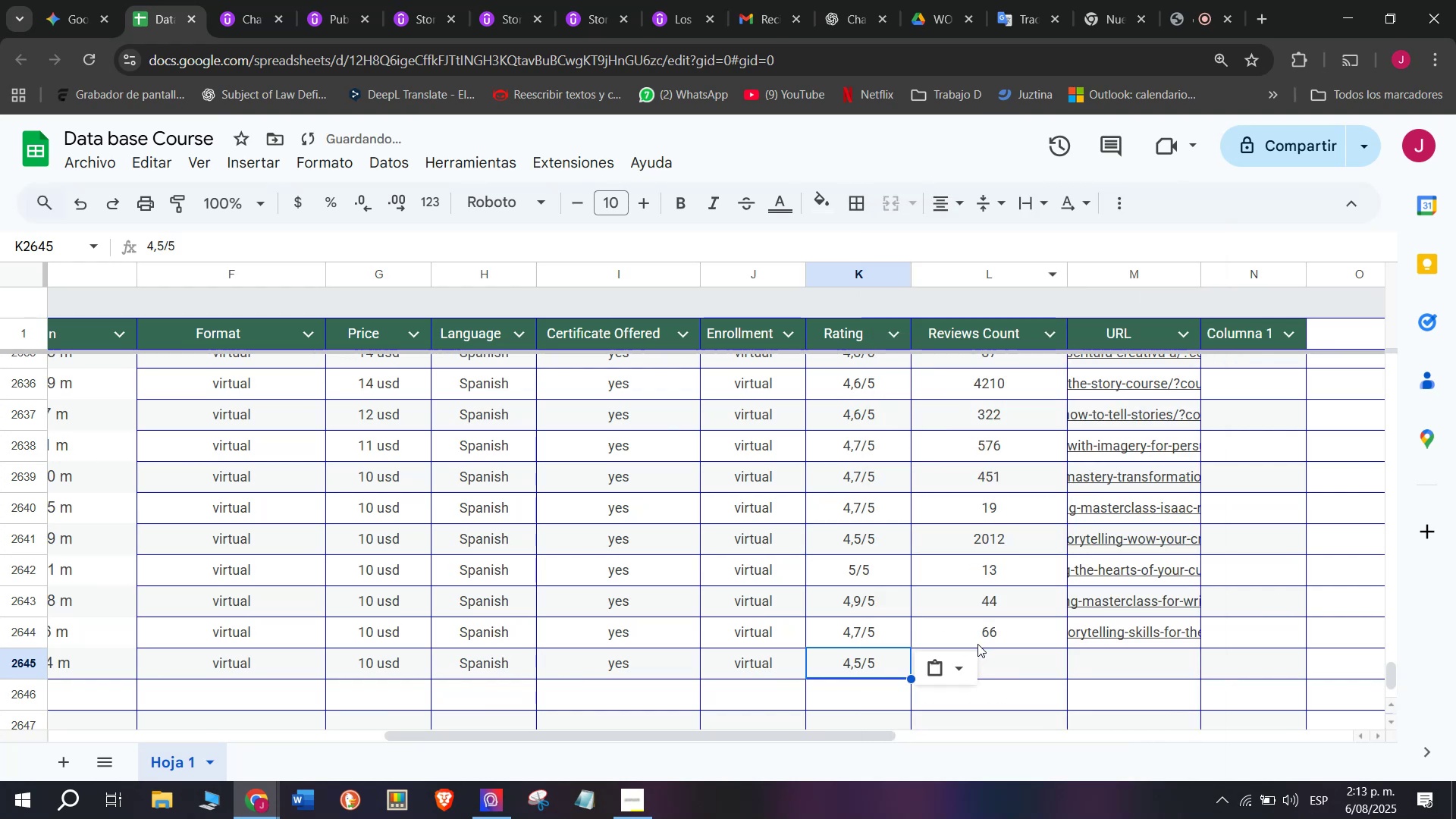 
left_click([994, 661])
 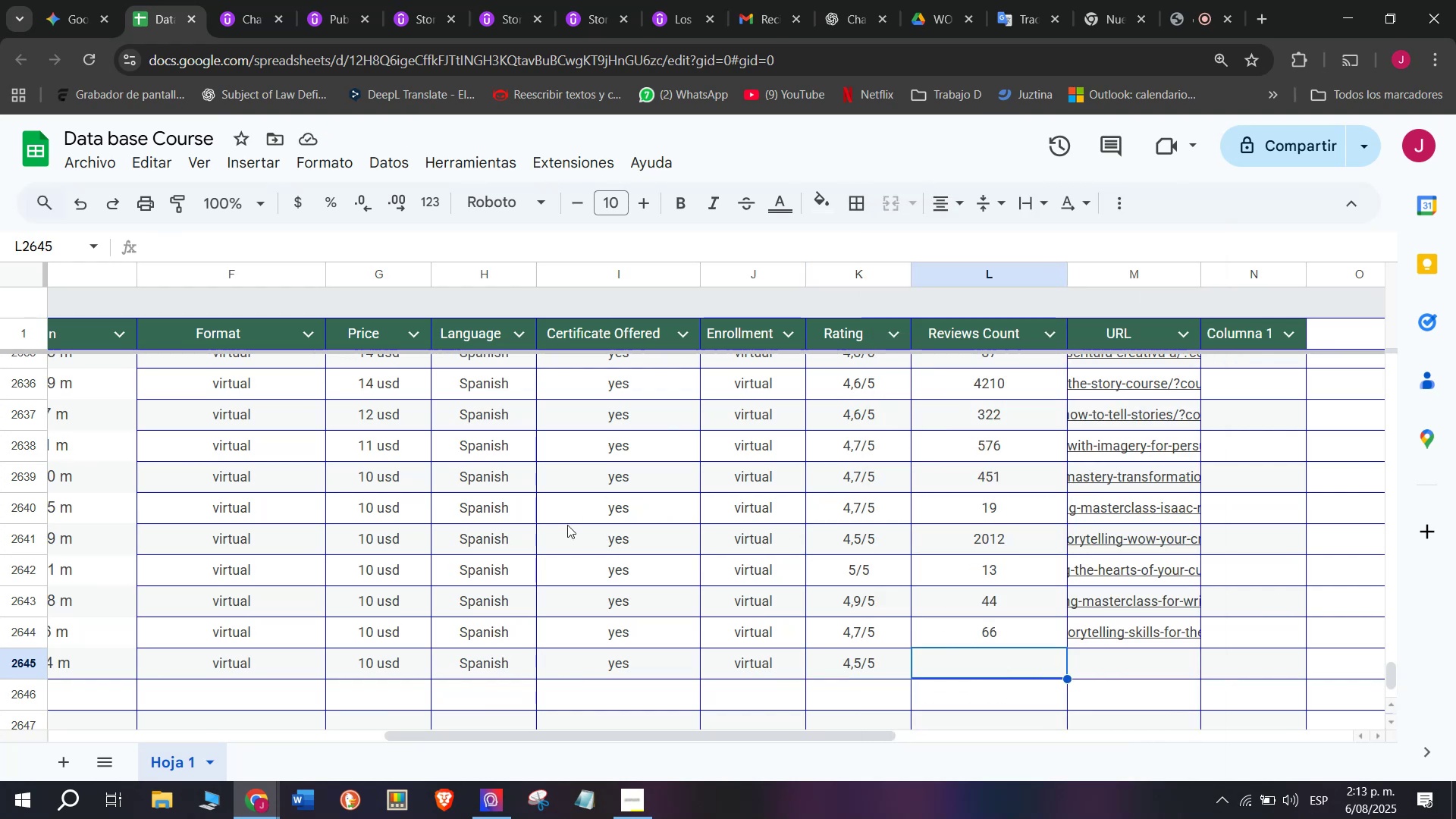 
wait(7.11)
 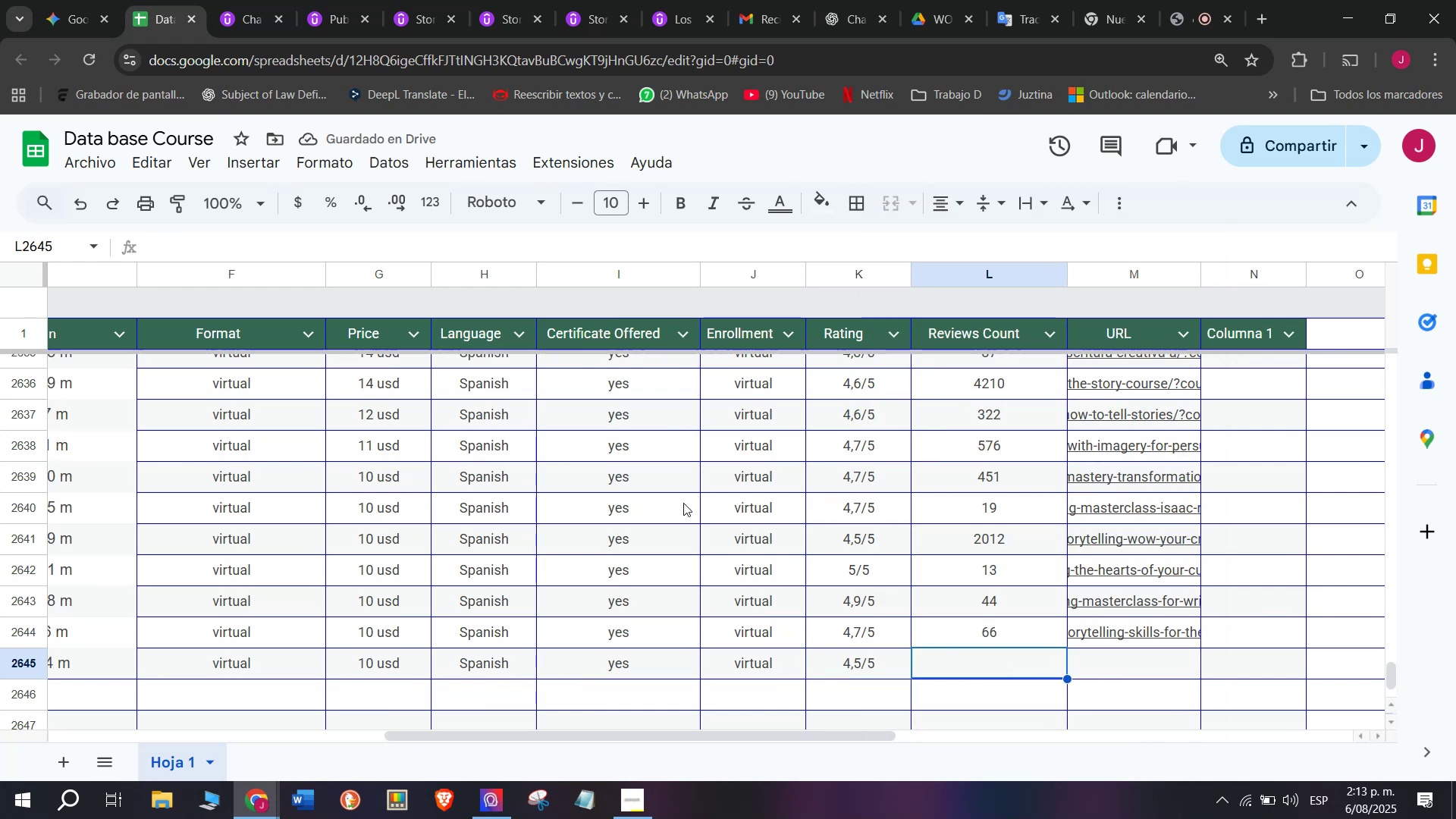 
left_click([237, 0])
 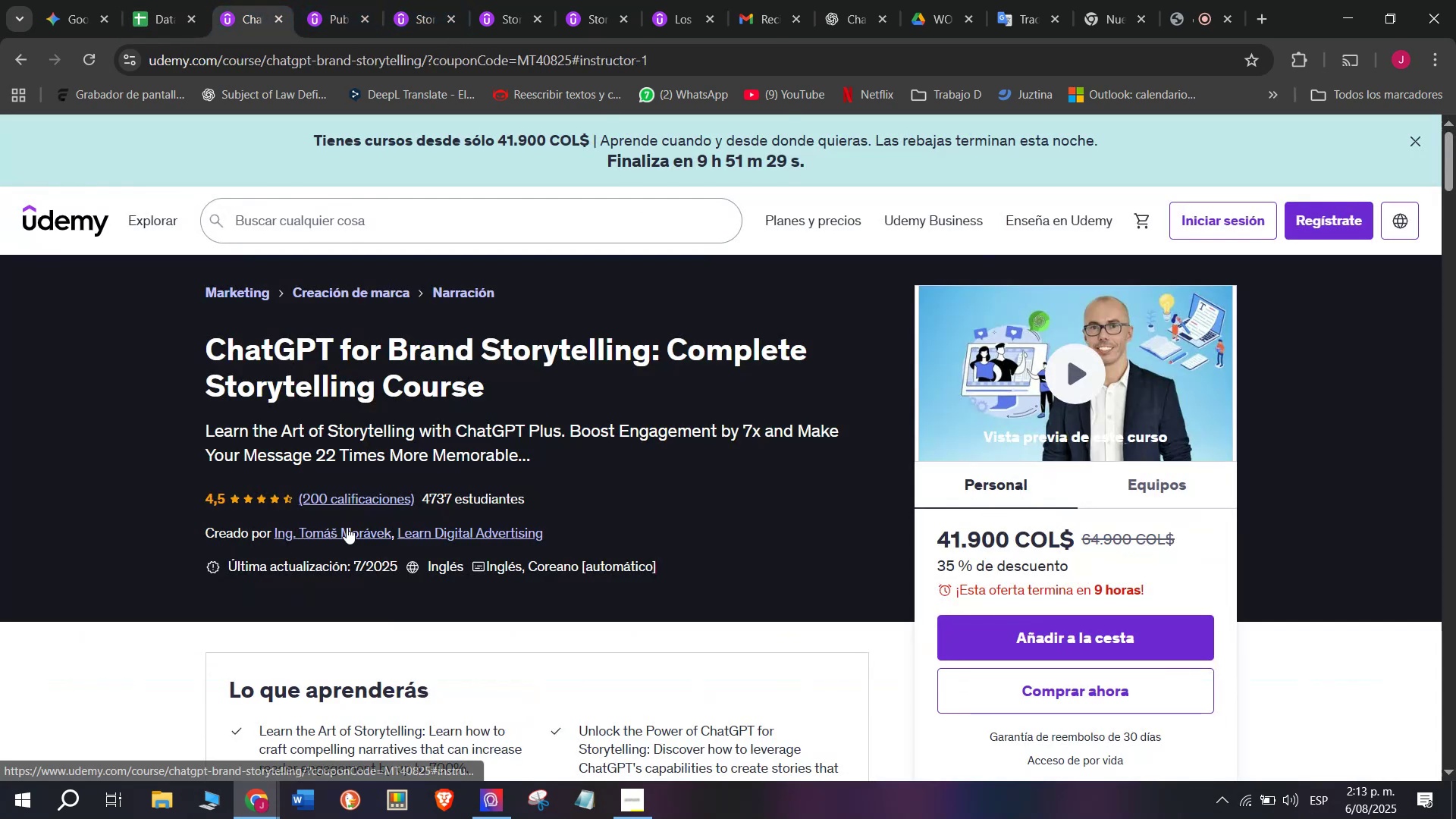 
left_click([338, 526])
 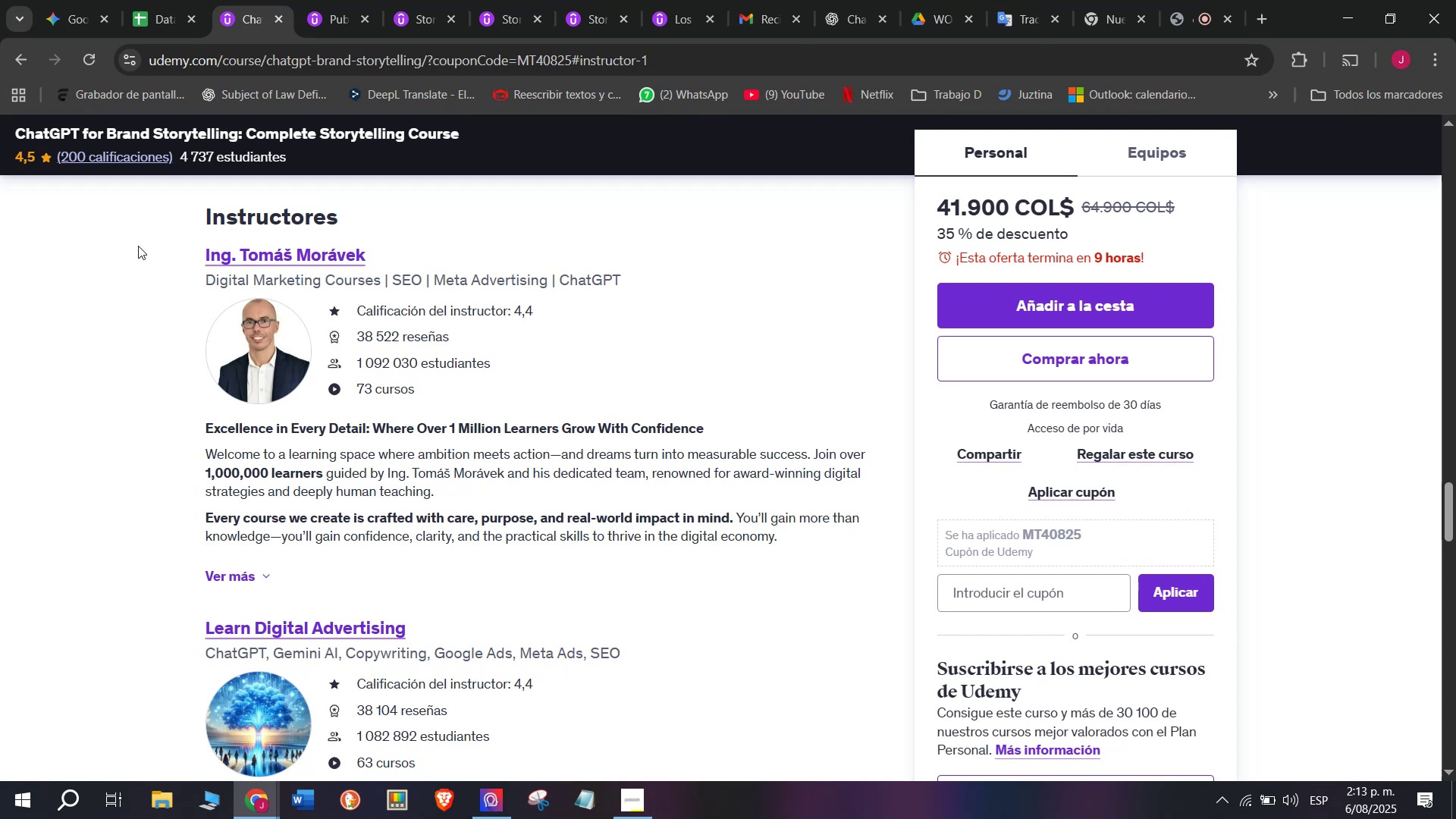 
left_click_drag(start_coordinate=[156, 235], to_coordinate=[428, 249])
 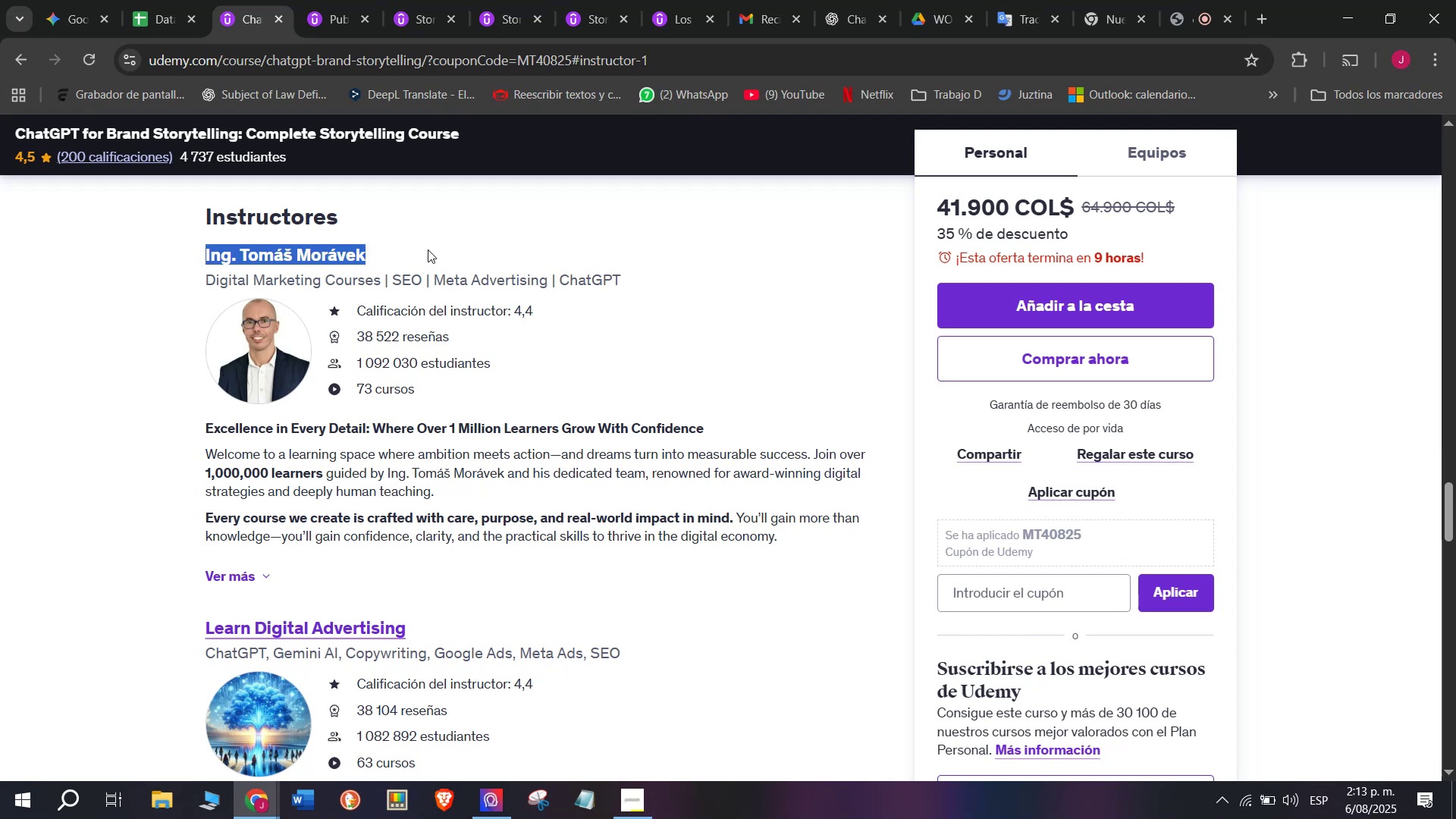 
key(Break)
 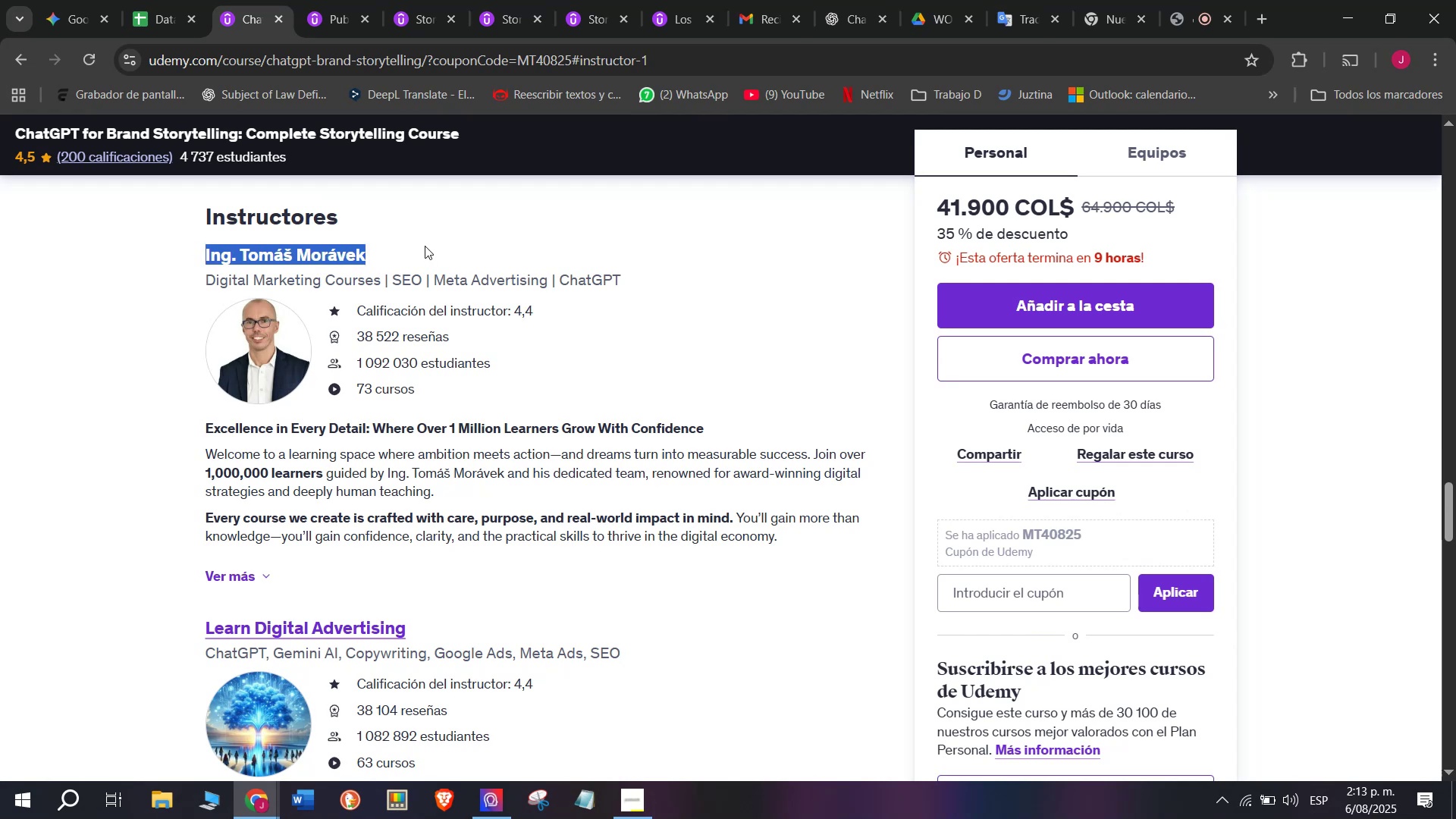 
key(Control+ControlLeft)
 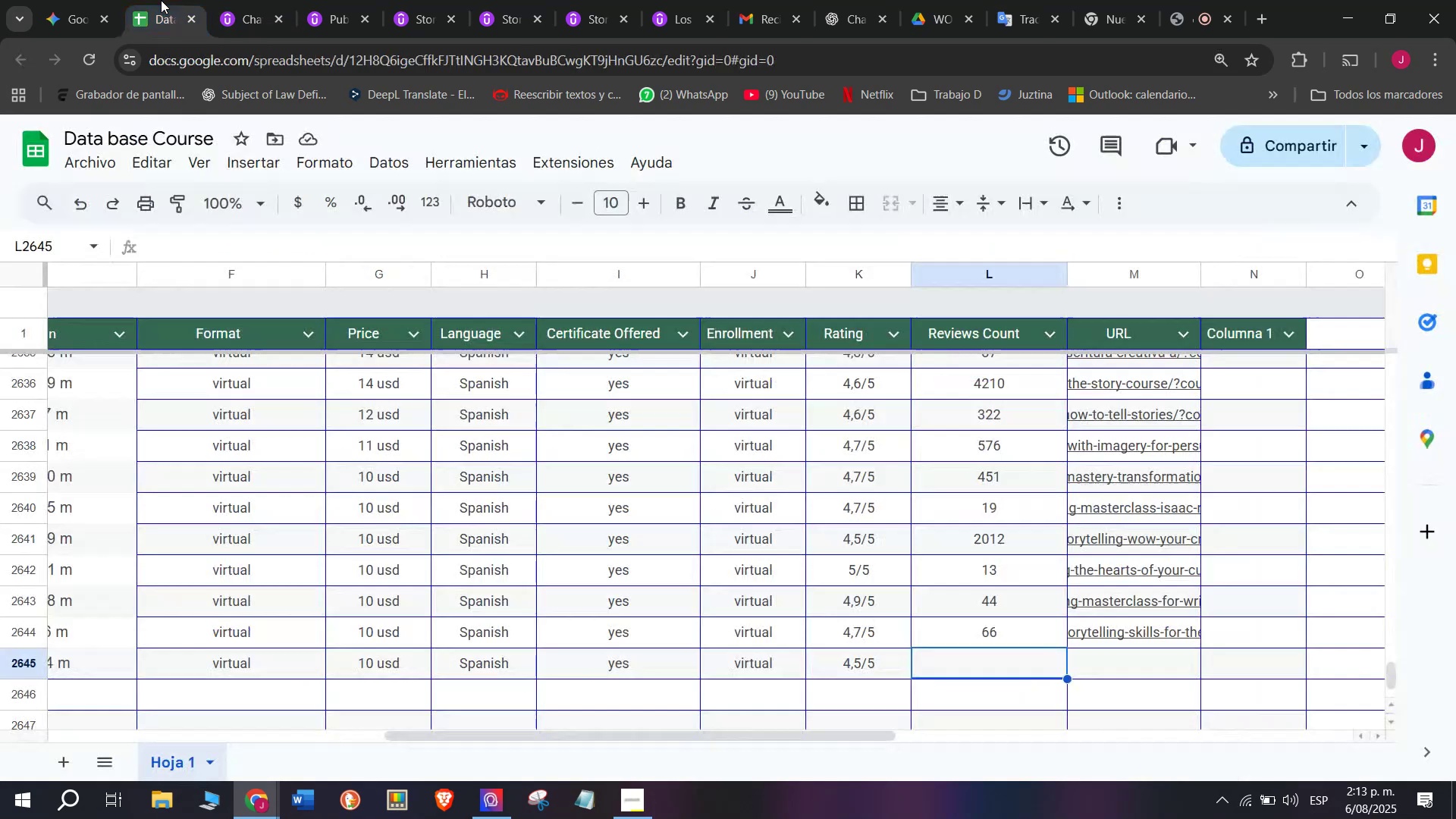 
key(Control+C)
 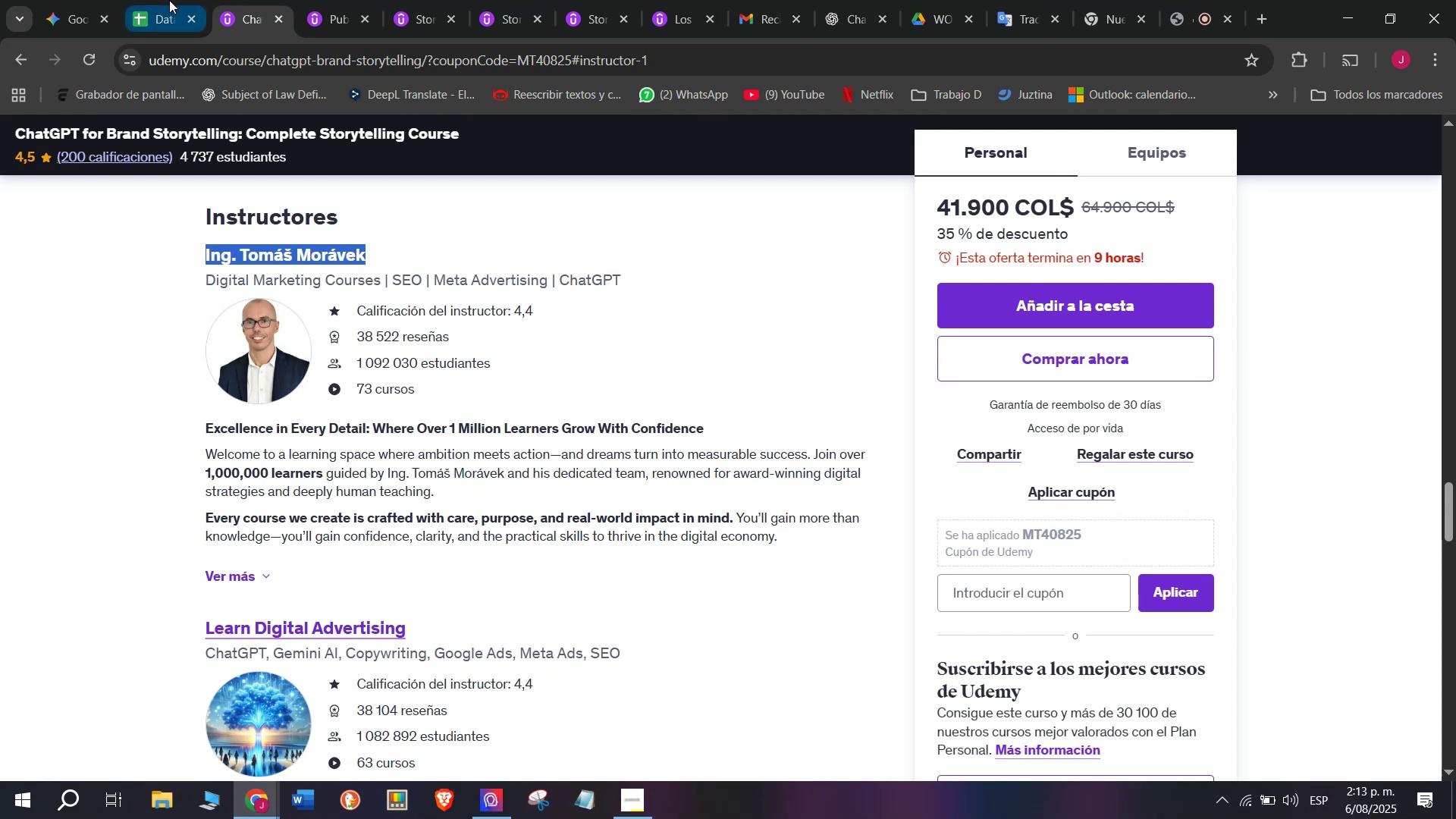 
left_click([161, 0])
 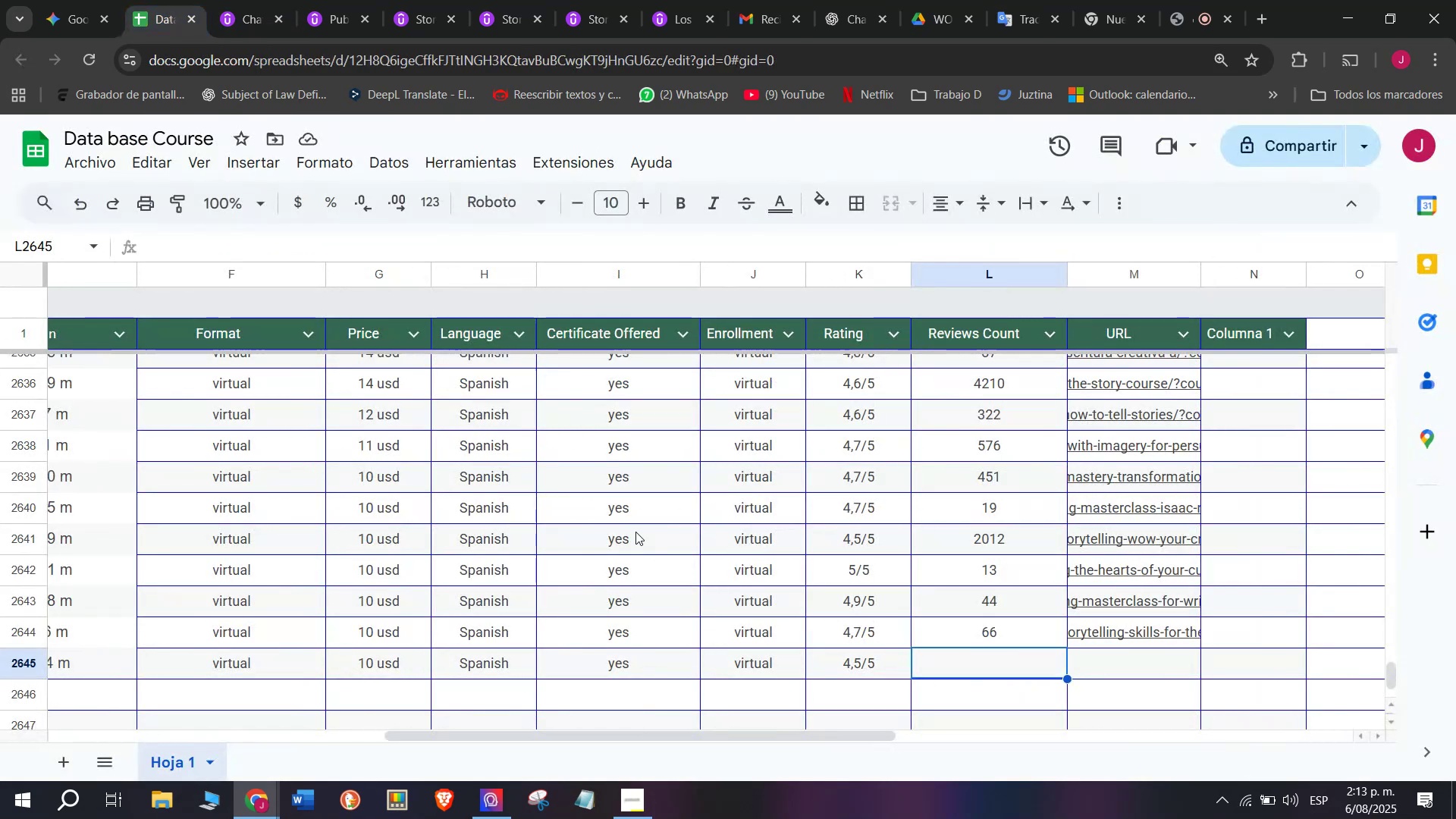 
key(Control+ControlLeft)
 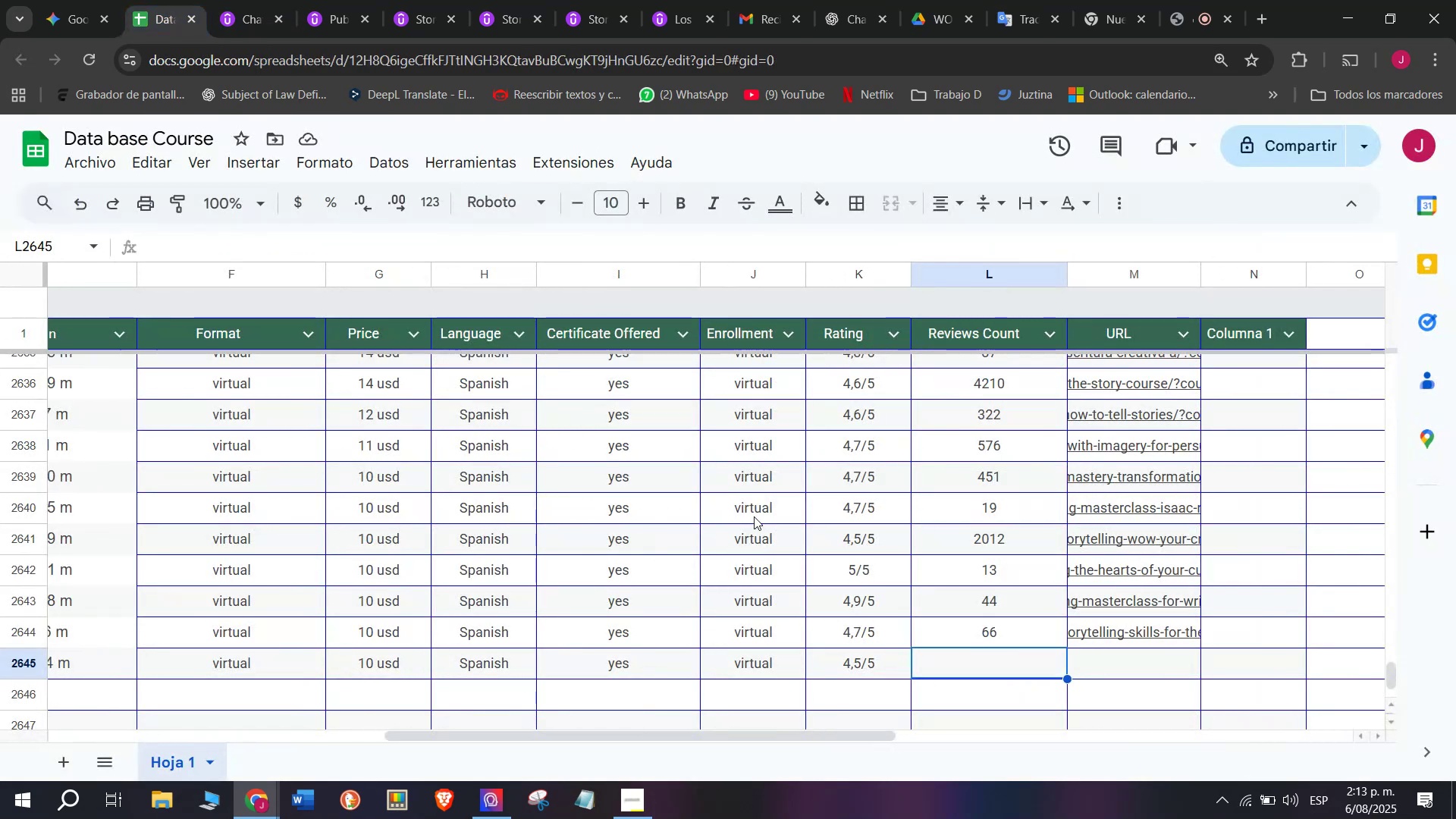 
key(Z)
 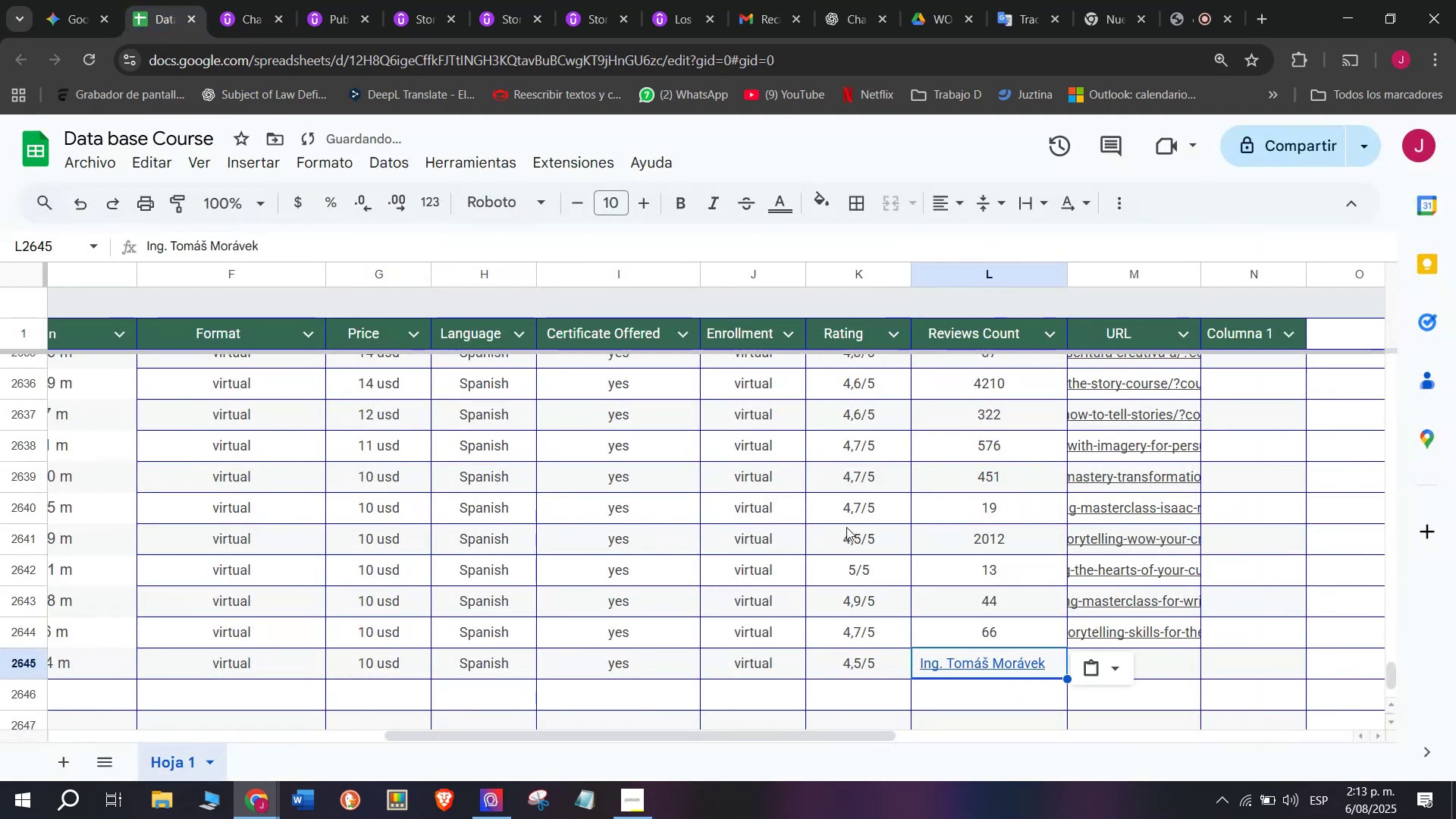 
key(Control+V)
 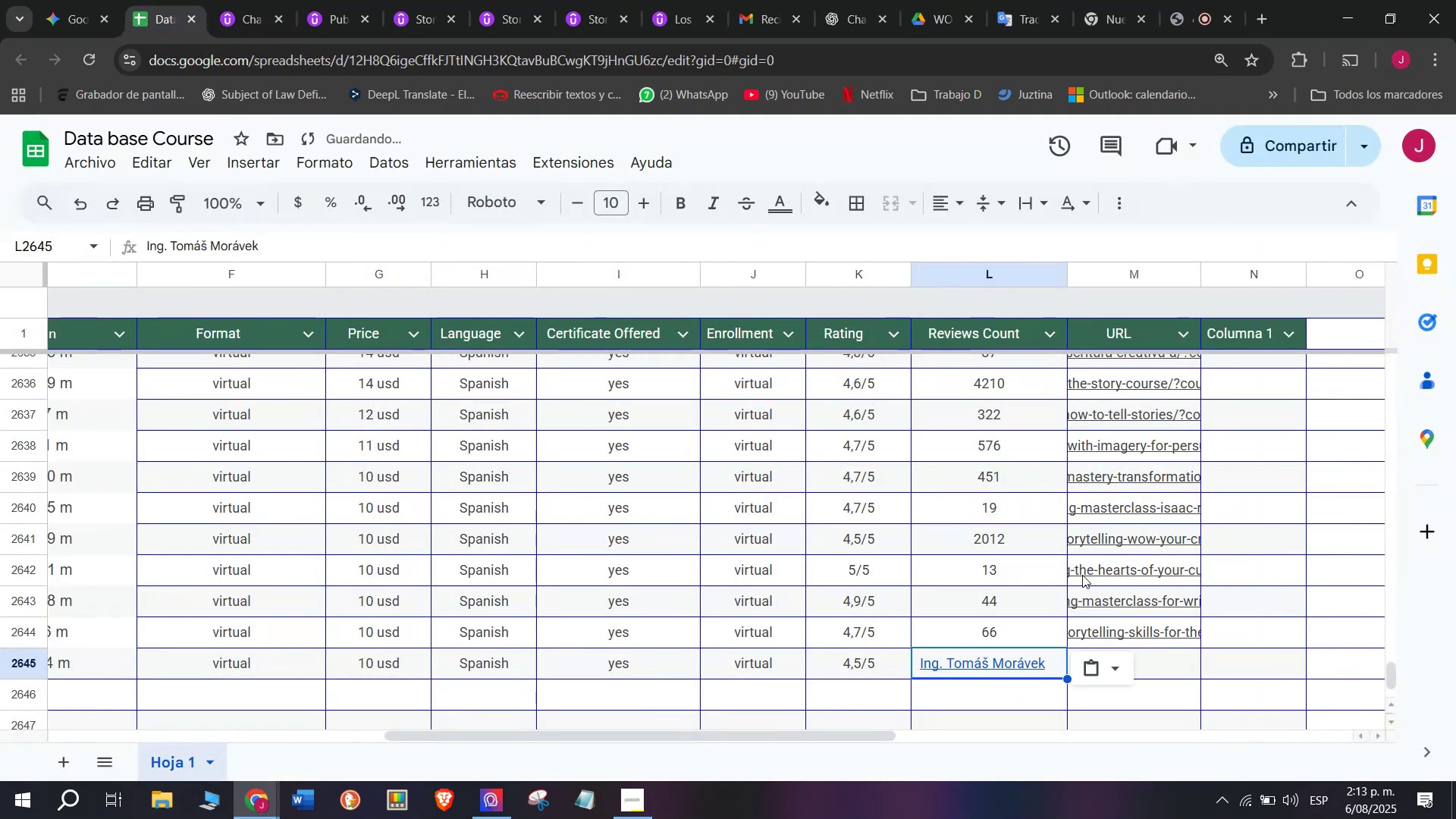 
key(Control+Shift+ControlLeft)
 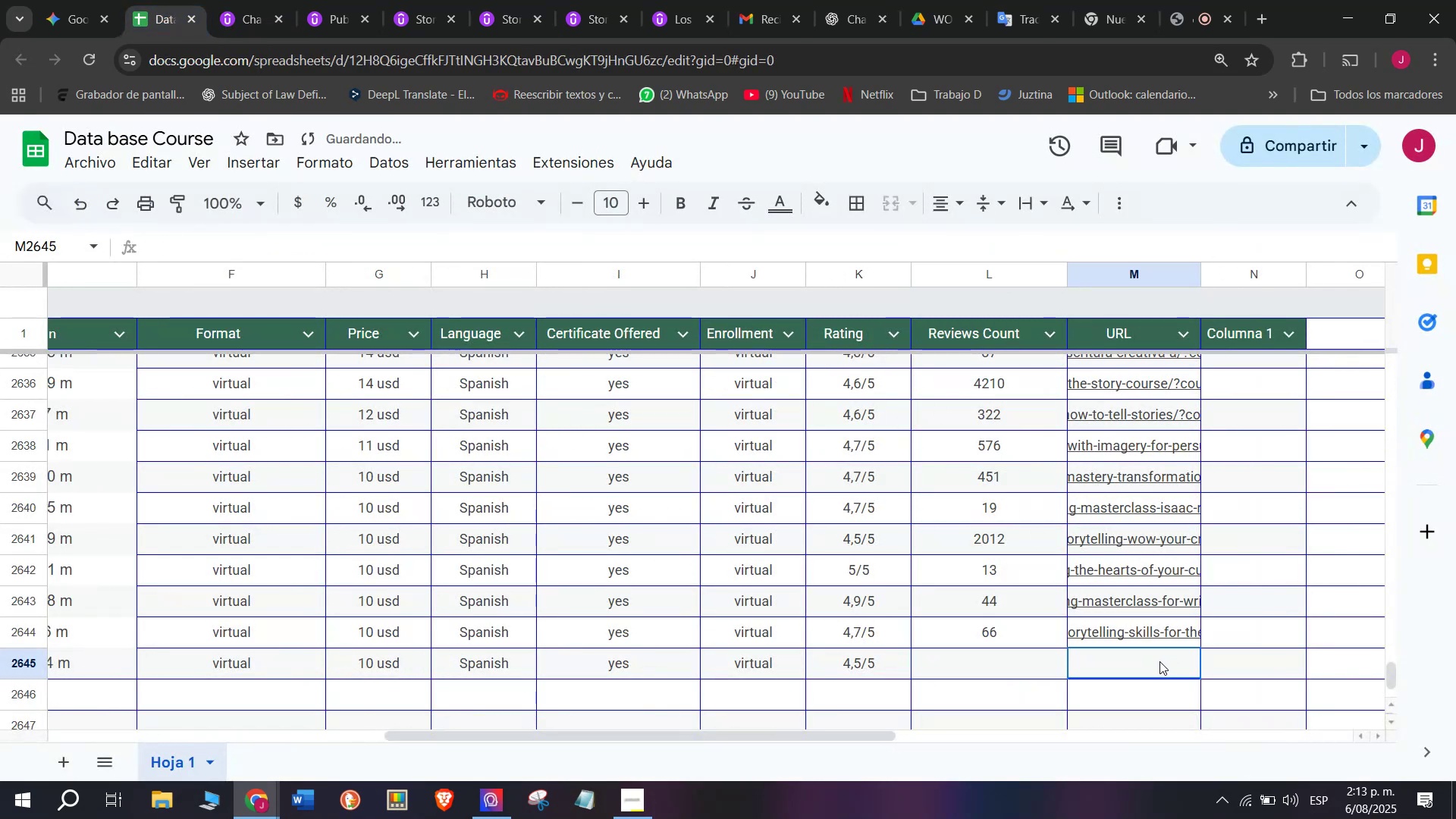 
key(Shift+ShiftLeft)
 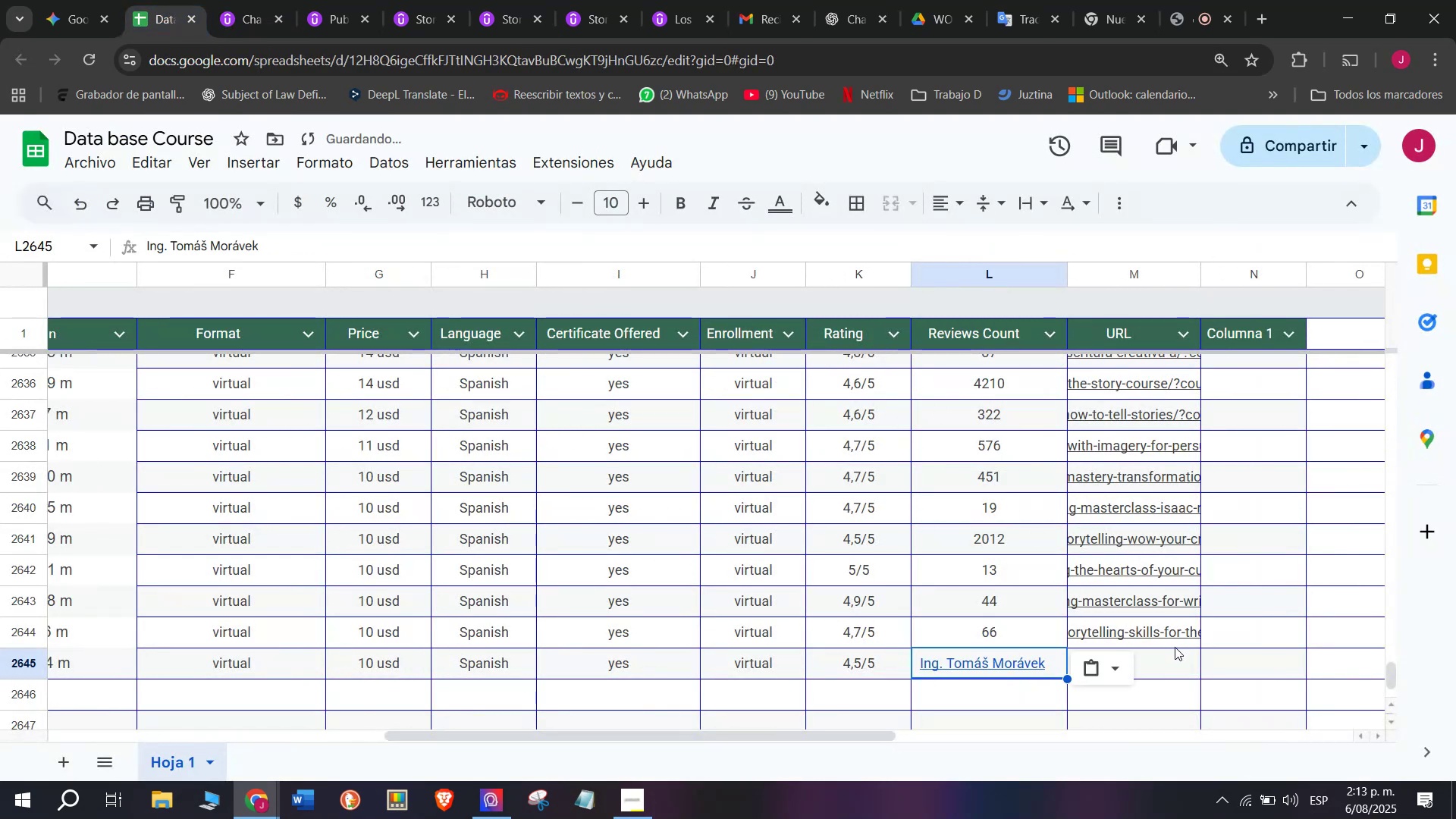 
key(Control+Shift+Z)
 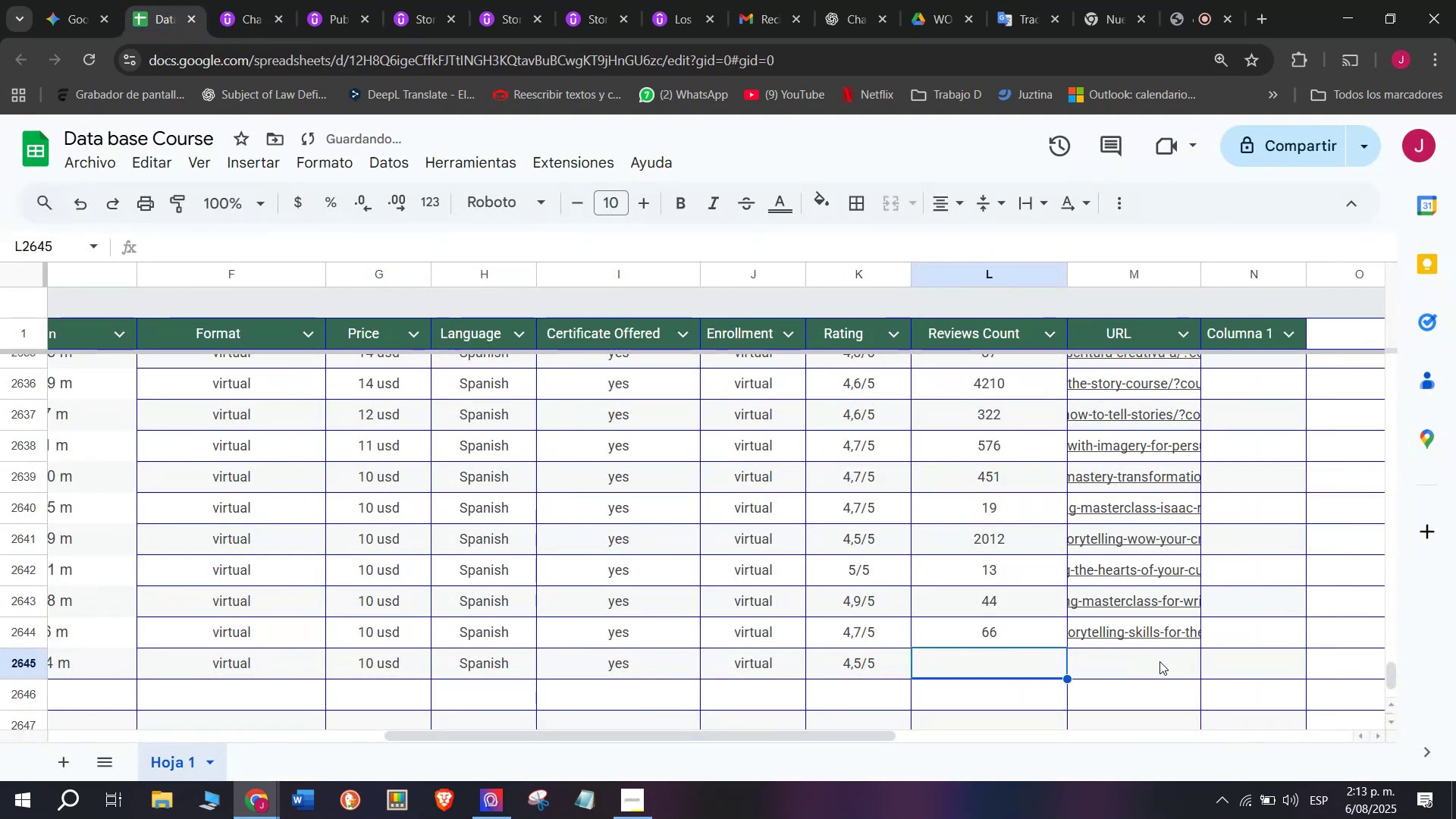 
left_click([1159, 661])
 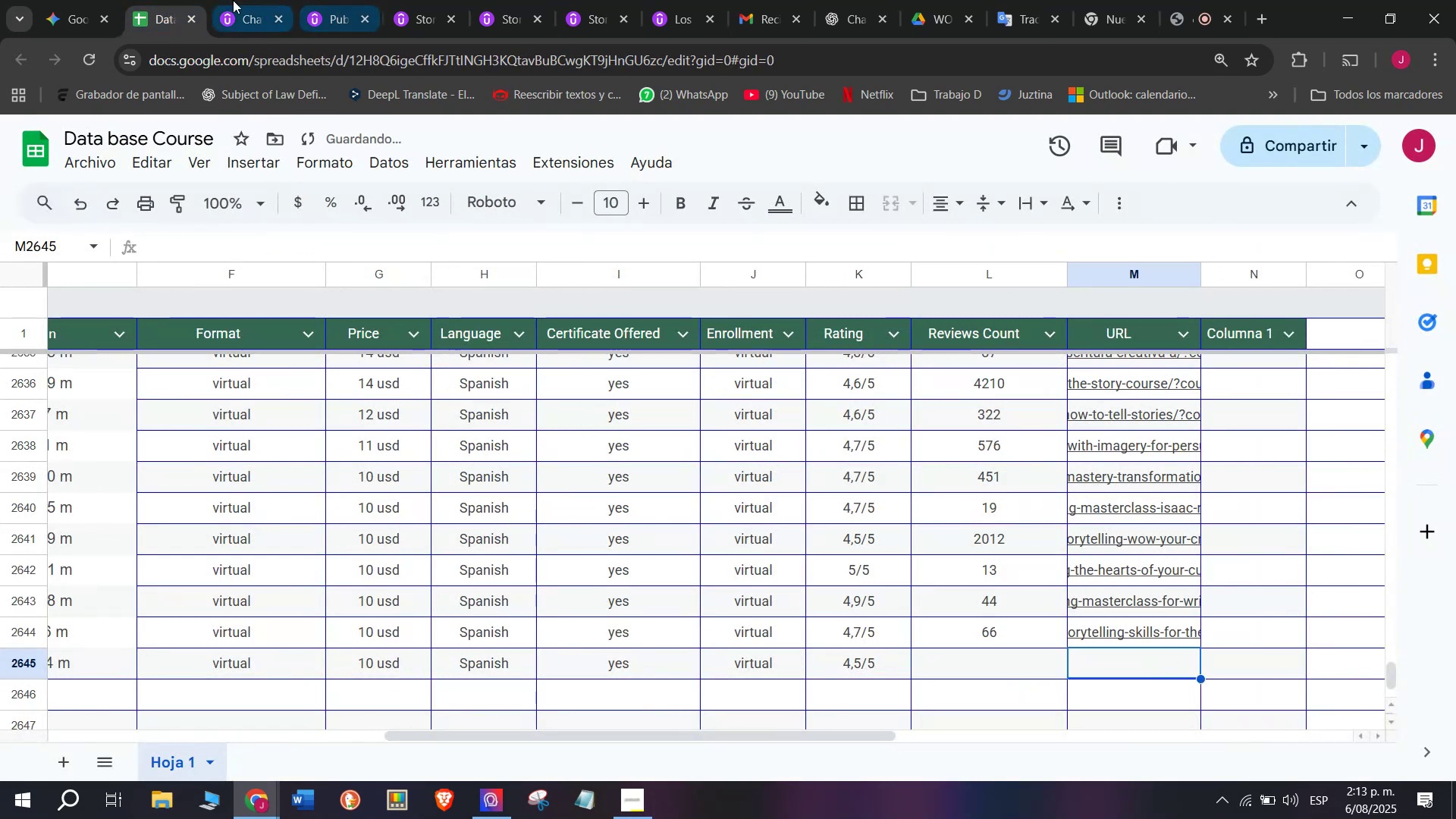 
left_click([230, 0])
 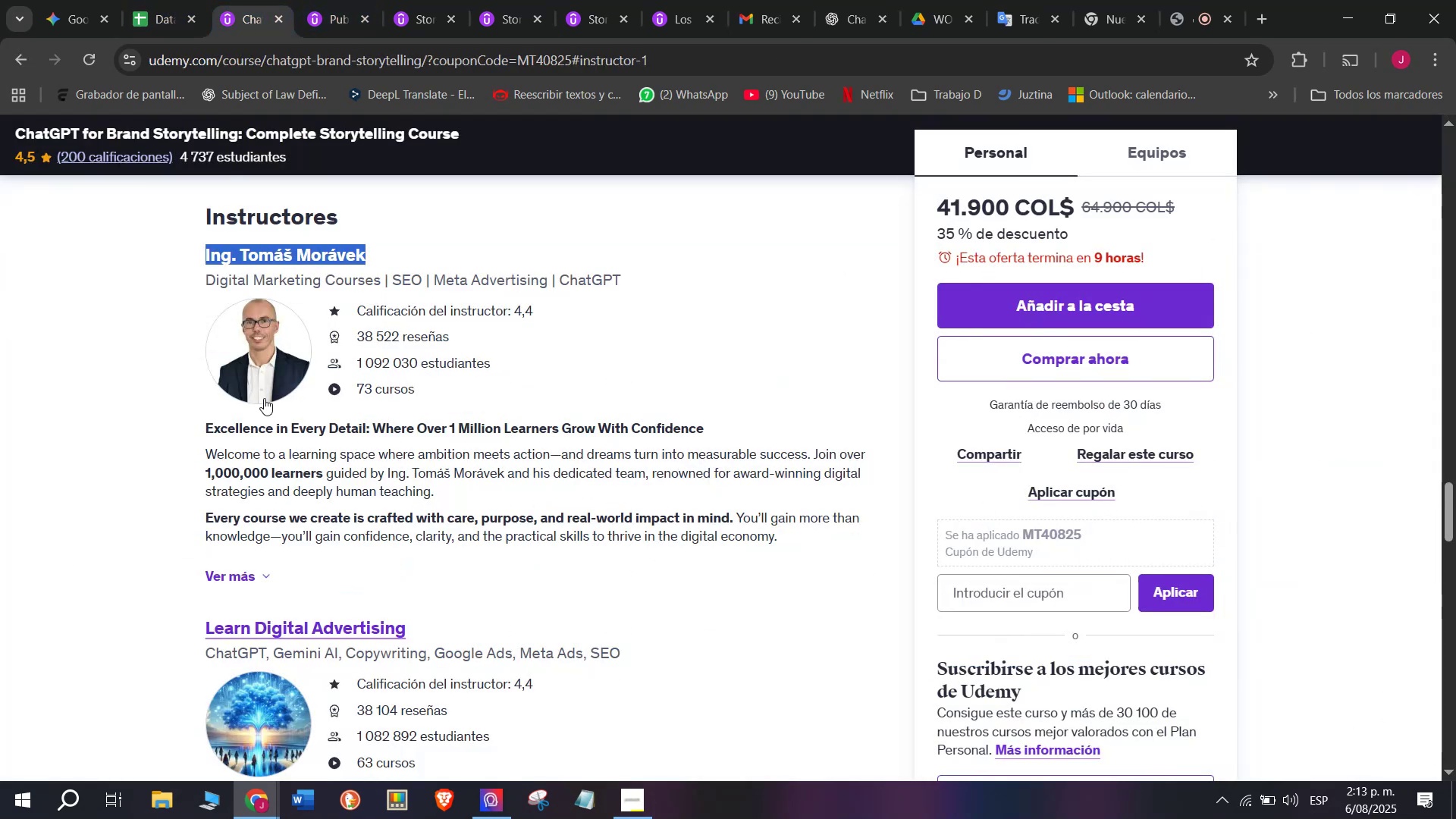 
scroll: coordinate [271, 394], scroll_direction: up, amount: 2.0
 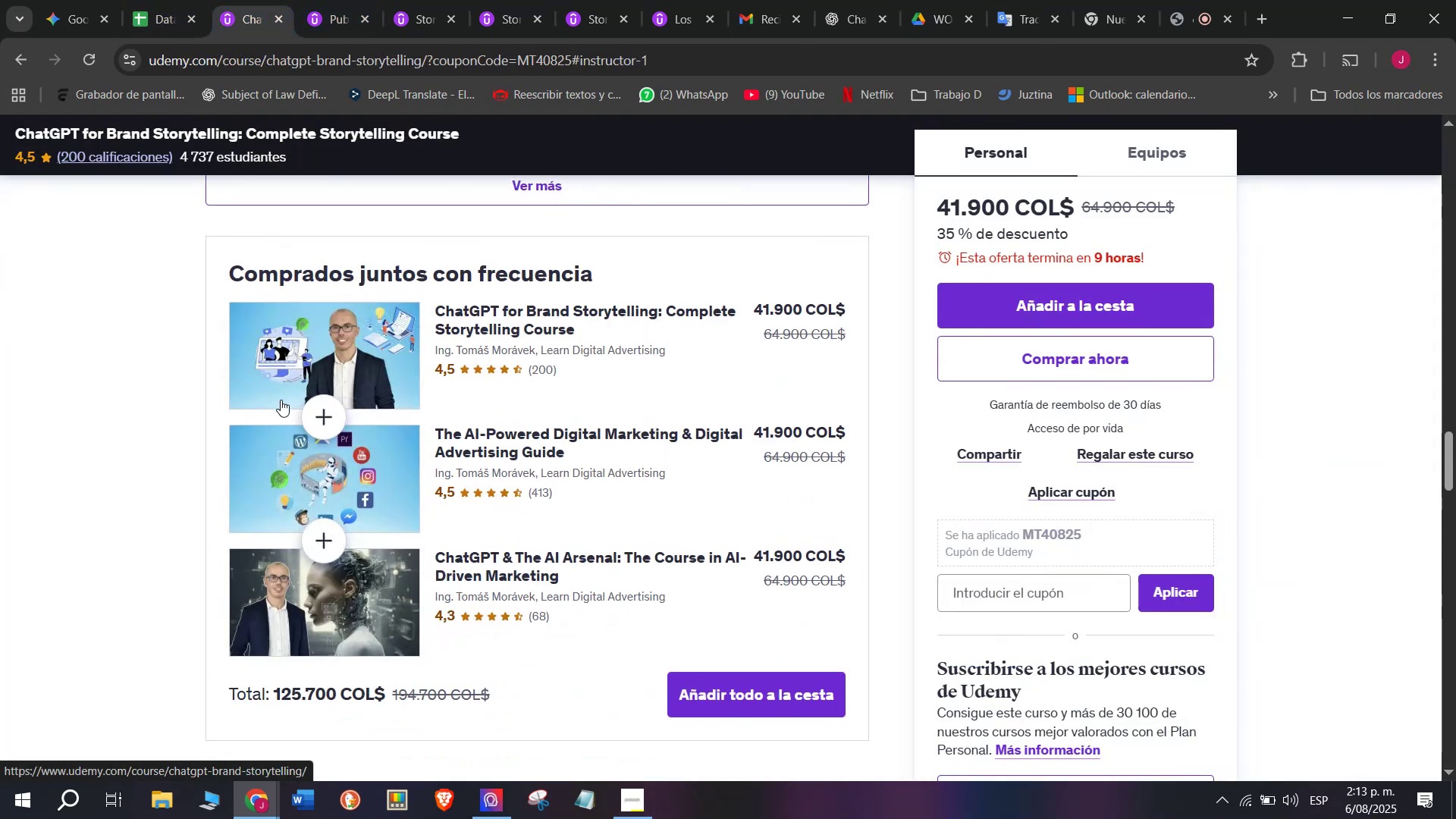 
scroll: coordinate [289, 409], scroll_direction: down, amount: 1.0
 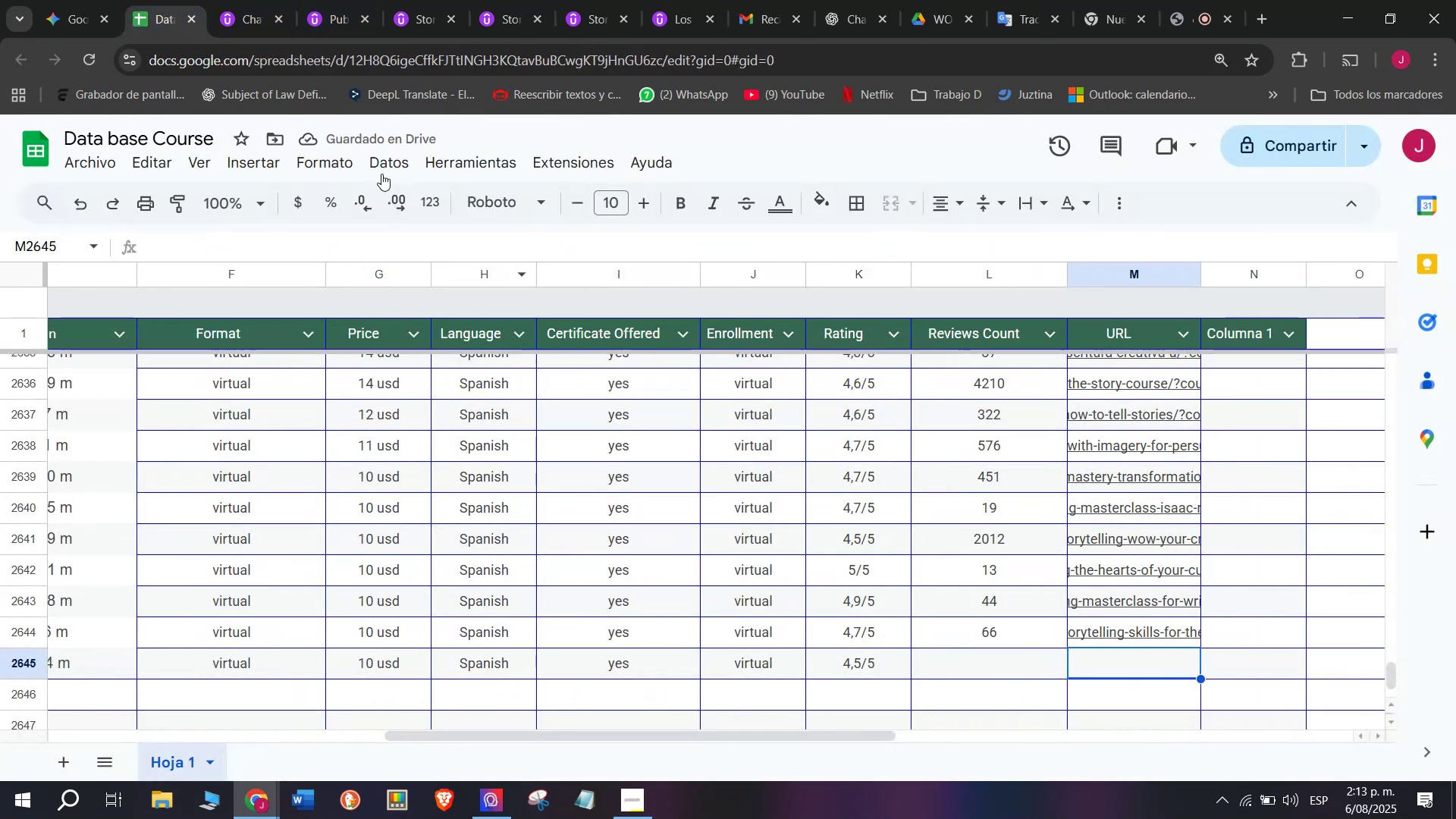 
left_click([249, 0])
 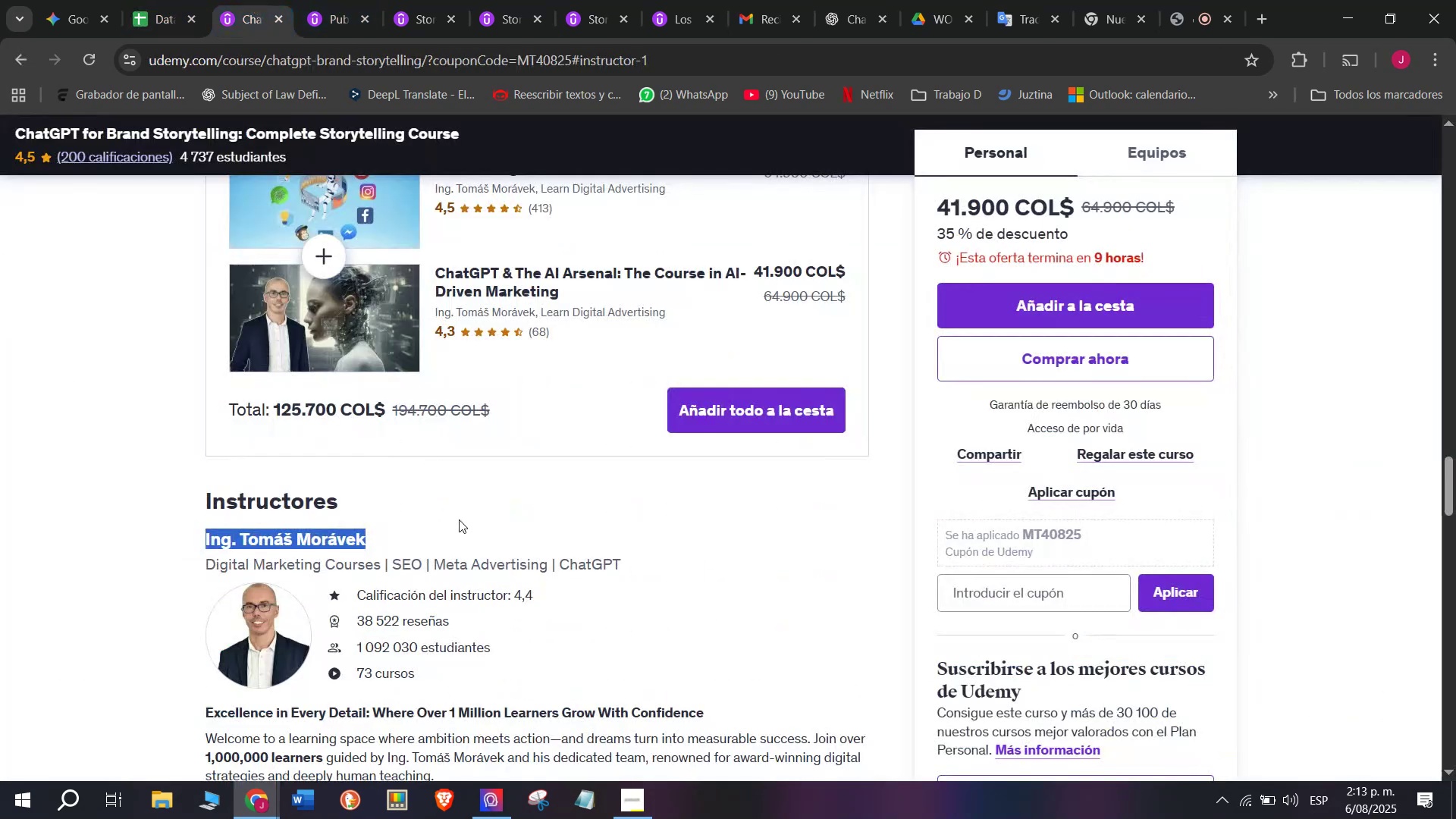 
scroll: coordinate [447, 536], scroll_direction: up, amount: 10.0
 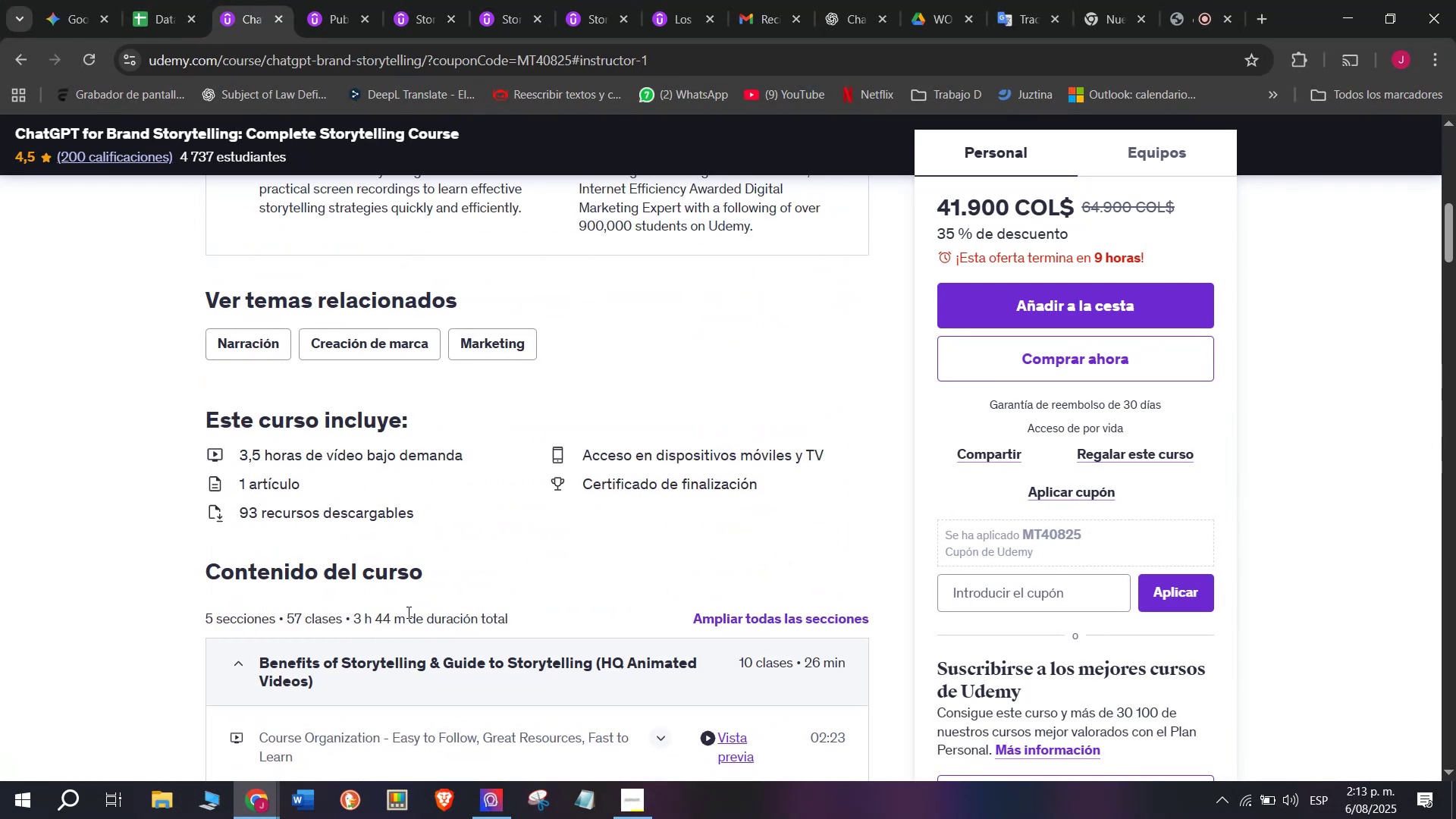 
left_click_drag(start_coordinate=[405, 612], to_coordinate=[356, 610])
 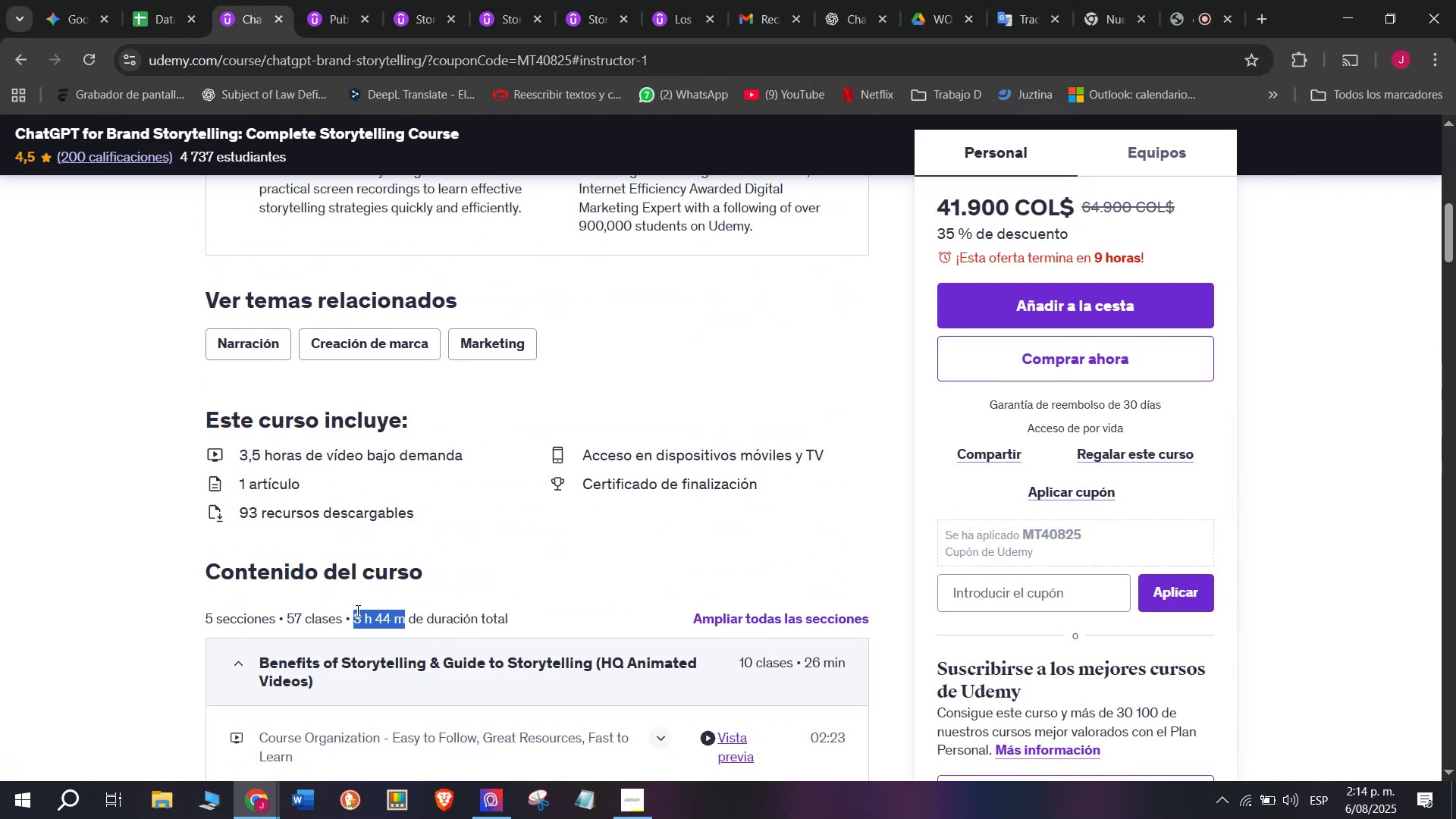 
key(Break)
 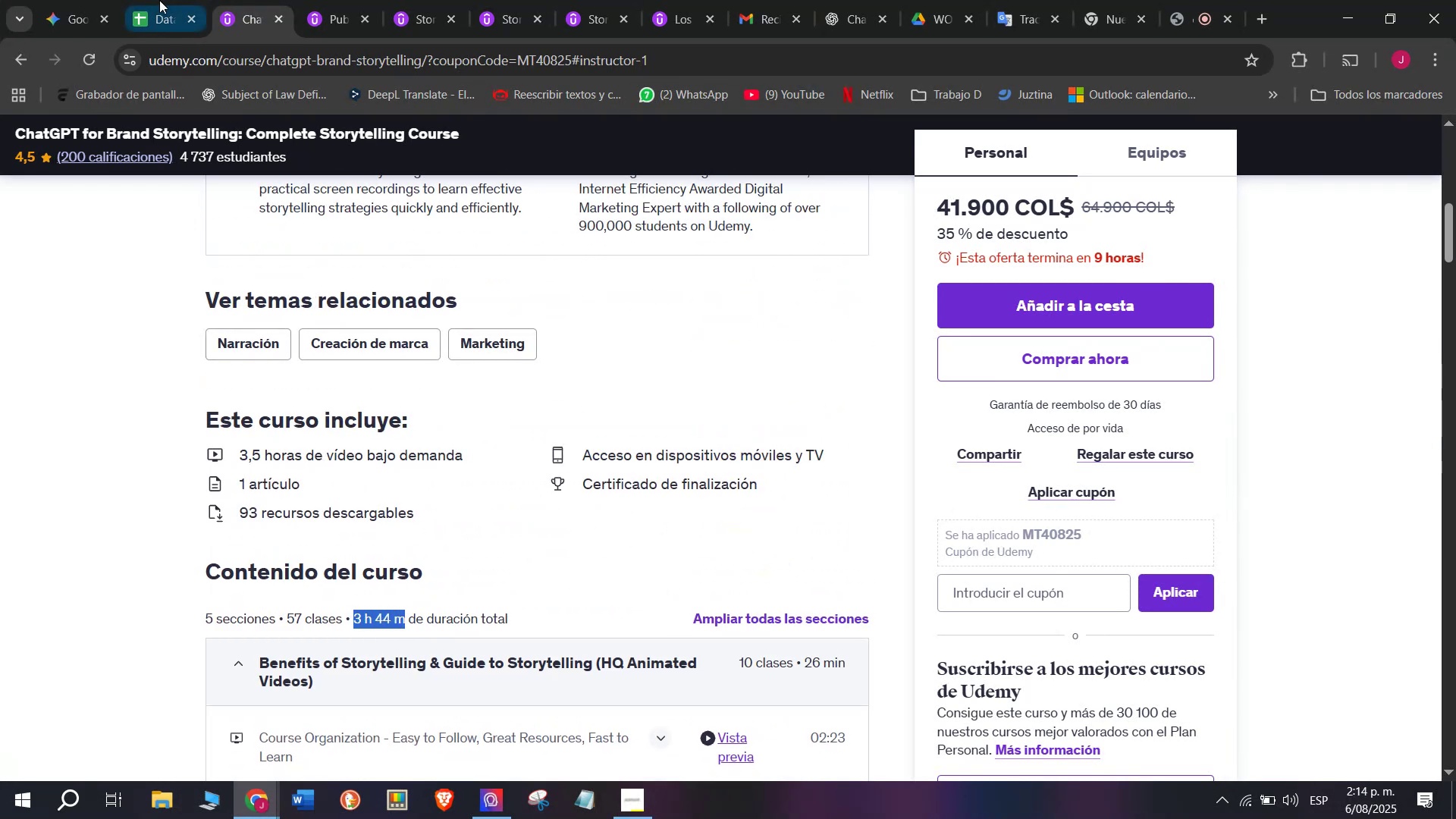 
key(Control+ControlLeft)
 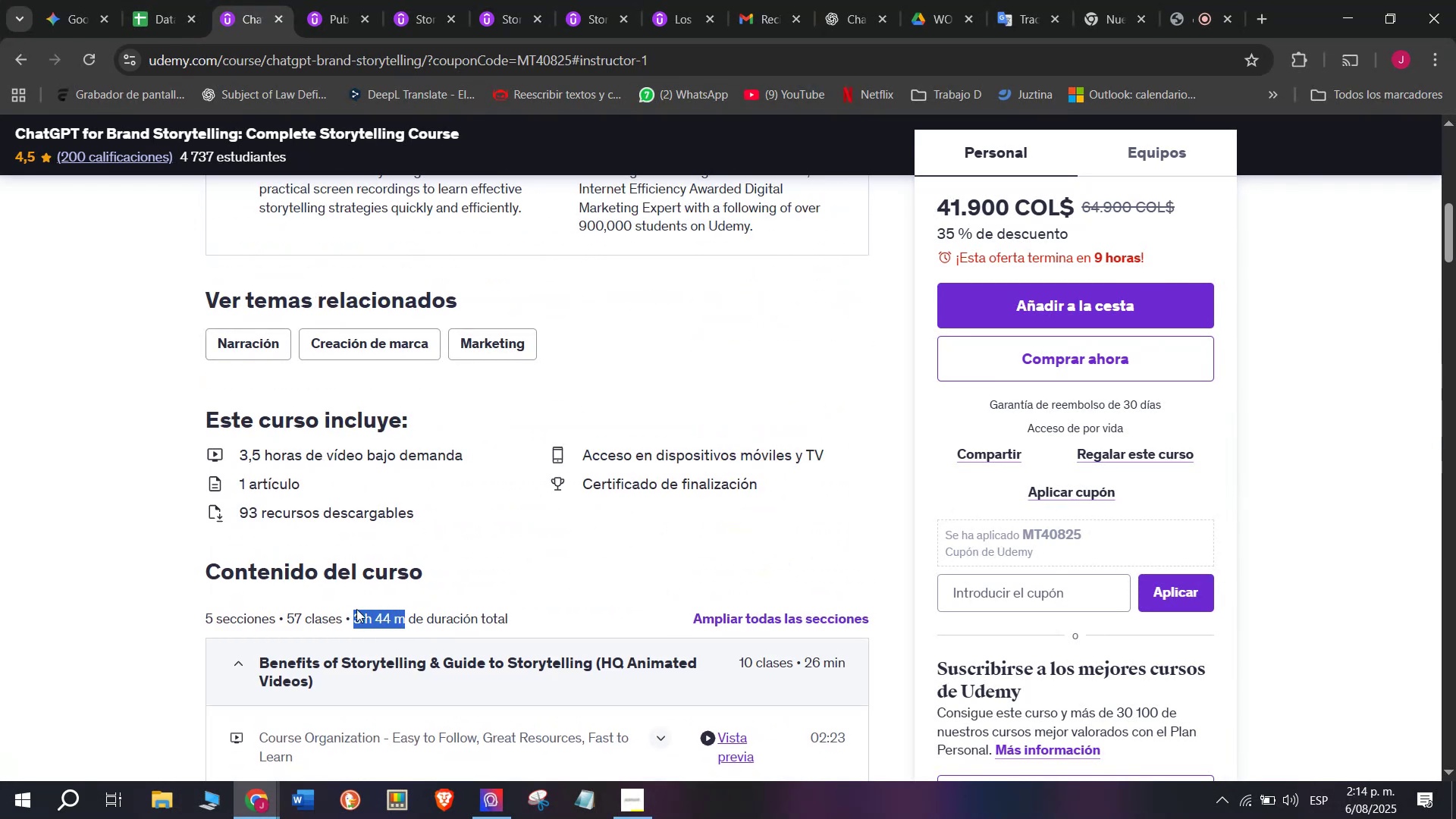 
key(Control+C)
 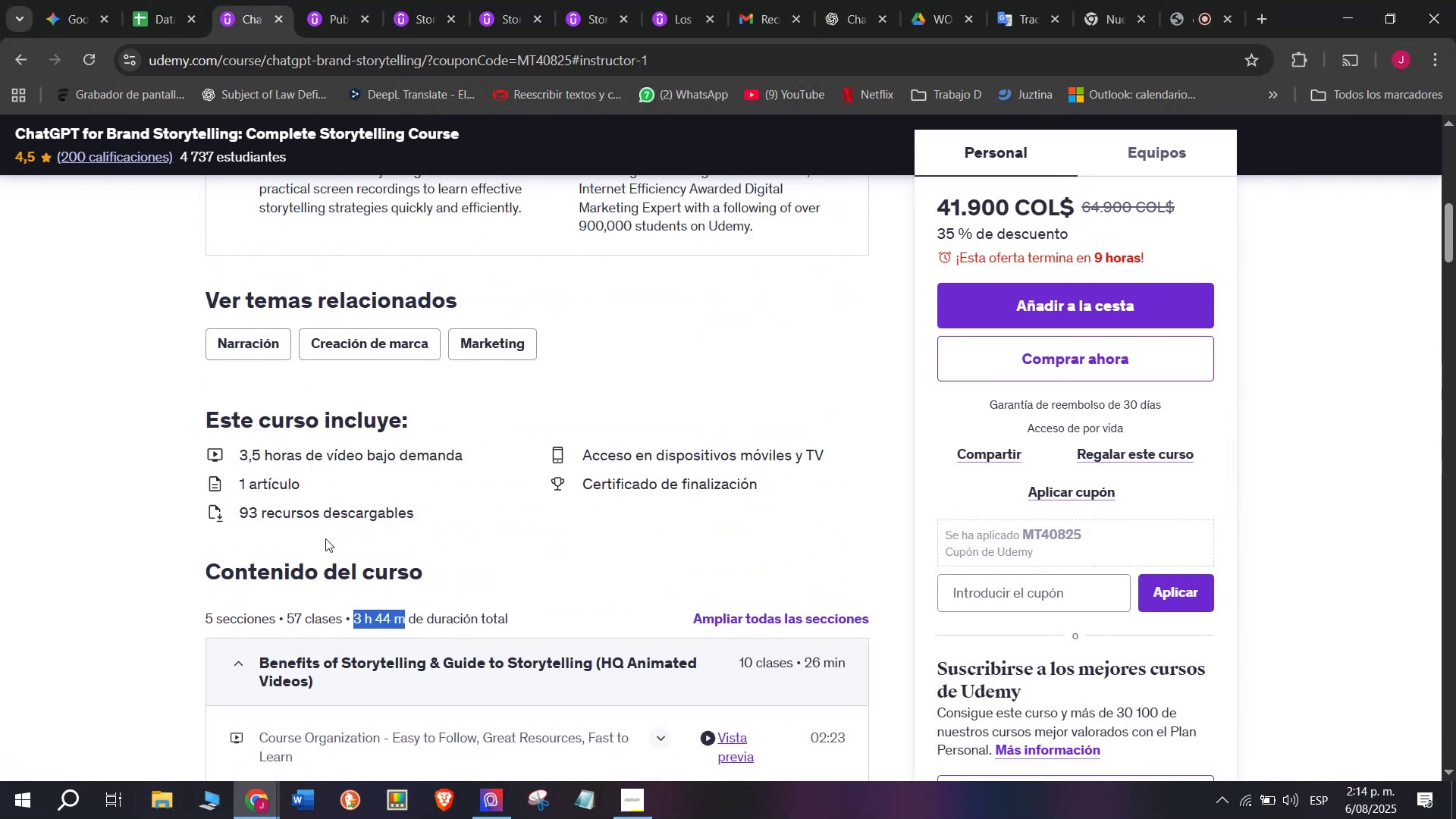 
key(Break)
 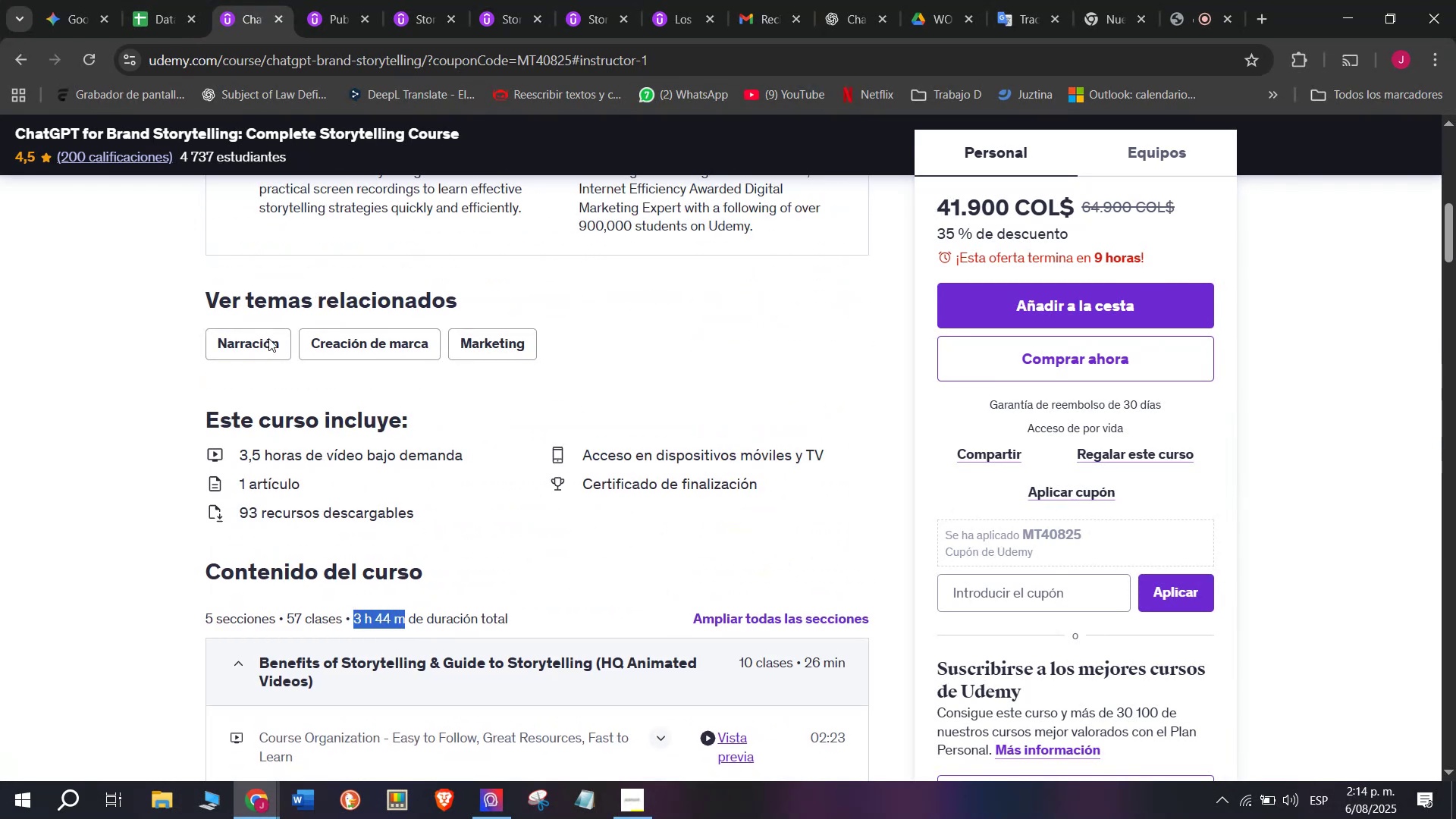 
key(Control+ControlLeft)
 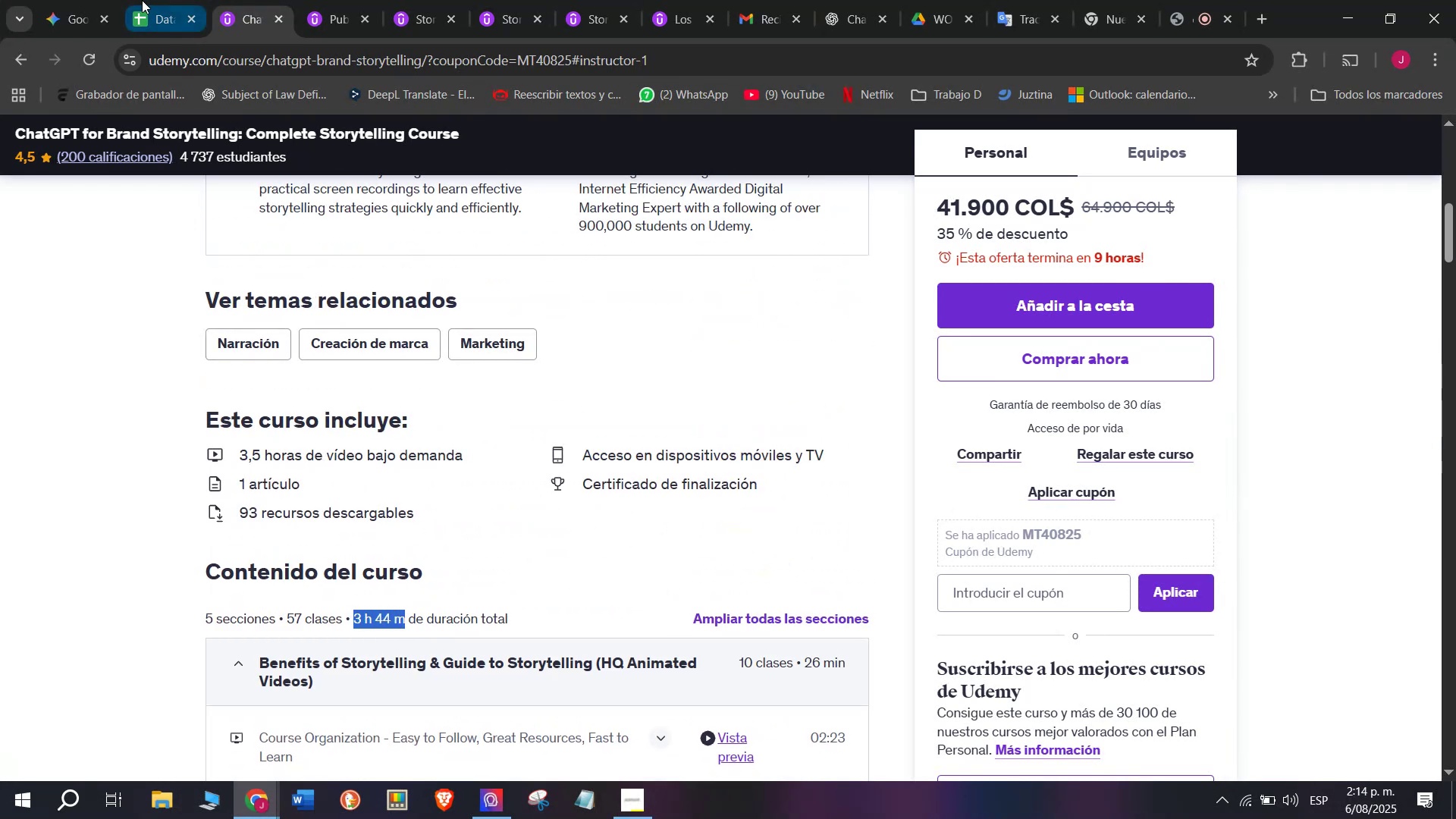 
key(Control+C)
 